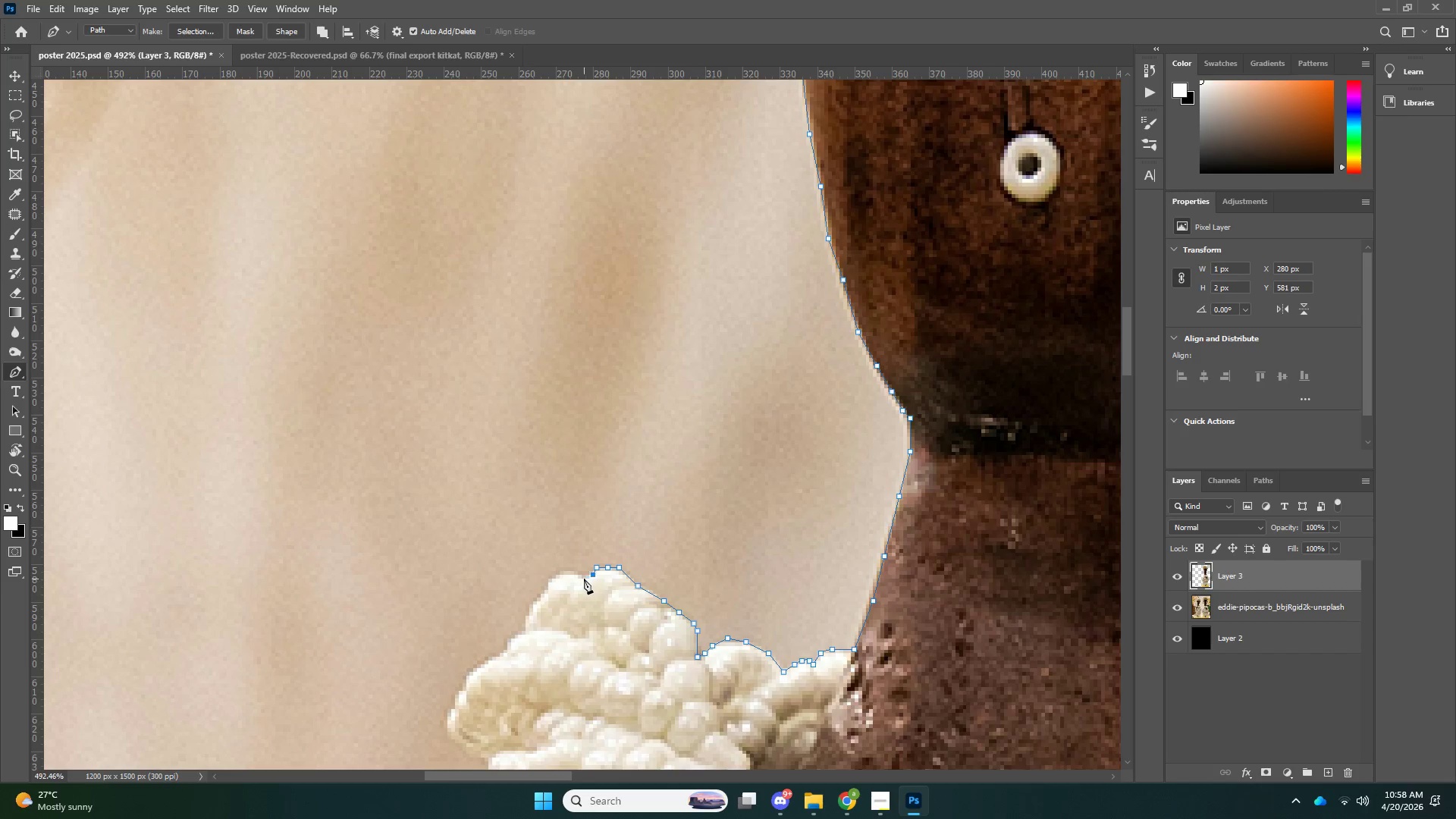 
triple_click([584, 579])
 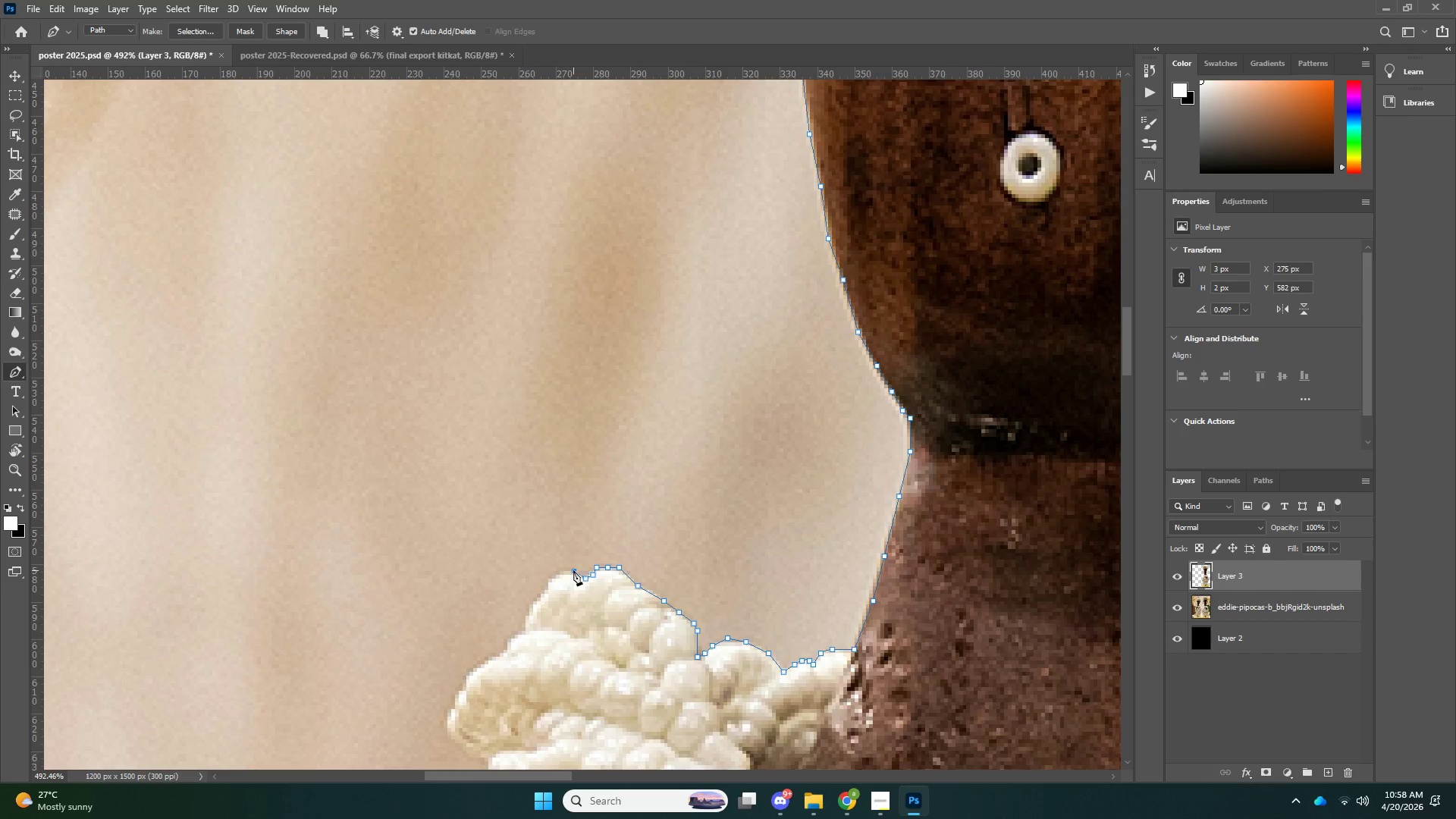 
double_click([567, 570])
 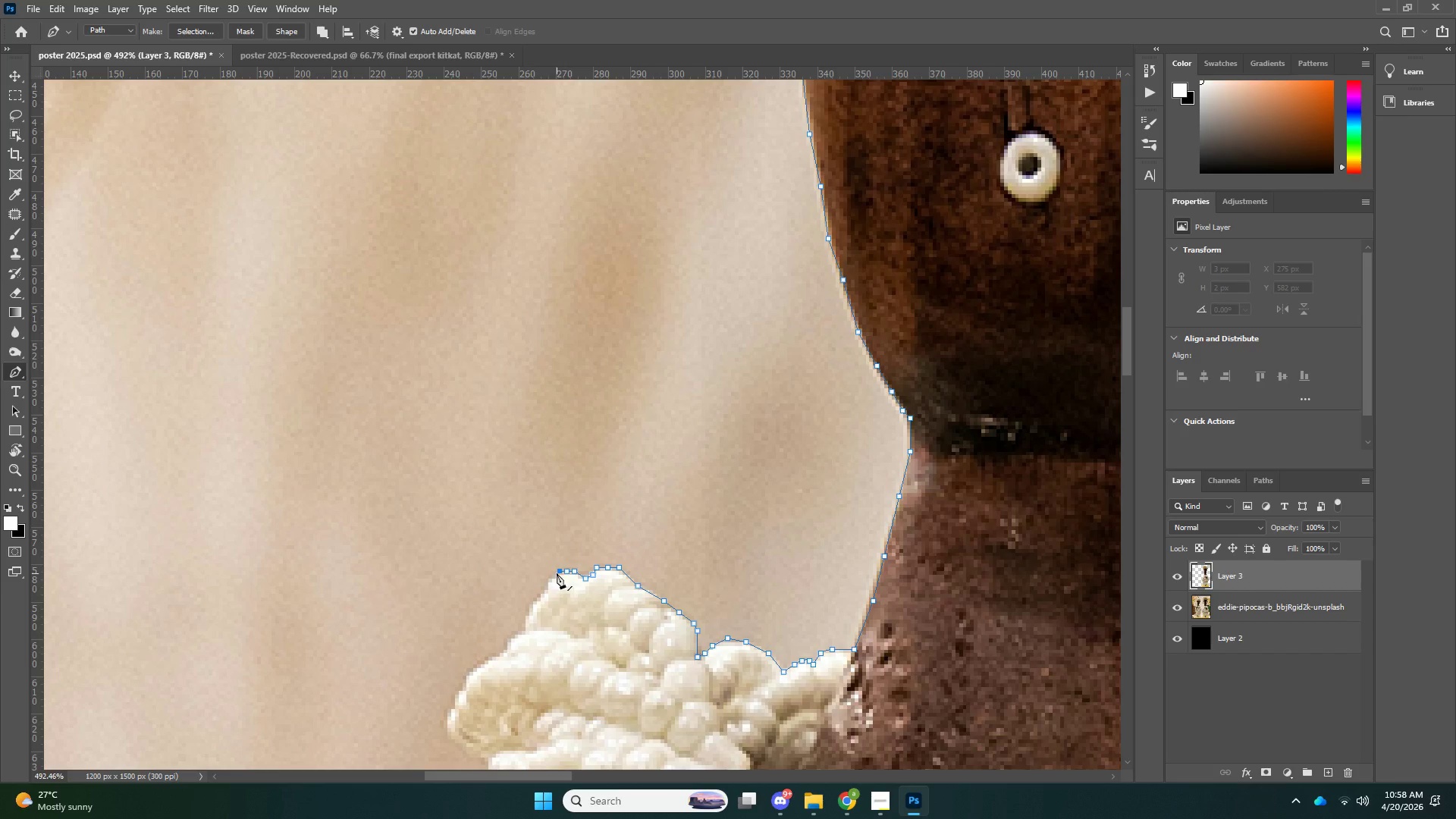 
triple_click([548, 579])
 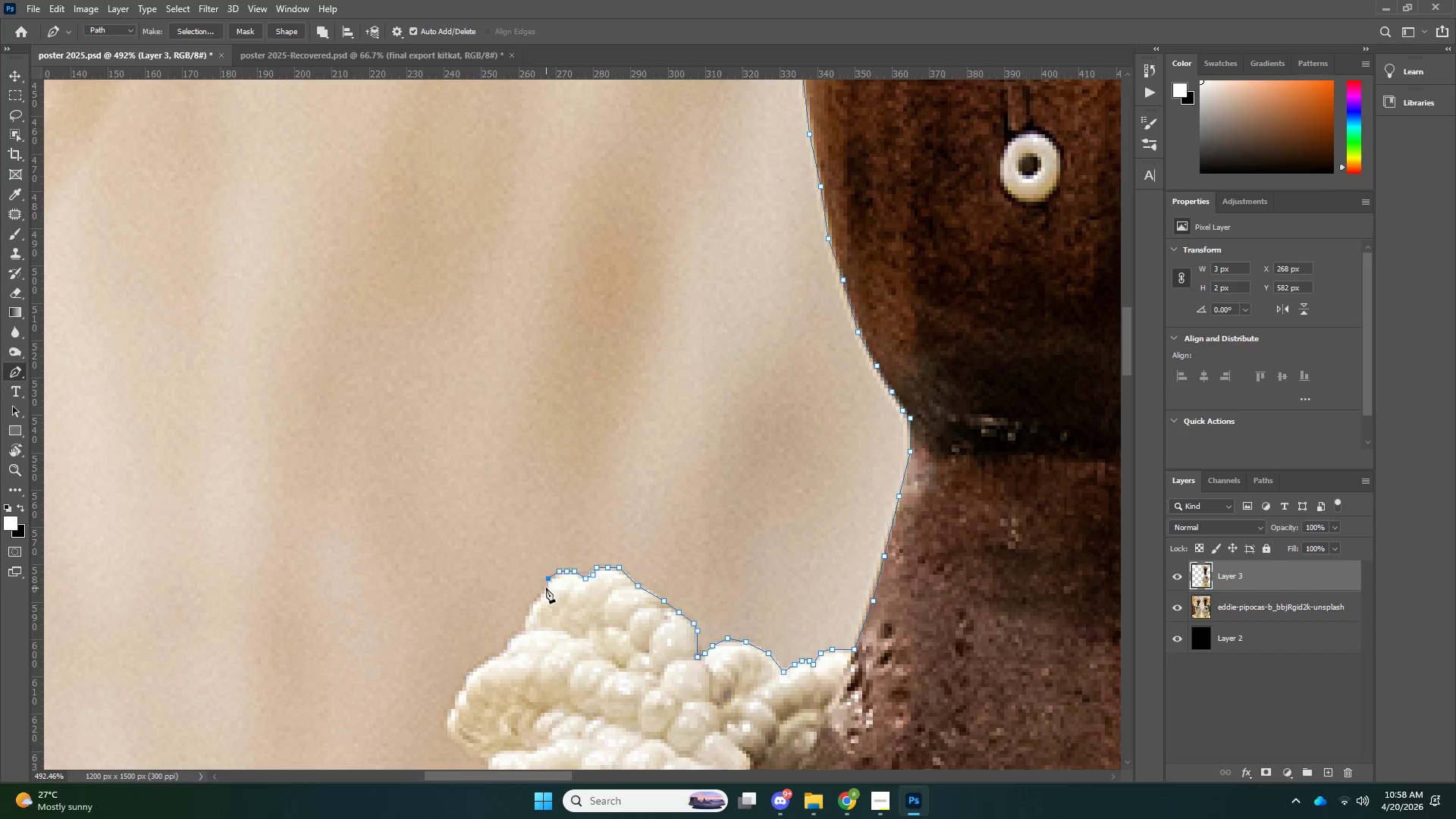 
triple_click([546, 588])
 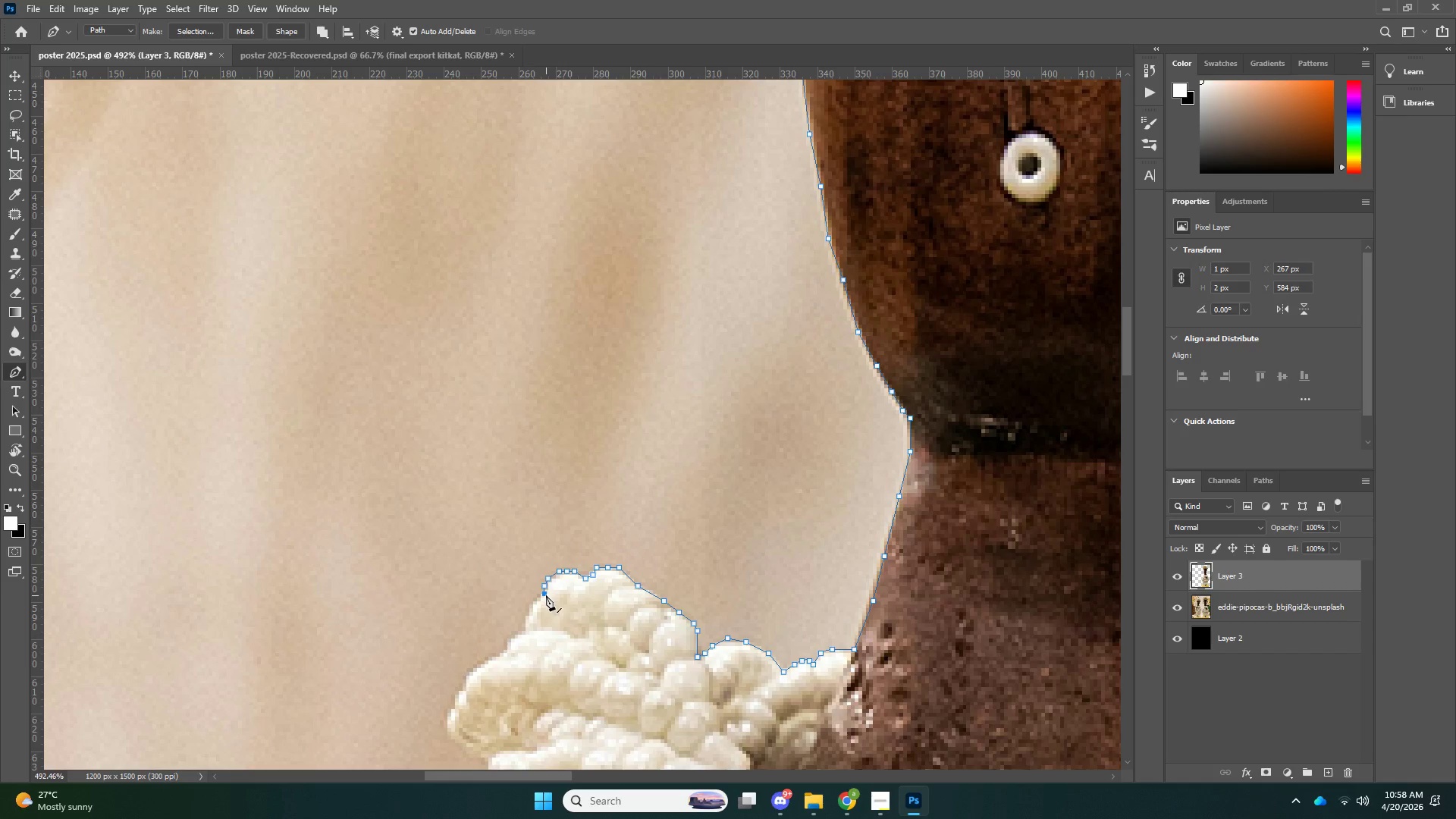 
left_click_drag(start_coordinate=[544, 599], to_coordinate=[536, 604])
 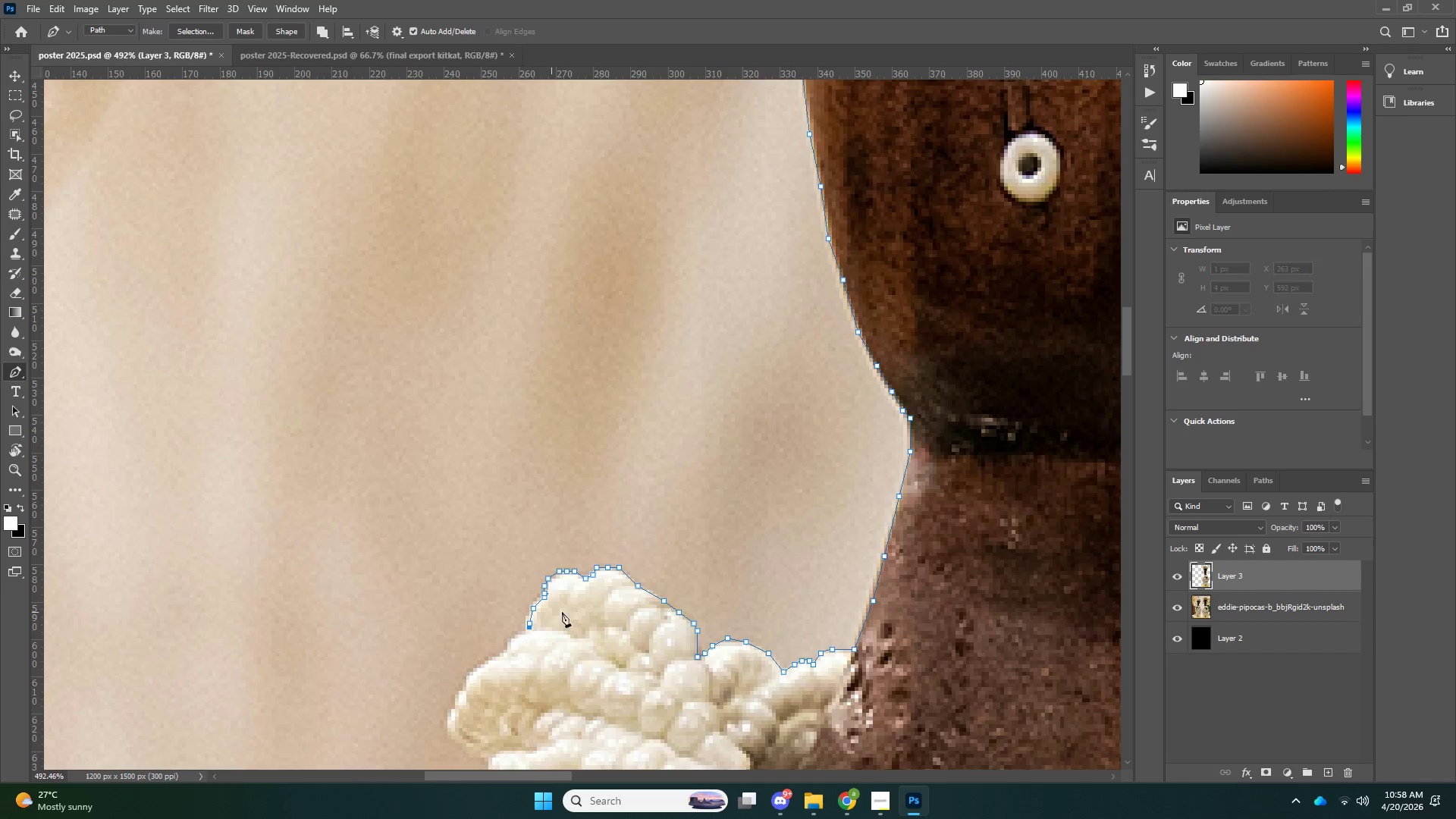 
key(Z)
 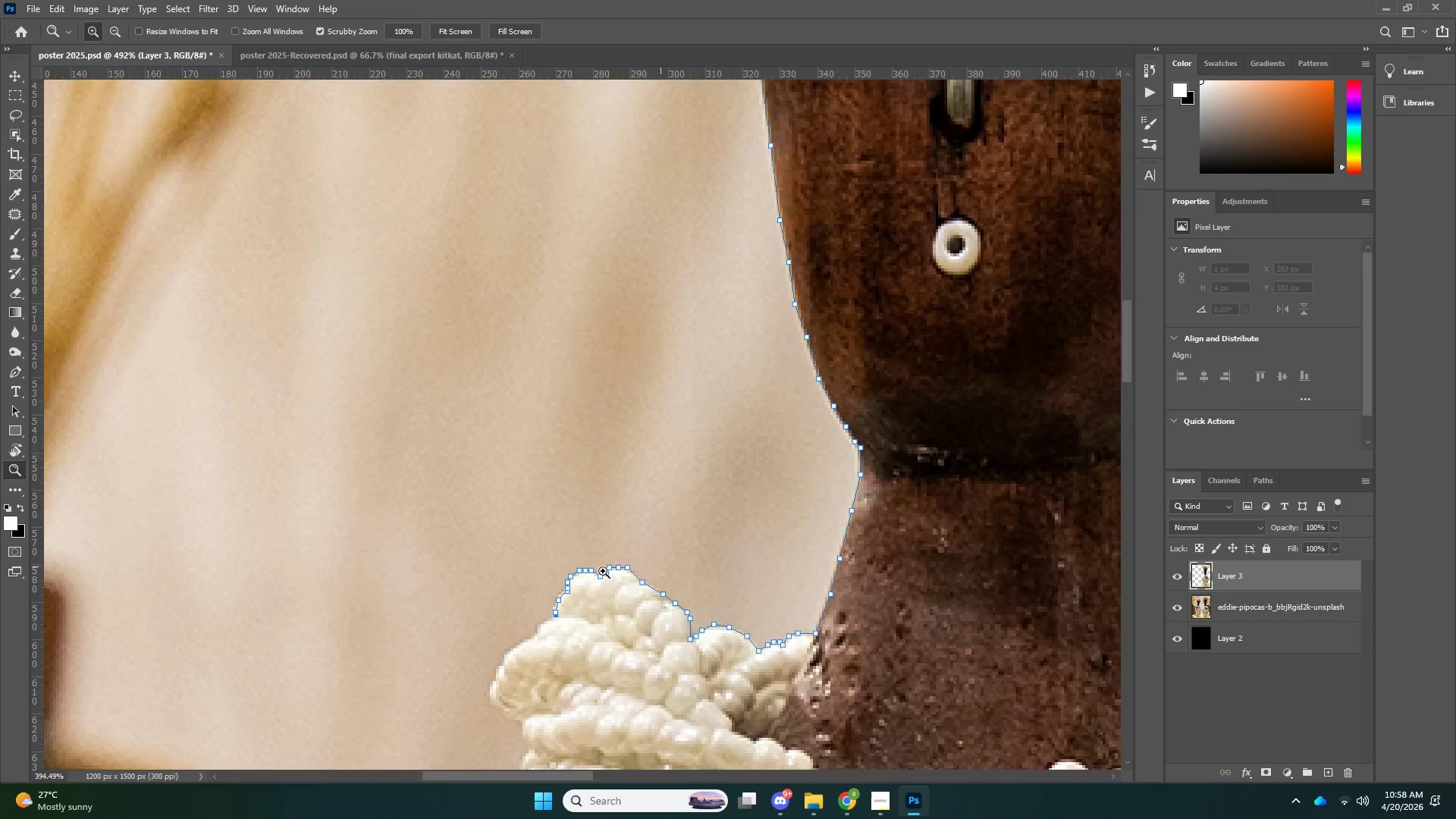 
left_click_drag(start_coordinate=[661, 566], to_coordinate=[561, 571])
 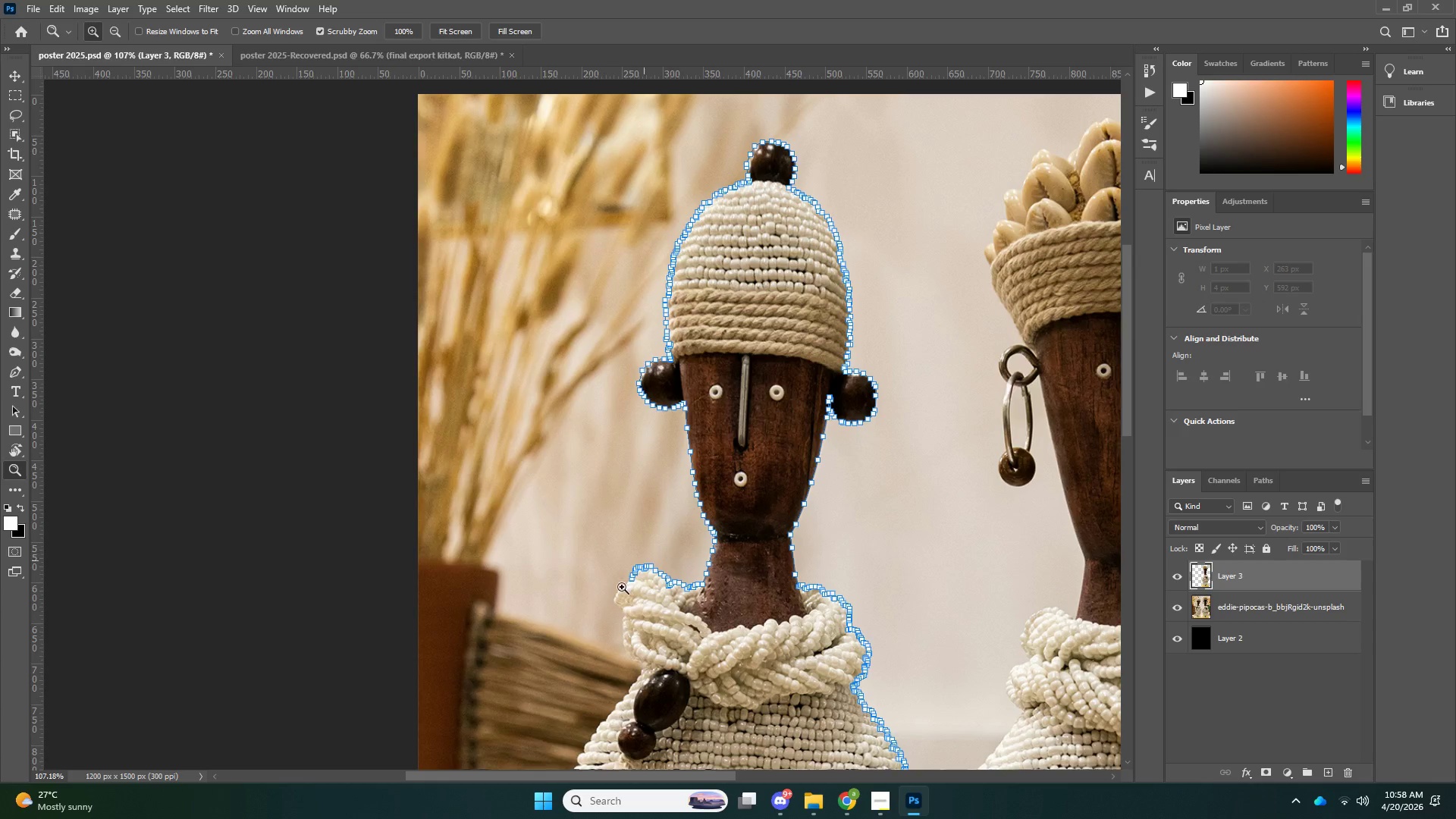 
left_click_drag(start_coordinate=[644, 560], to_coordinate=[605, 593])
 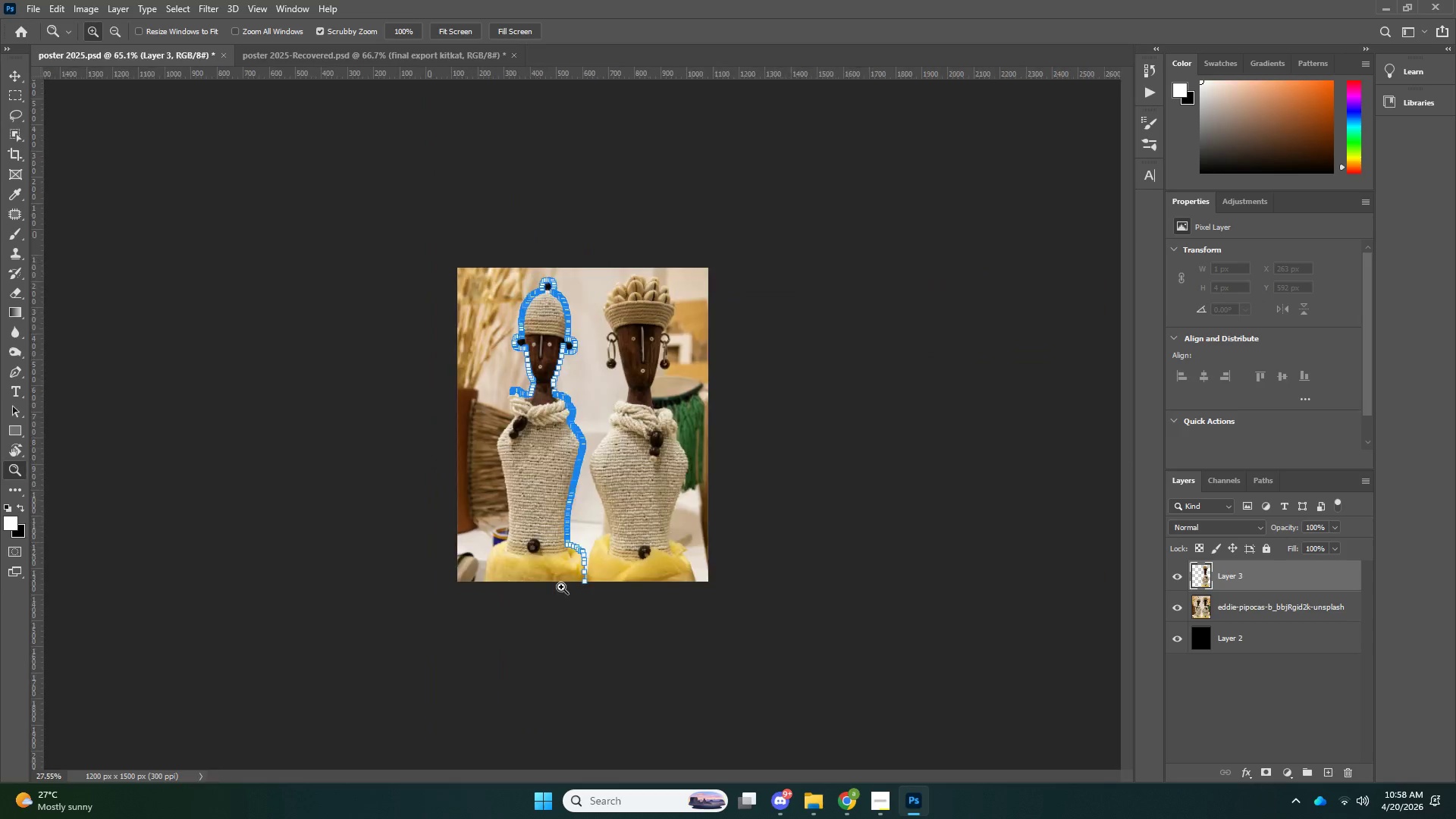 
left_click_drag(start_coordinate=[626, 564], to_coordinate=[561, 587])
 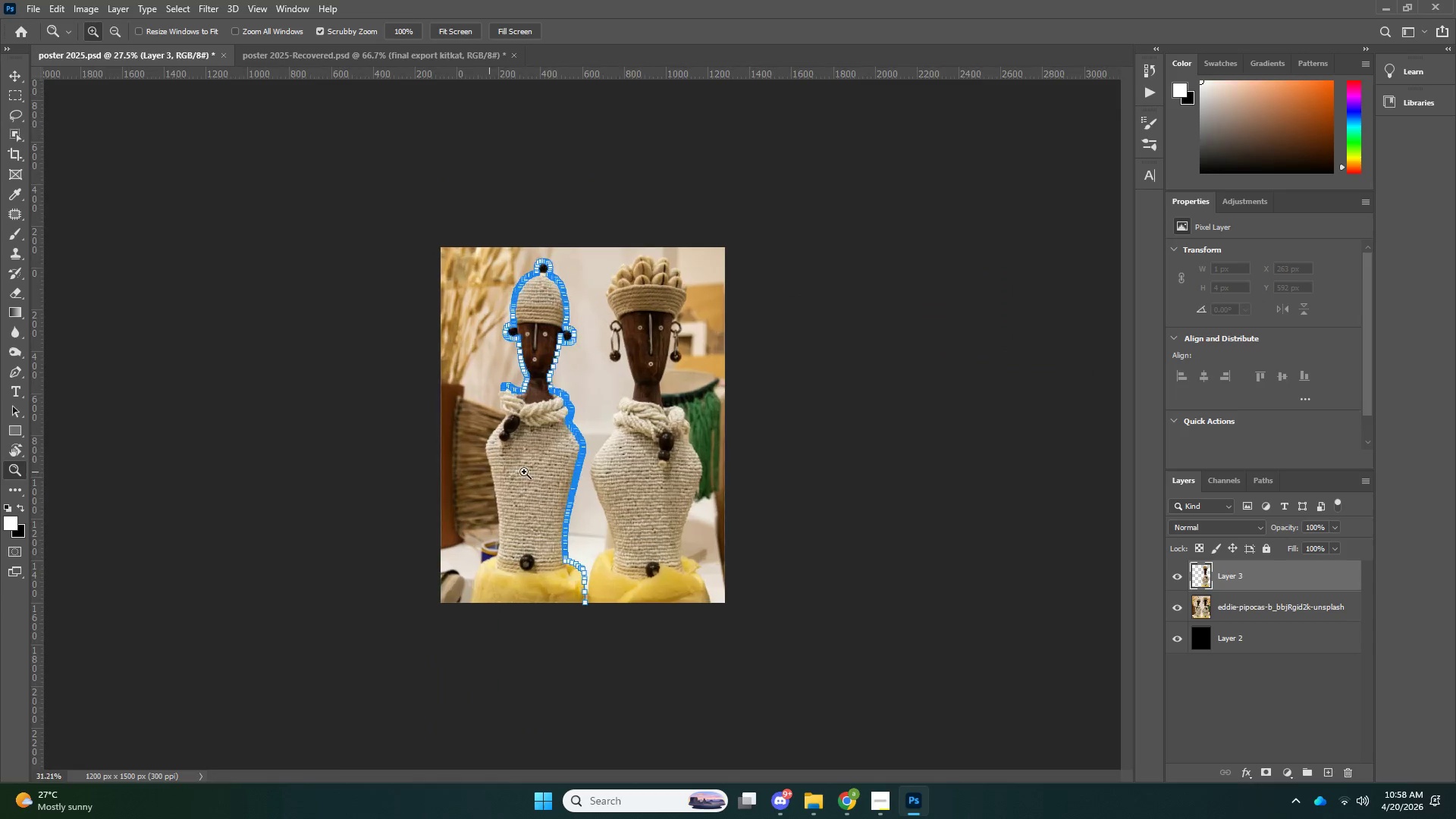 
left_click_drag(start_coordinate=[490, 472], to_coordinate=[557, 465])
 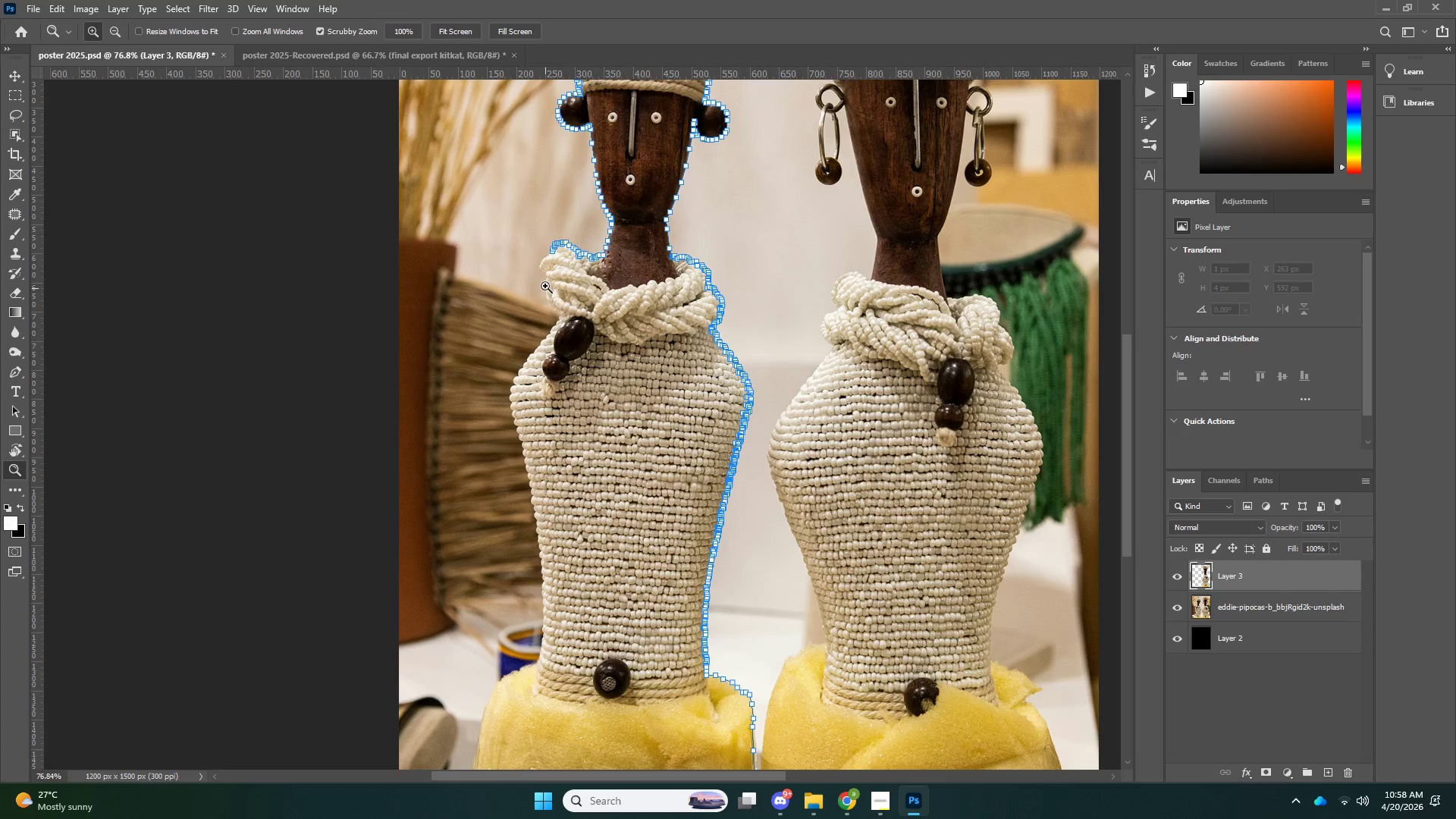 
left_click_drag(start_coordinate=[524, 221], to_coordinate=[592, 234])
 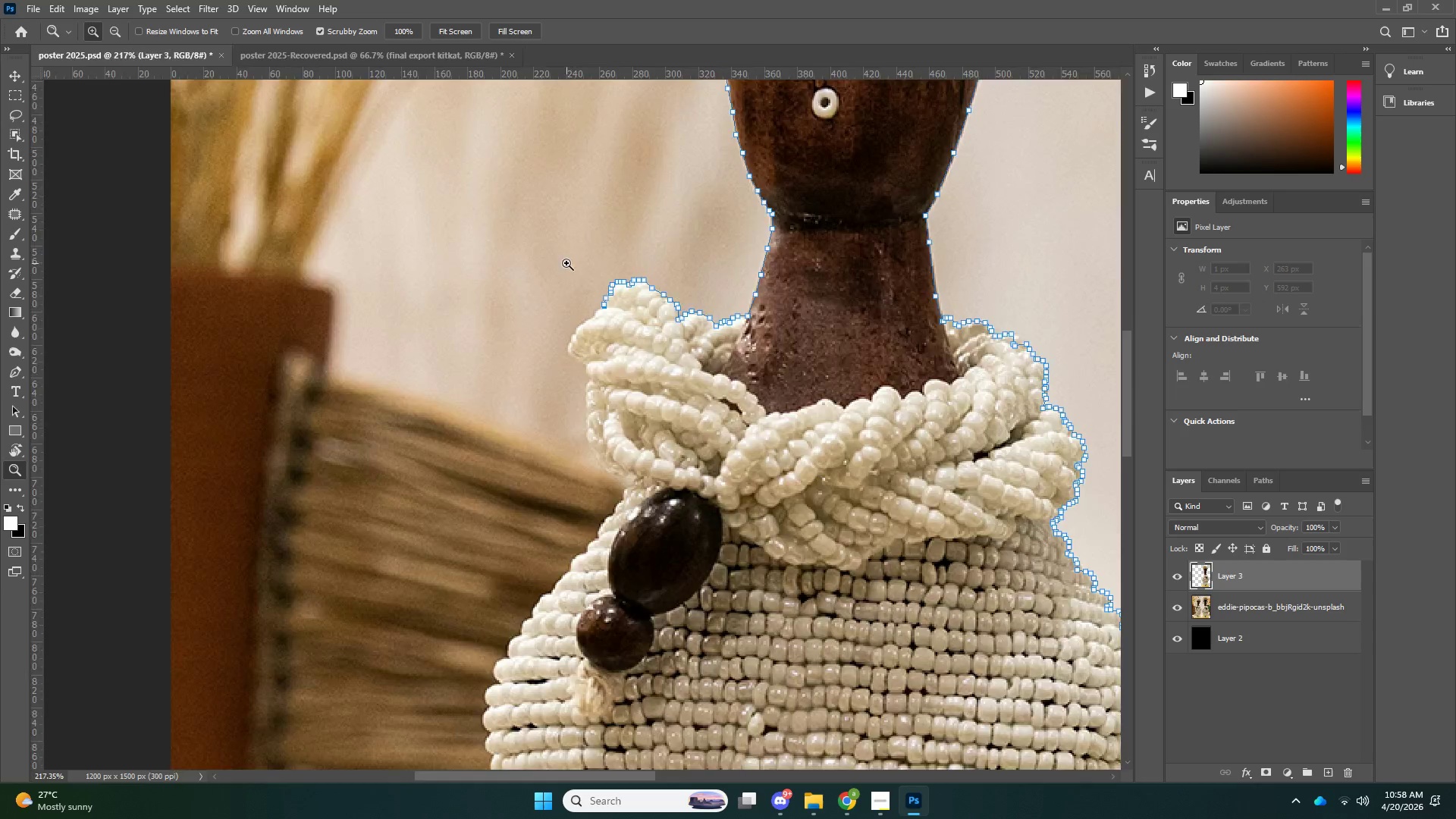 
left_click_drag(start_coordinate=[566, 264], to_coordinate=[654, 287])
 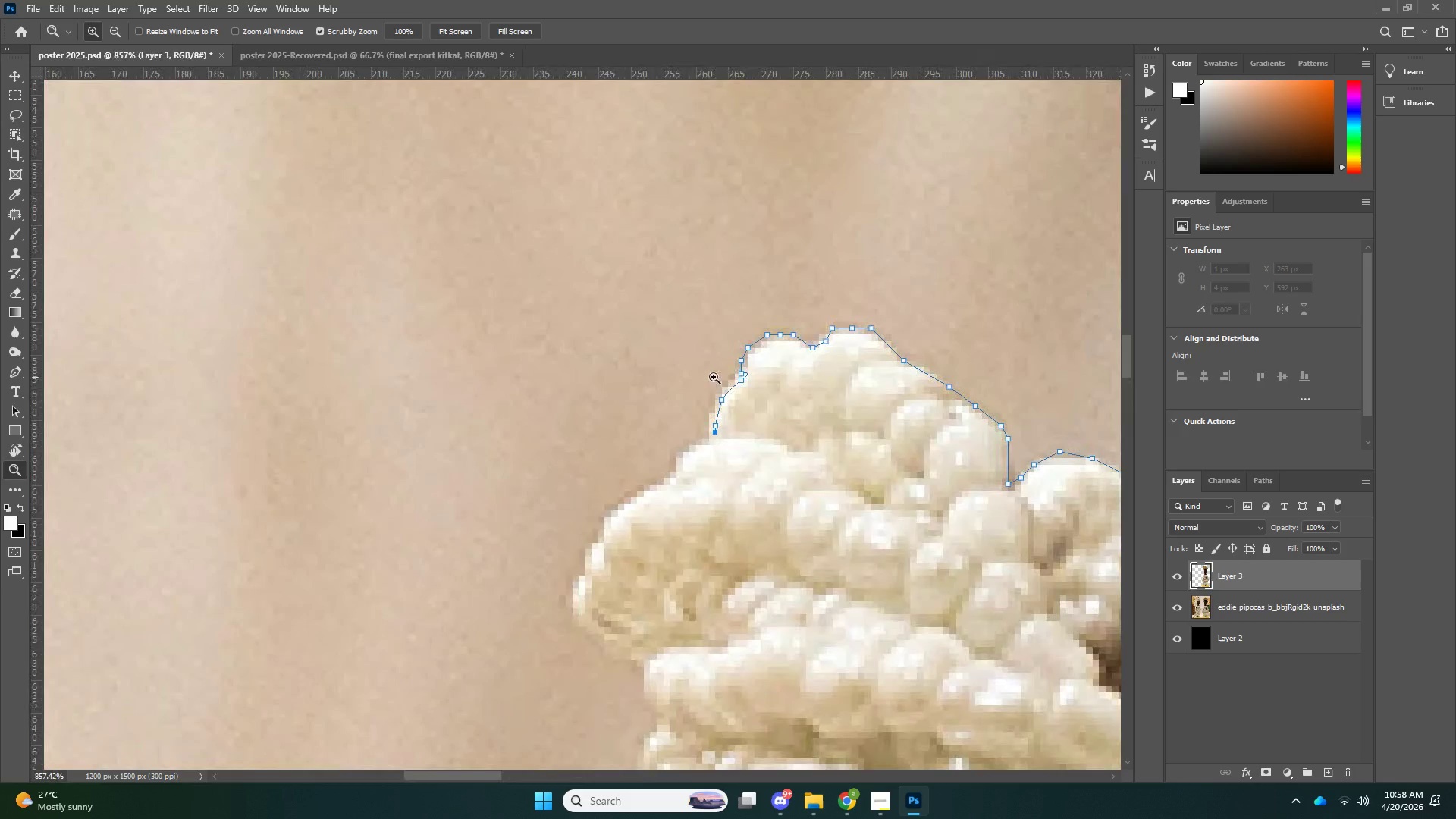 
scroll: coordinate [717, 389], scroll_direction: down, amount: 7.0
 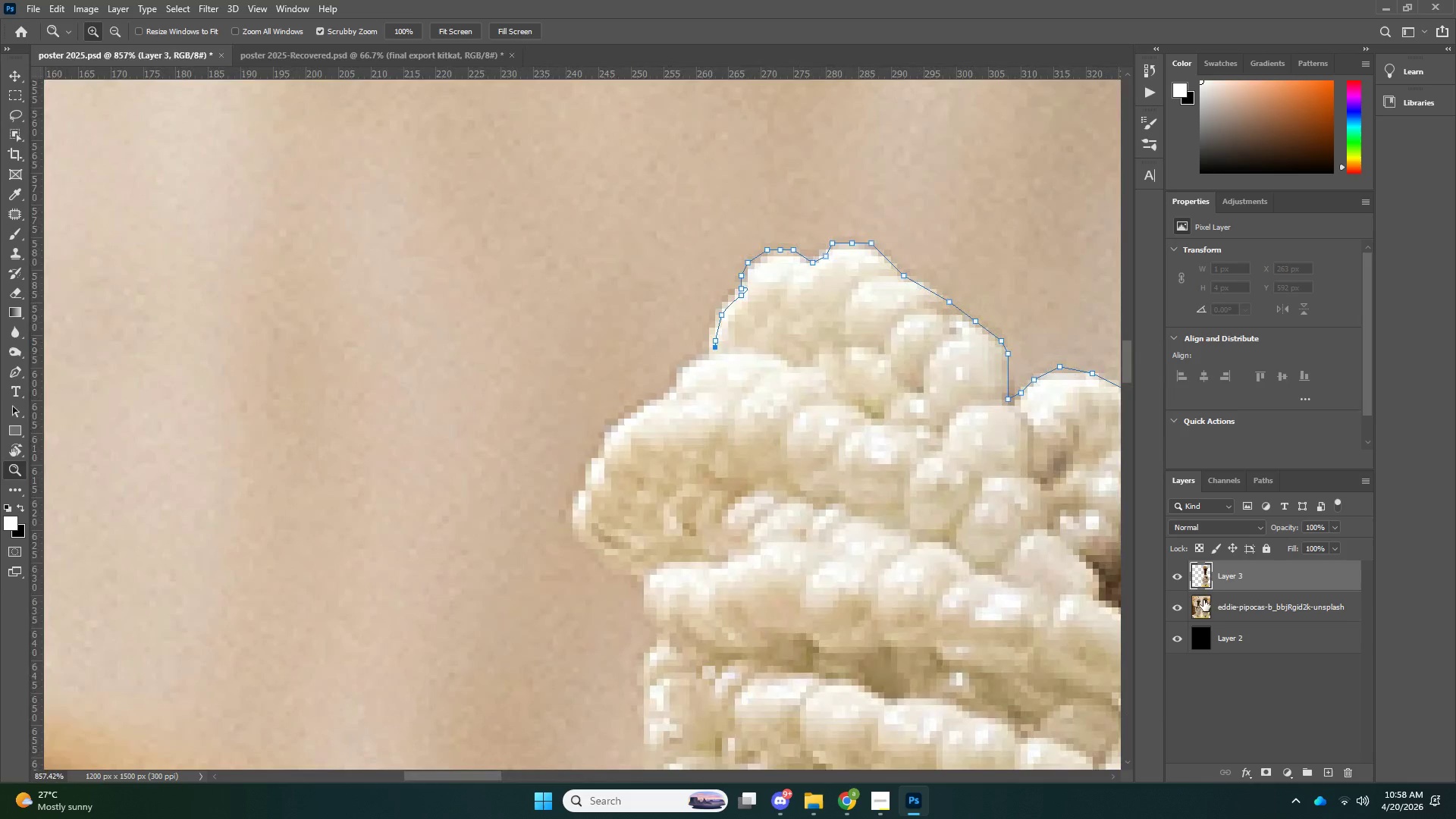 
left_click([1216, 610])
 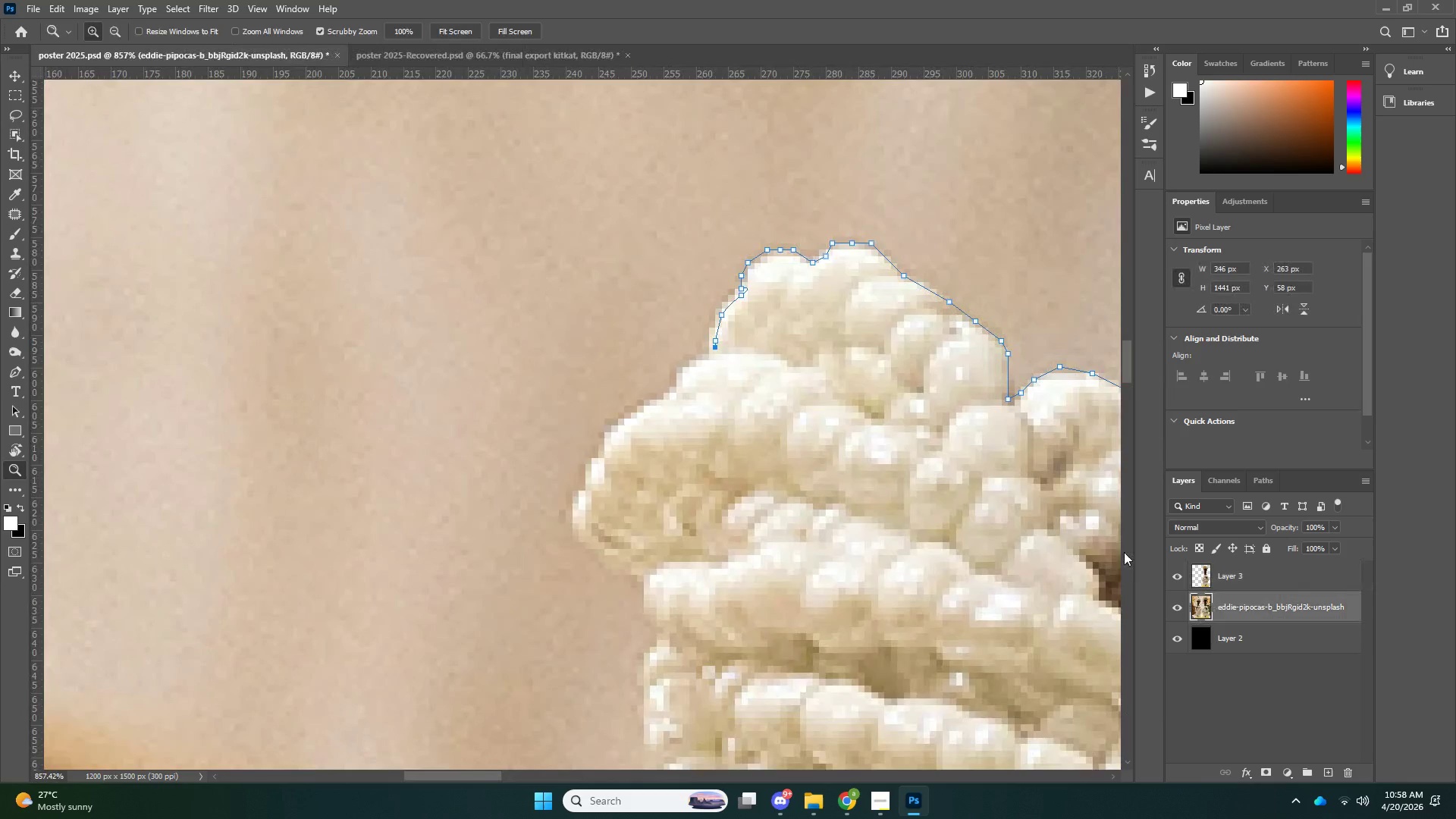 
key(P)
 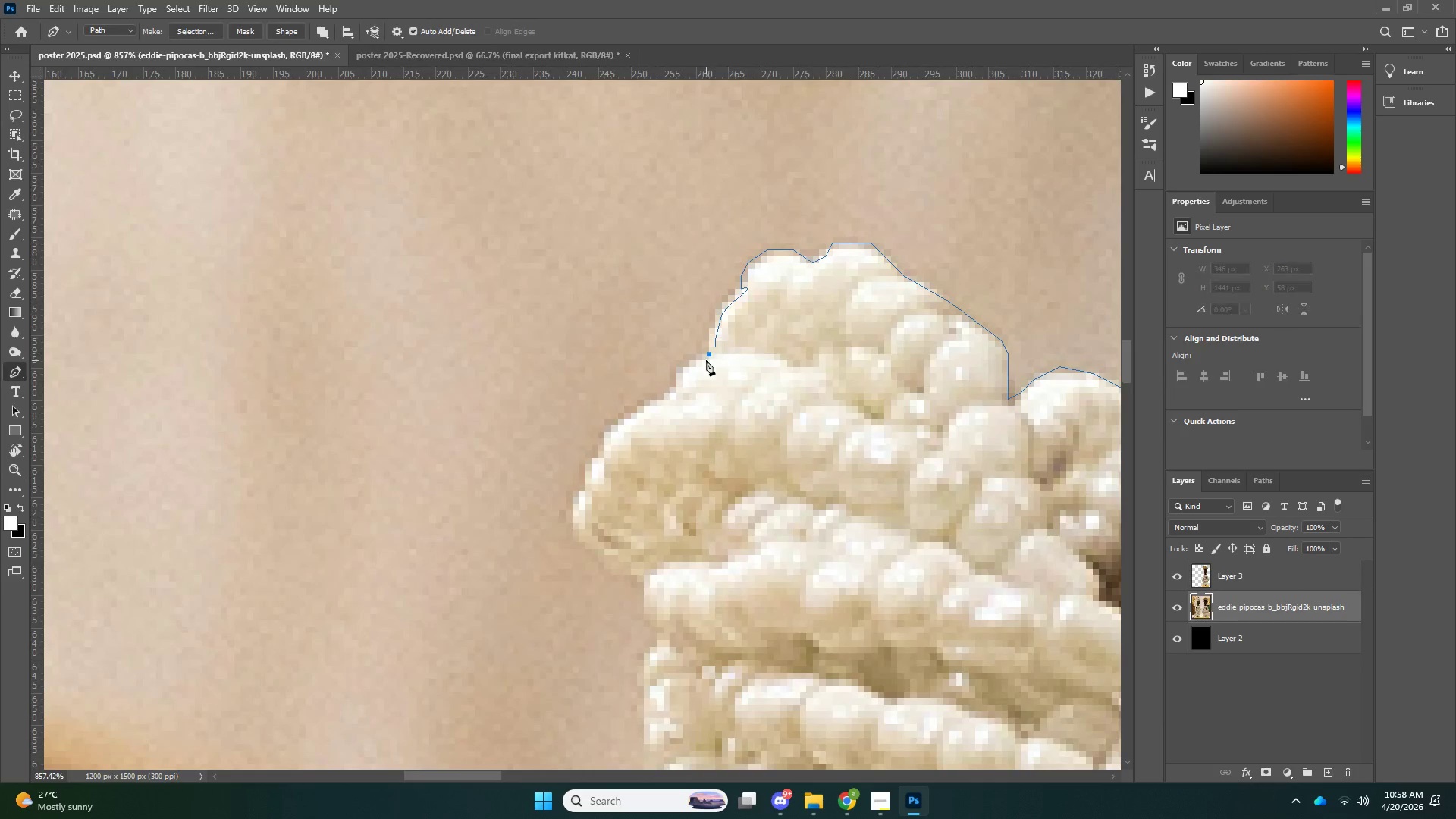 
key(Control+ControlLeft)
 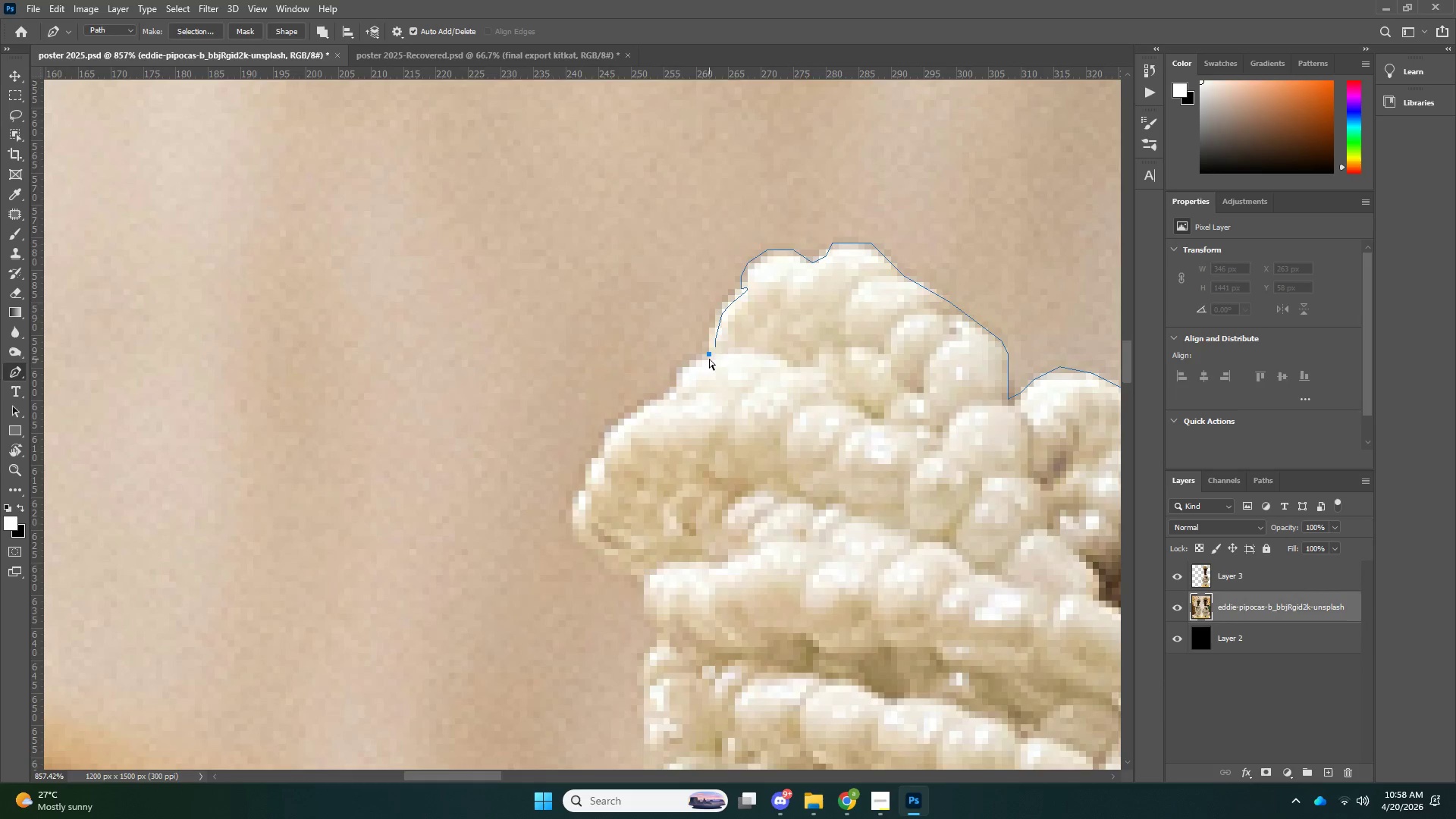 
key(Control+Z)
 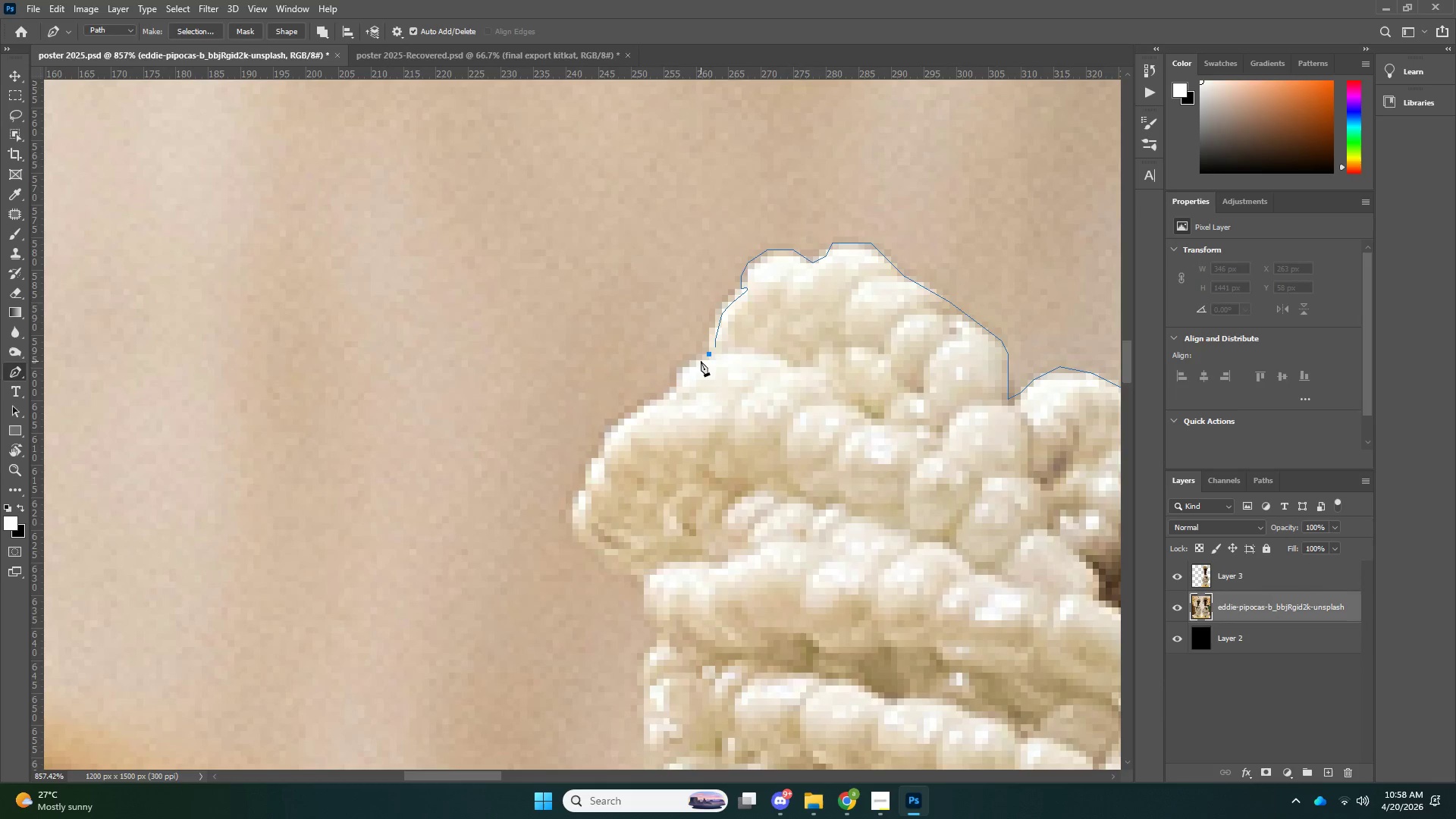 
double_click([701, 361])
 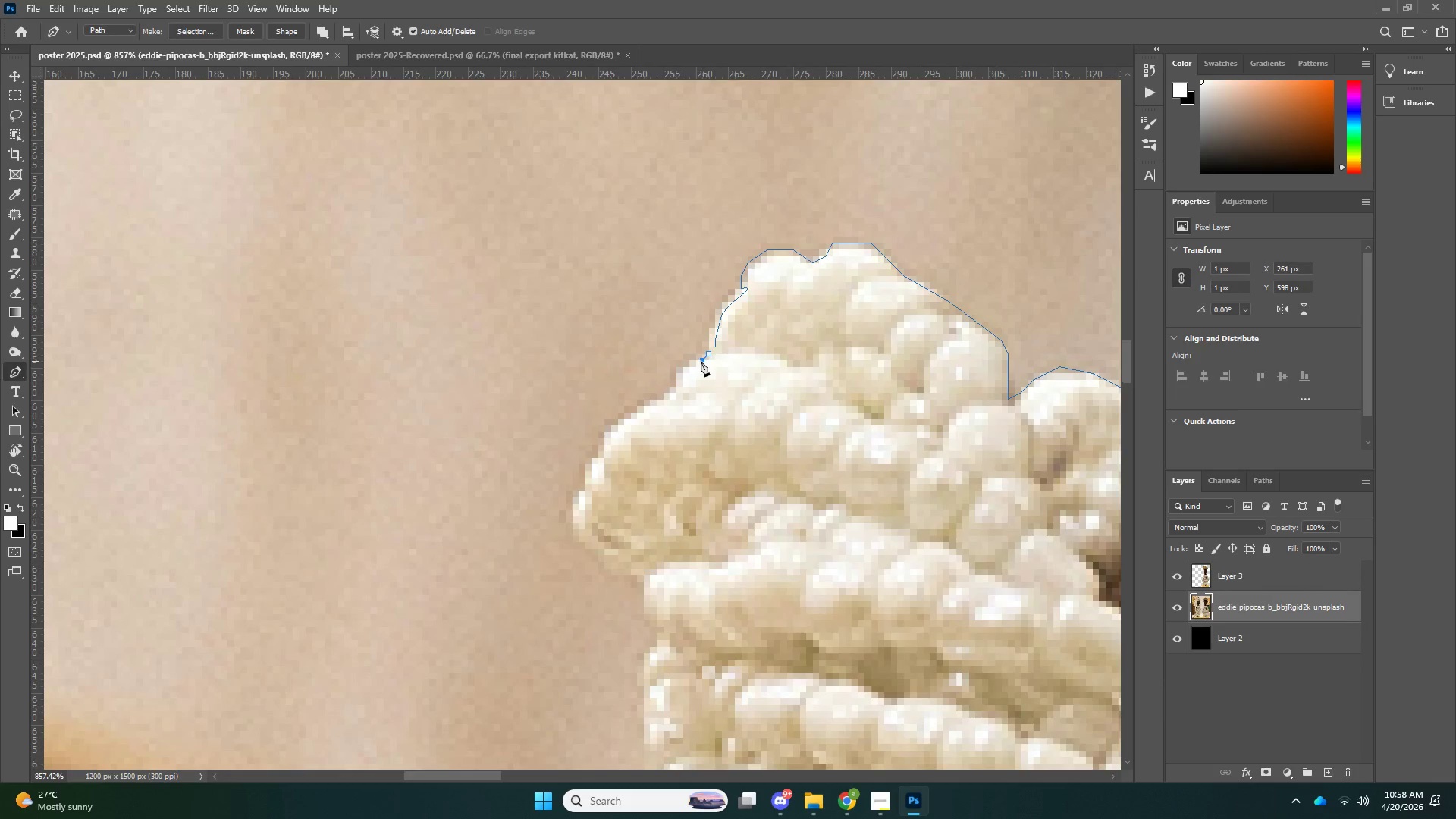 
key(Control+Z)
 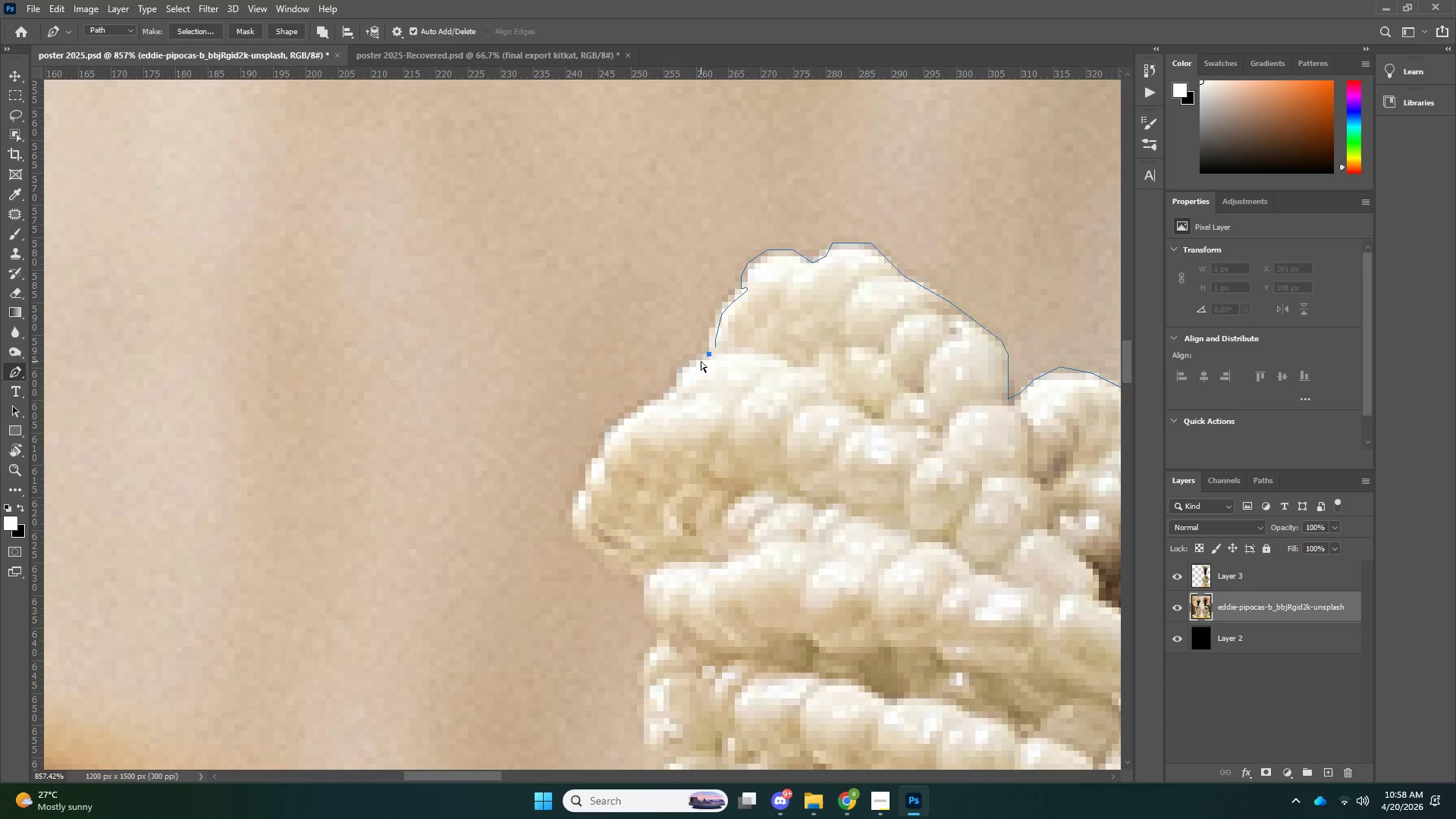 
key(Control+Z)
 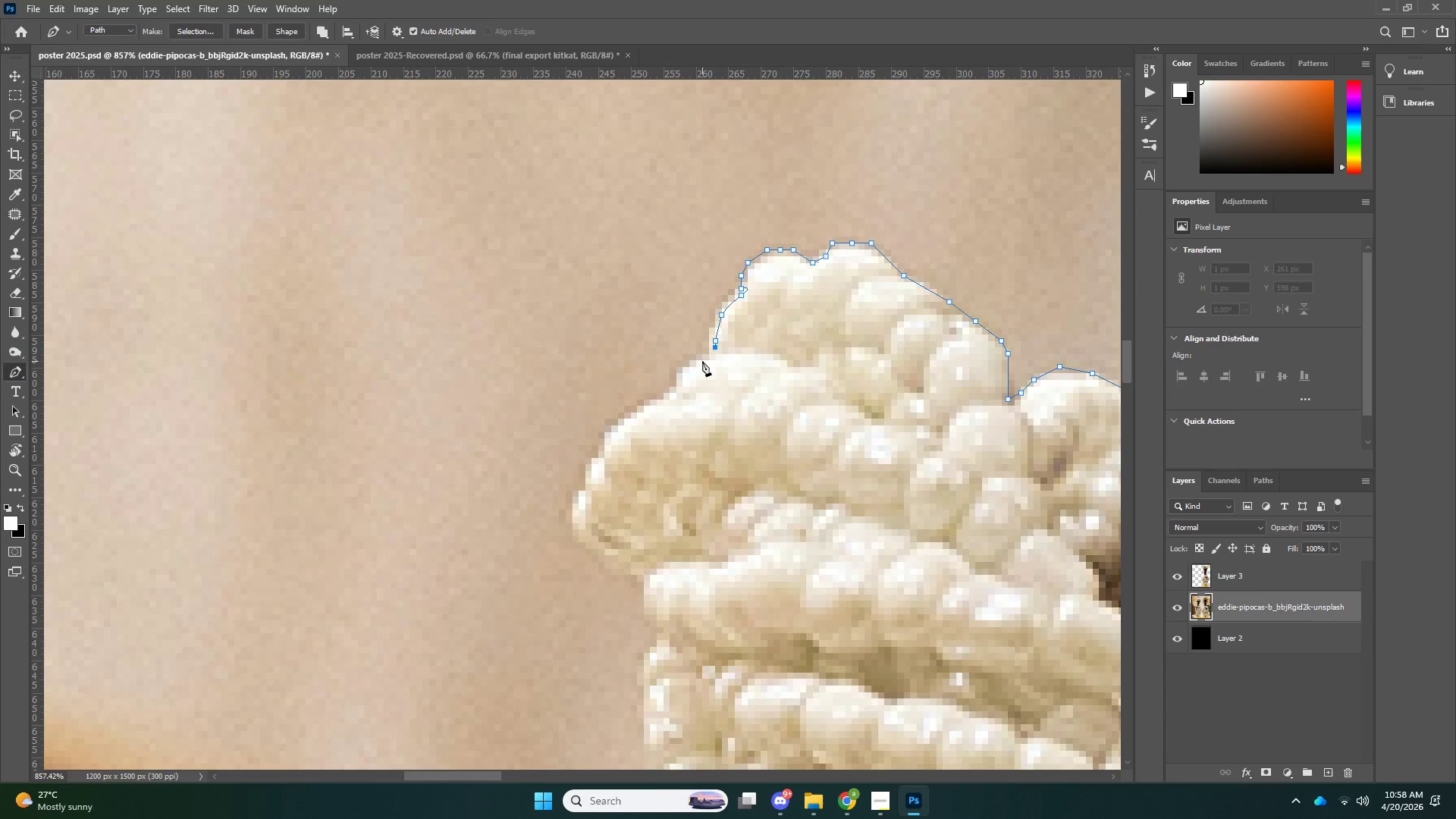 
key(P)
 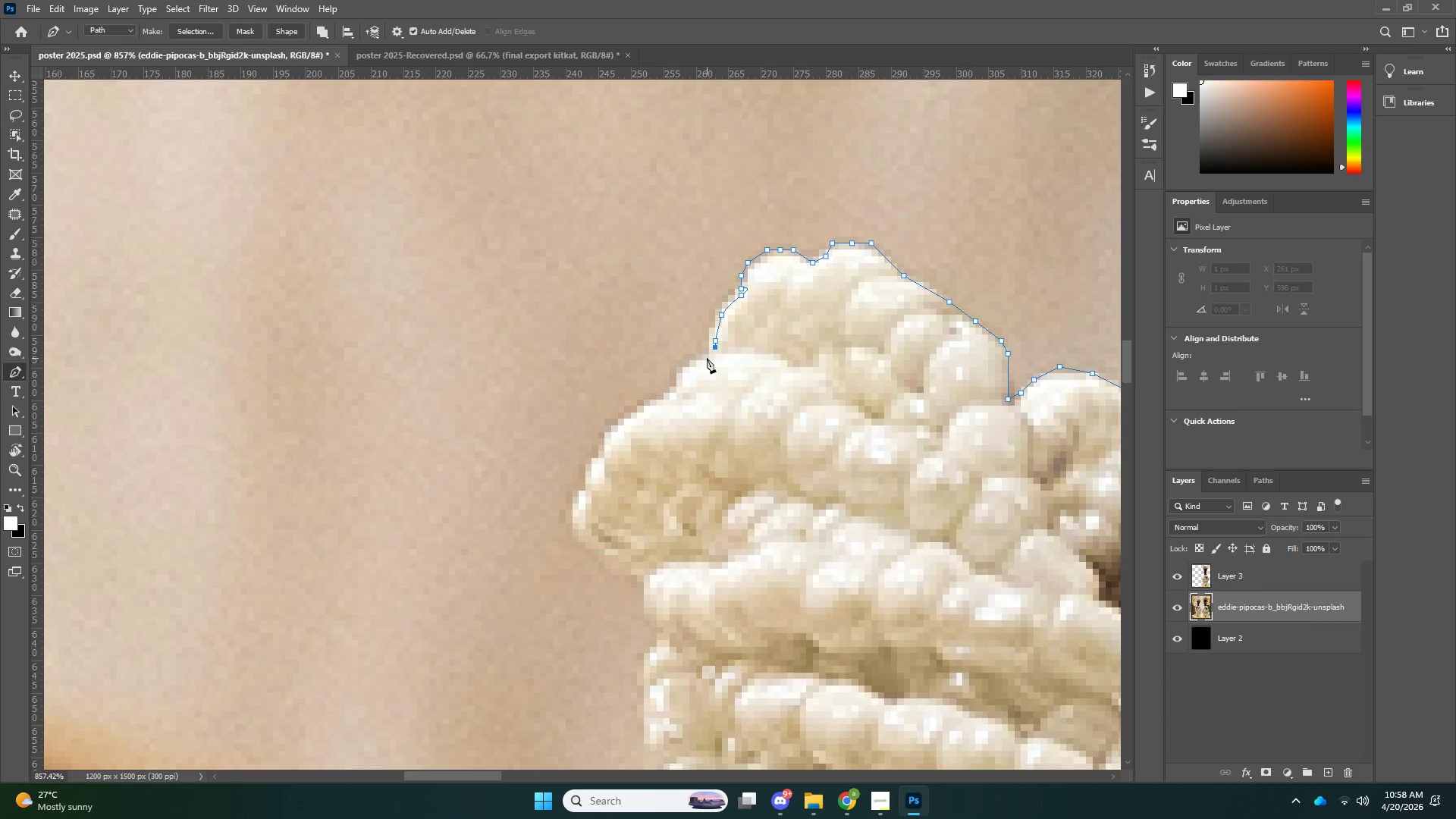 
left_click([707, 357])
 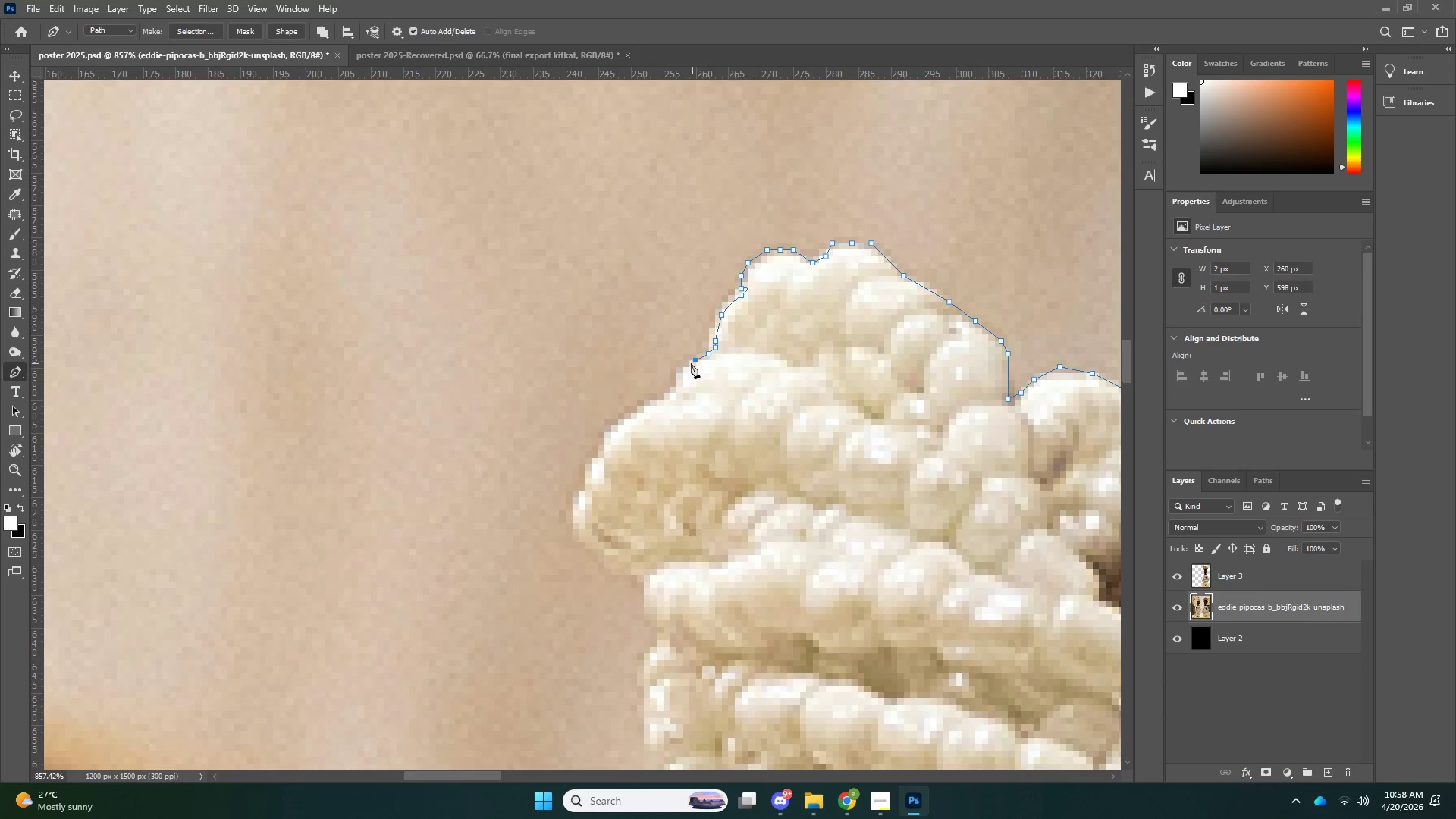 
double_click([682, 368])
 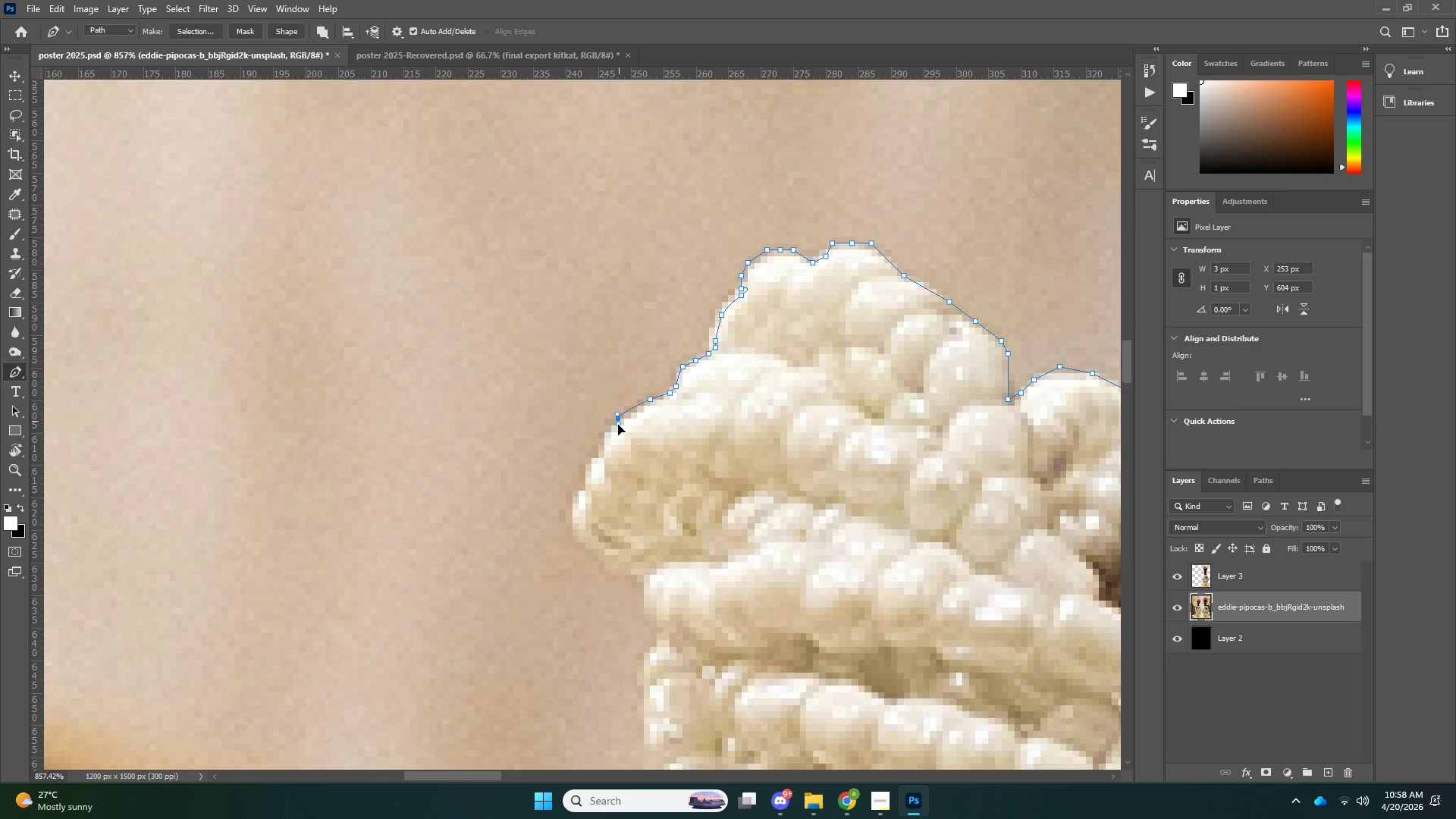 
key(Control+ControlLeft)
 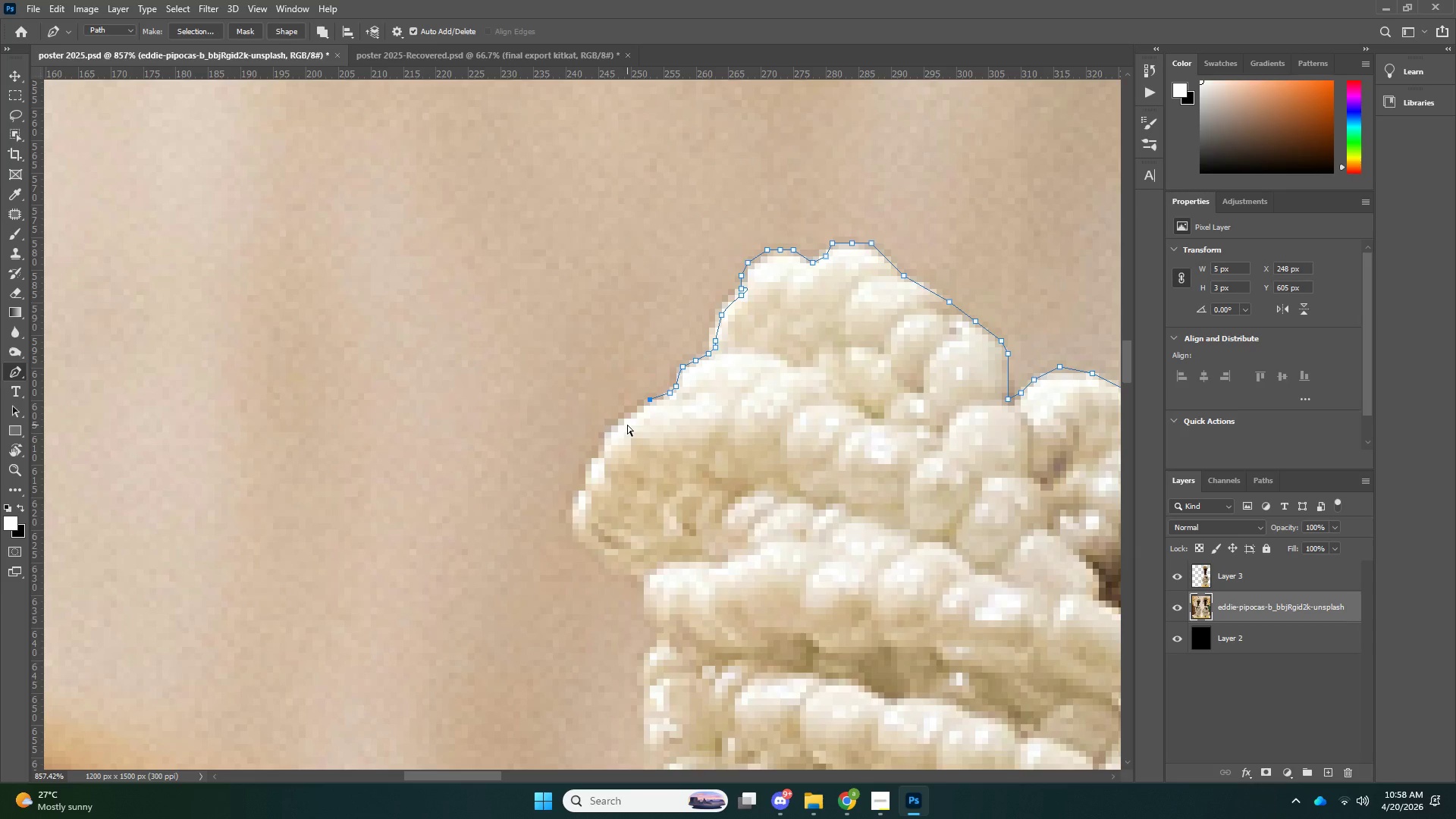 
key(Control+Z)
 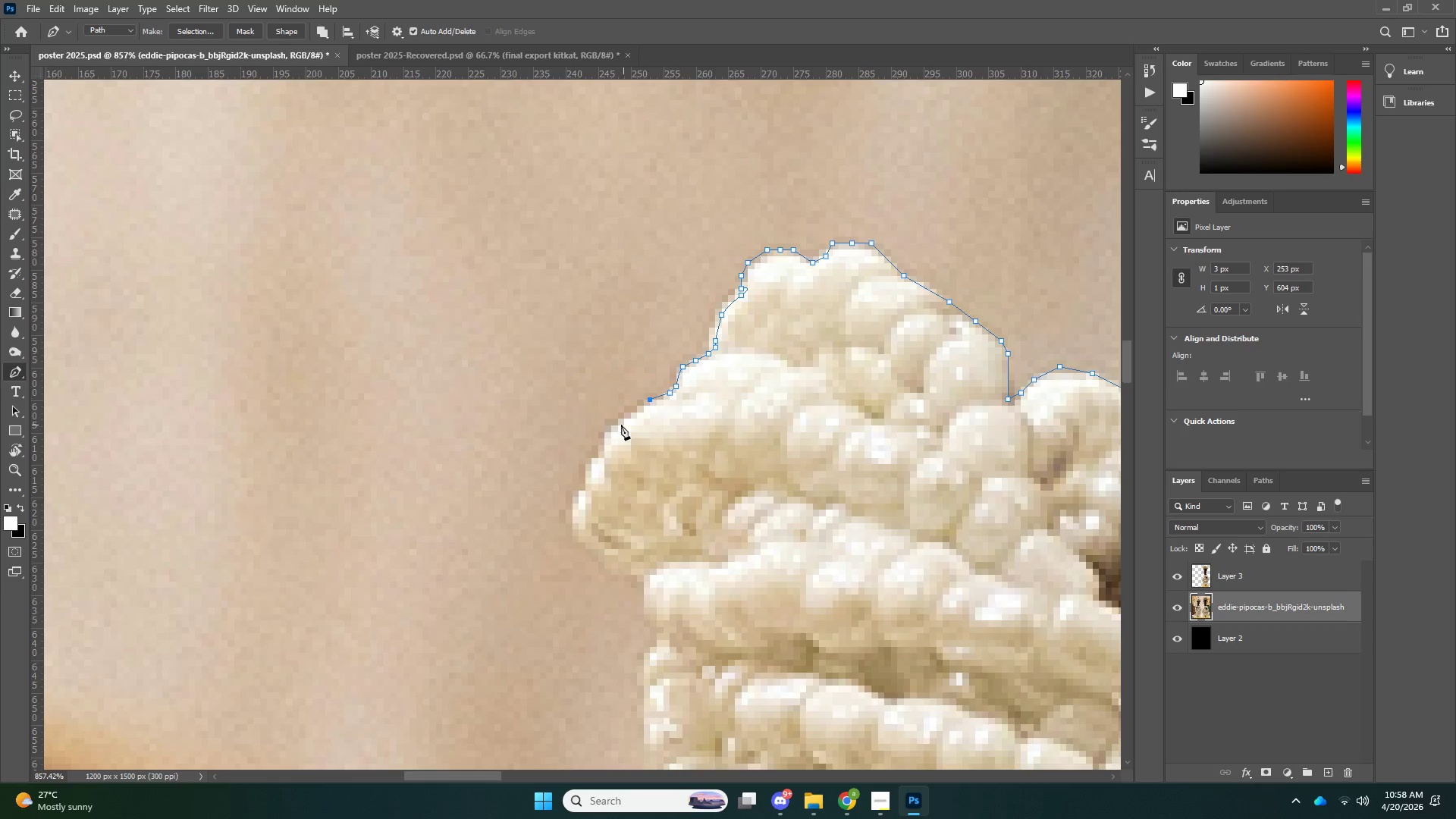 
left_click([612, 425])
 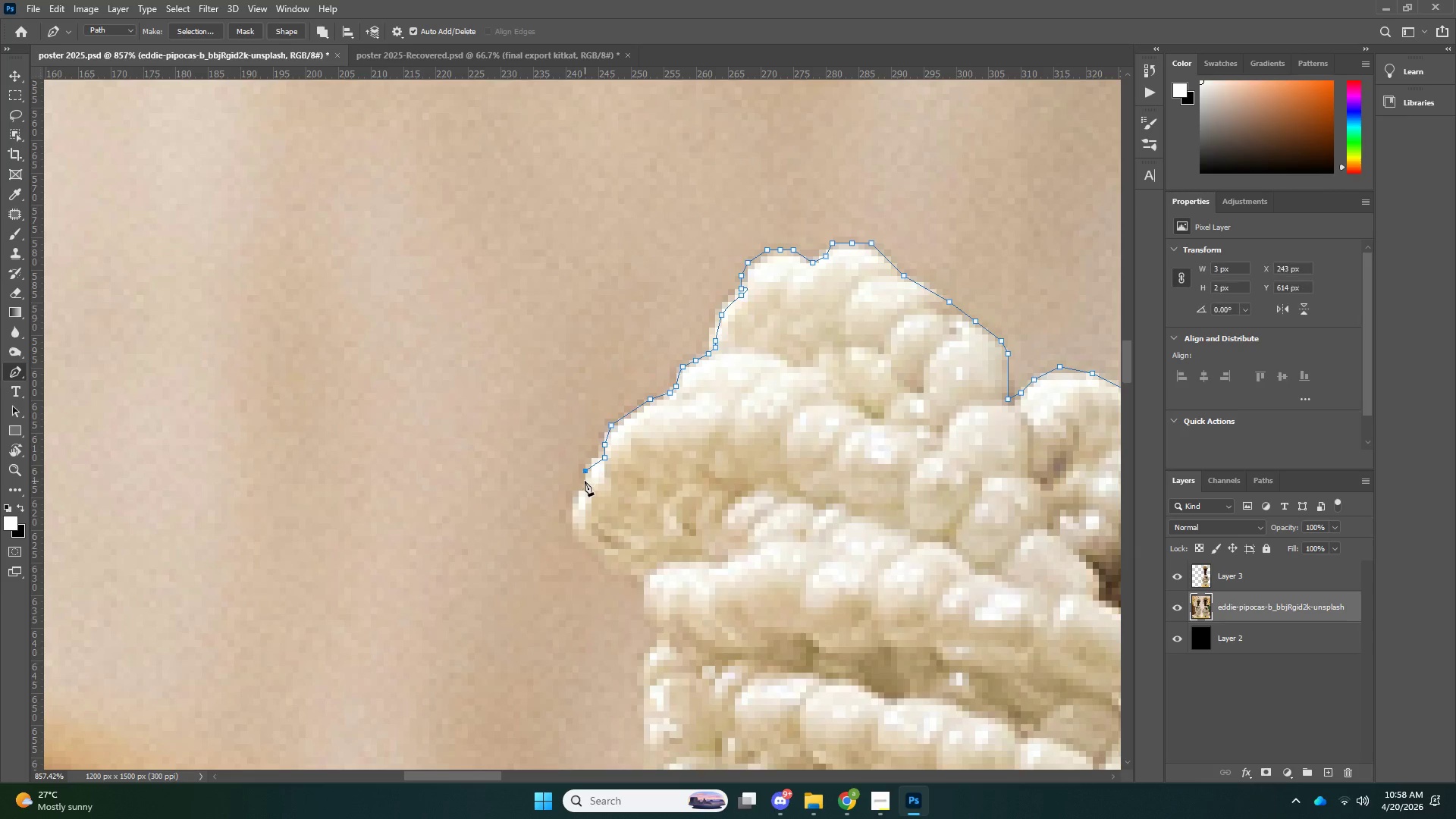 
left_click_drag(start_coordinate=[579, 497], to_coordinate=[572, 506])
 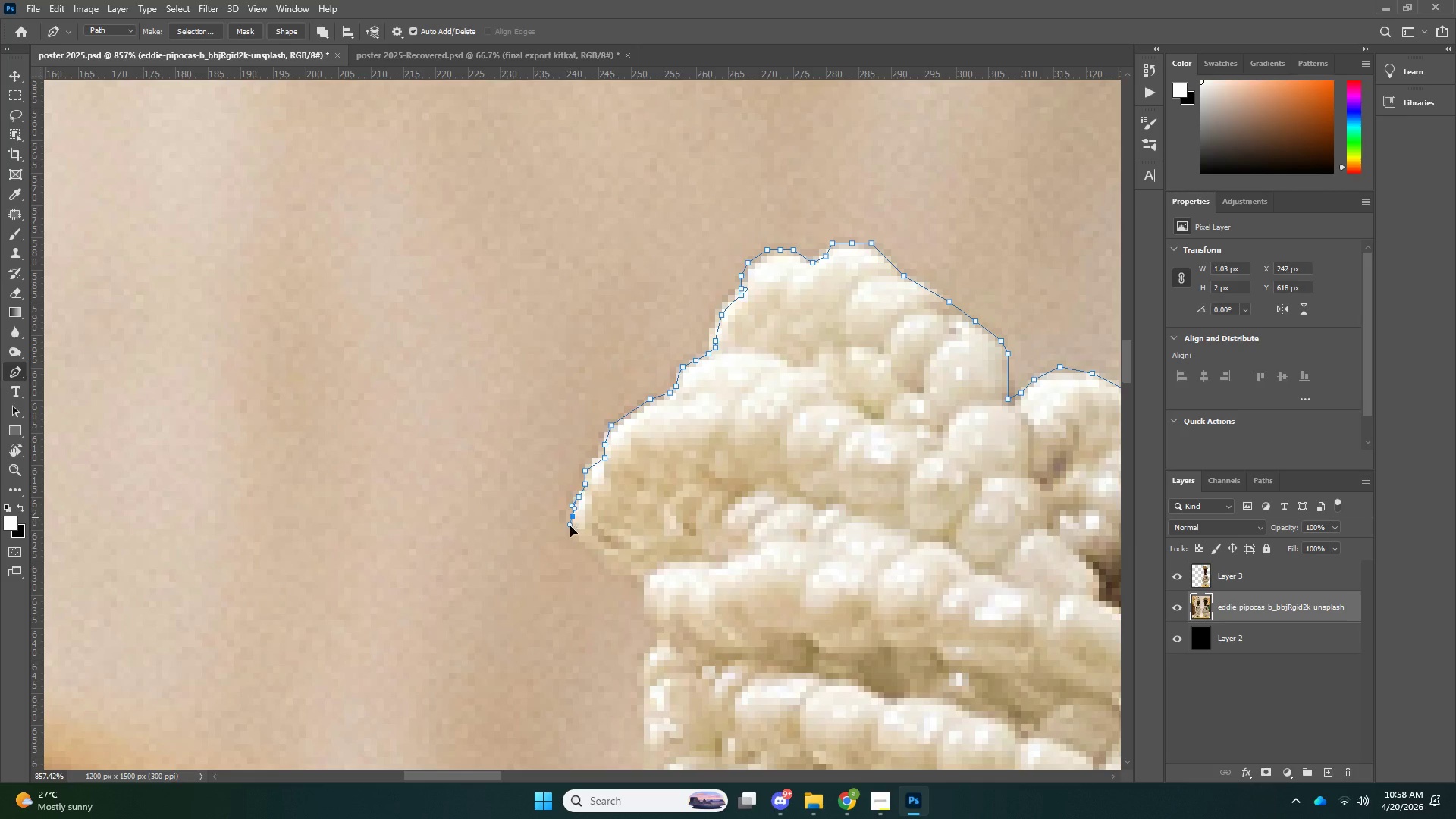 
left_click_drag(start_coordinate=[570, 514], to_coordinate=[585, 554])
 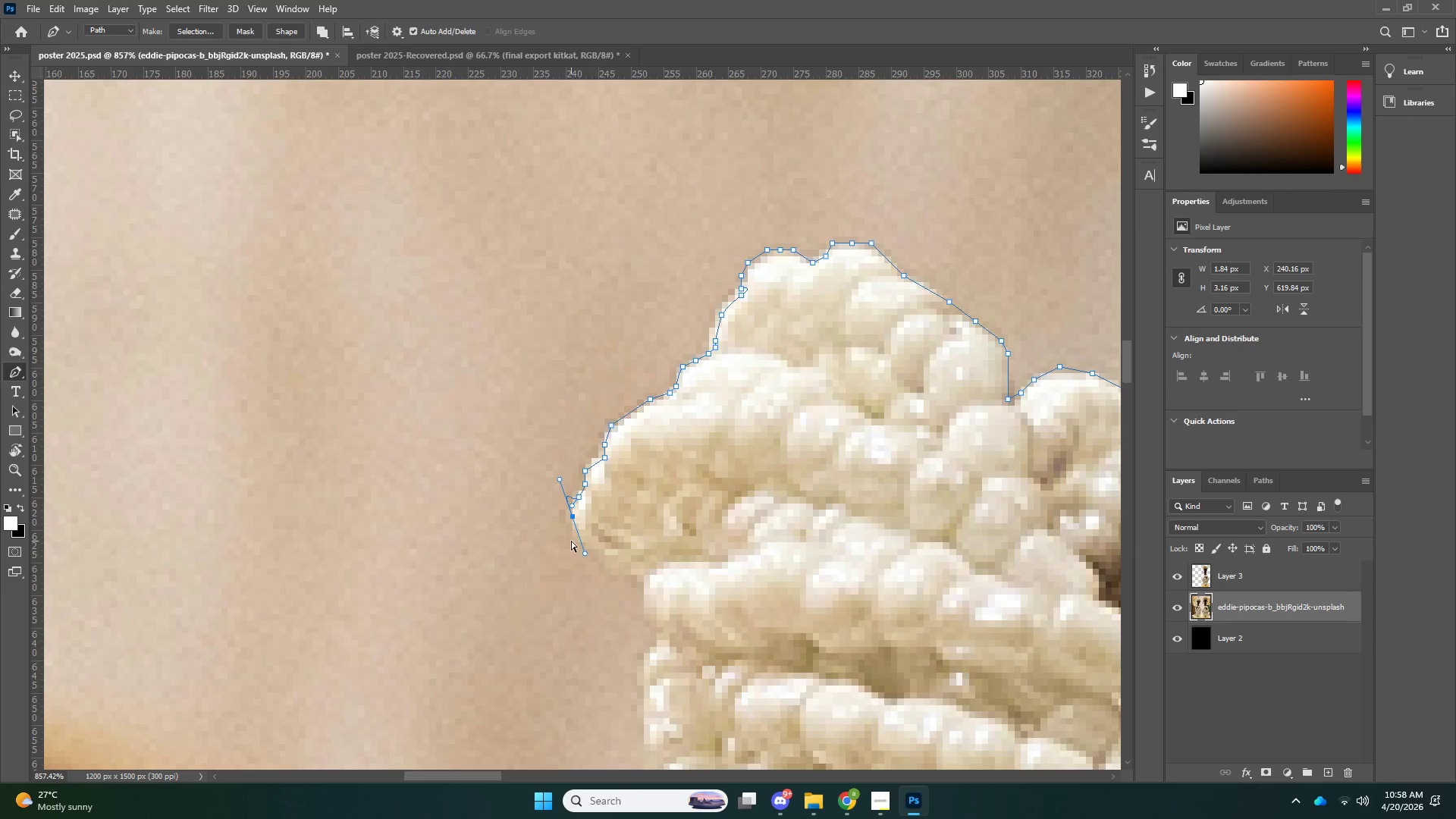 
key(Control+ControlLeft)
 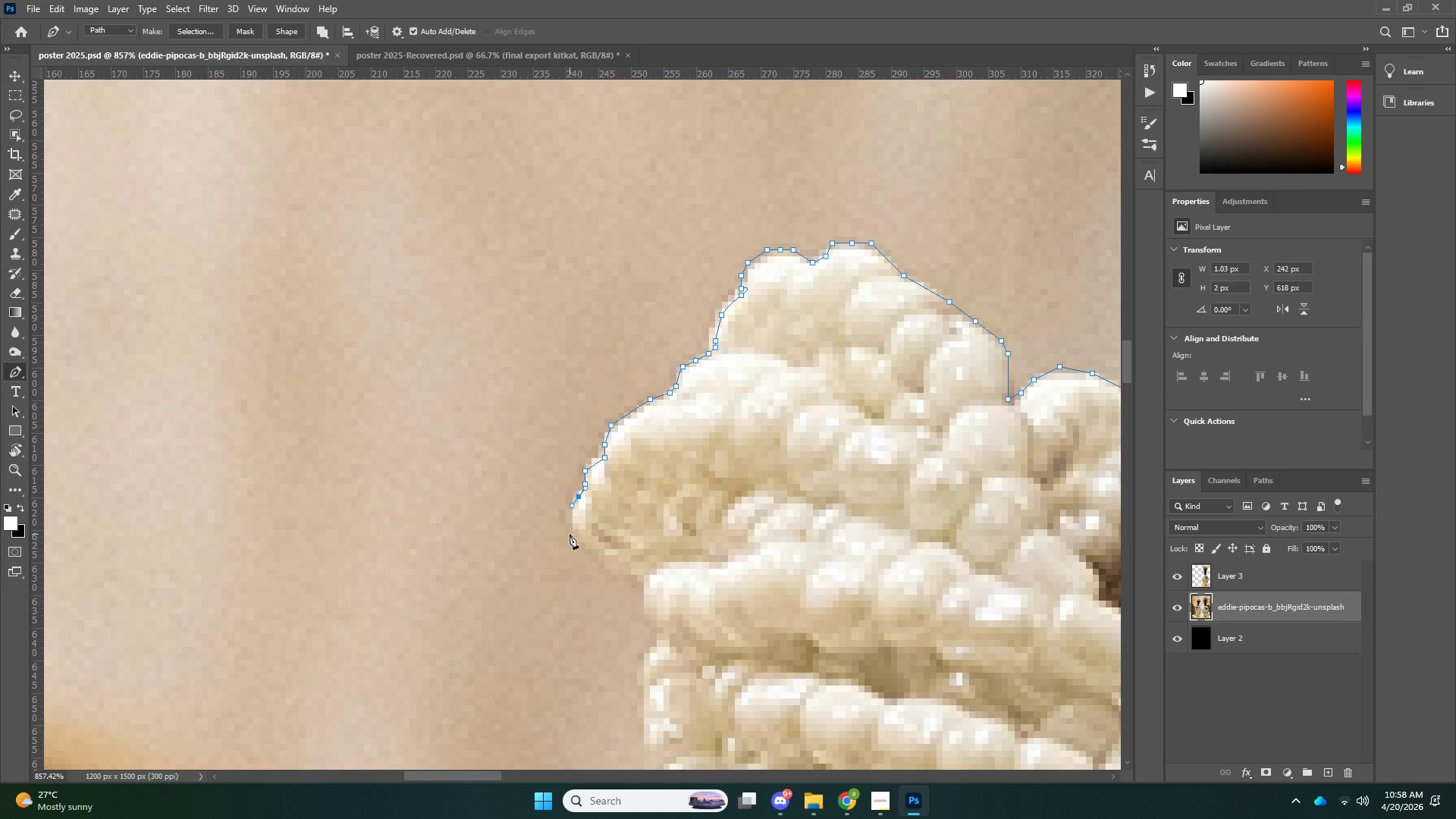 
key(Control+Z)
 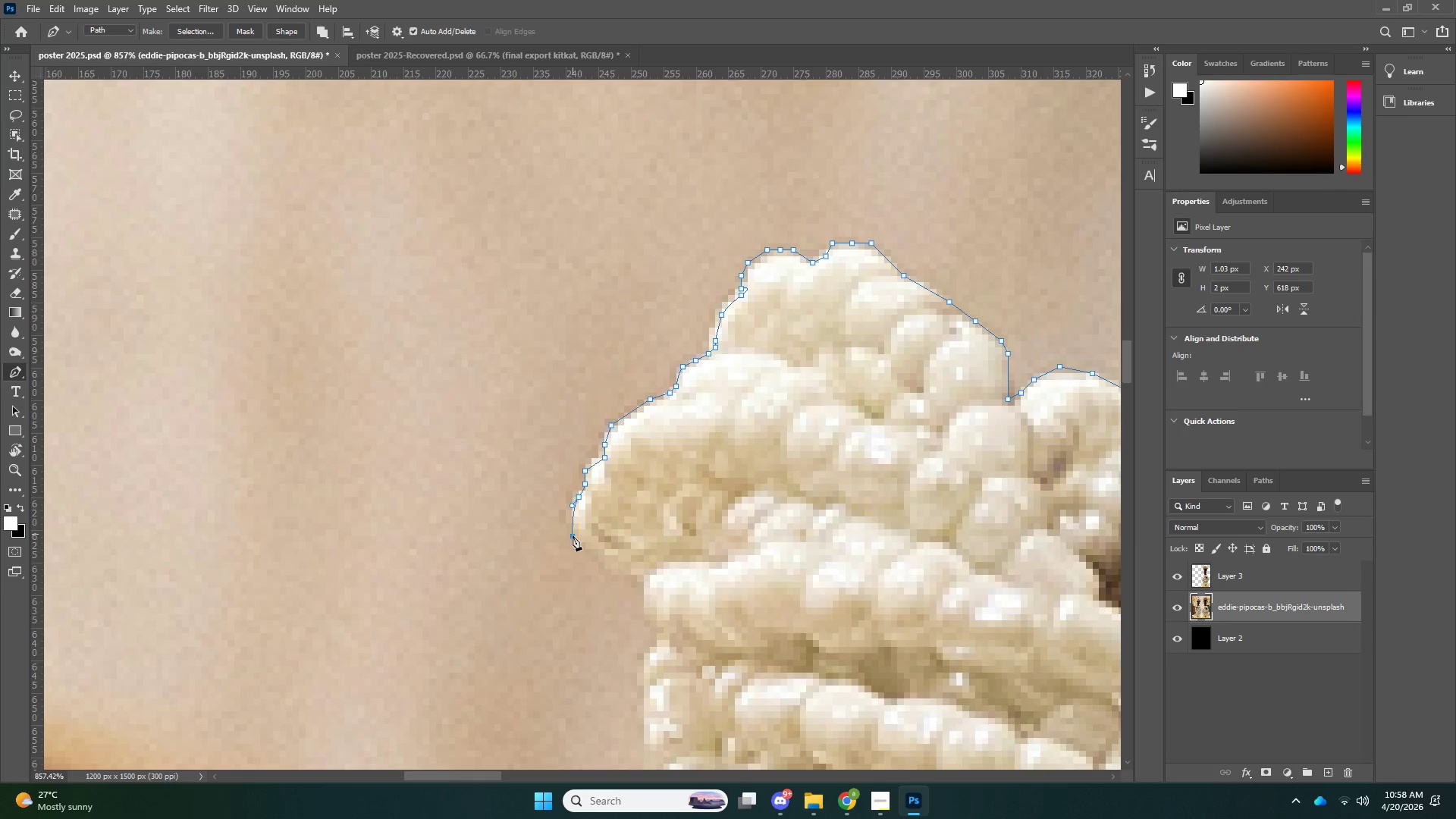 
left_click_drag(start_coordinate=[573, 533], to_coordinate=[574, 537])
 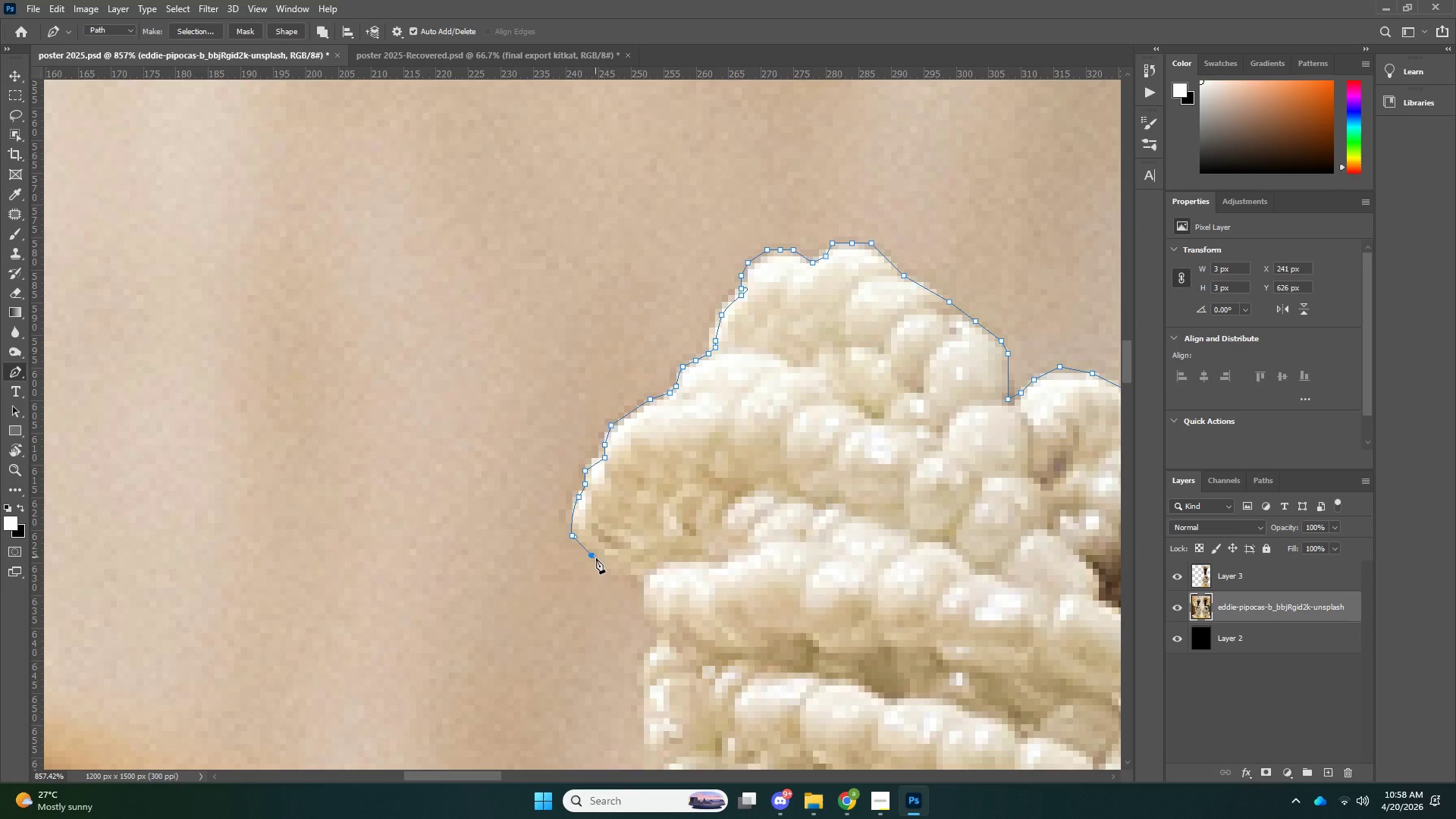 
left_click_drag(start_coordinate=[598, 560], to_coordinate=[607, 566])
 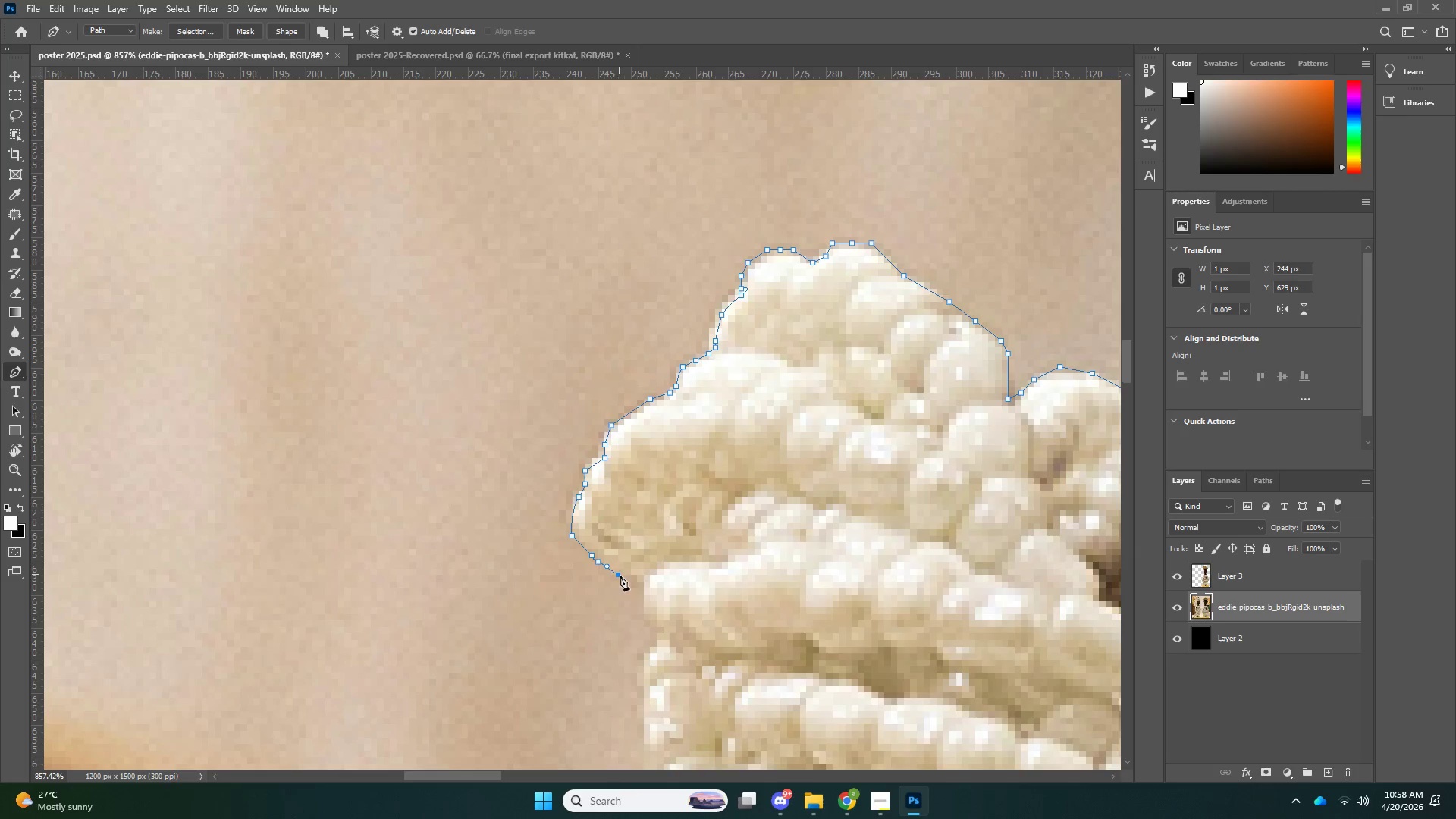 
left_click_drag(start_coordinate=[619, 574], to_coordinate=[624, 576])
 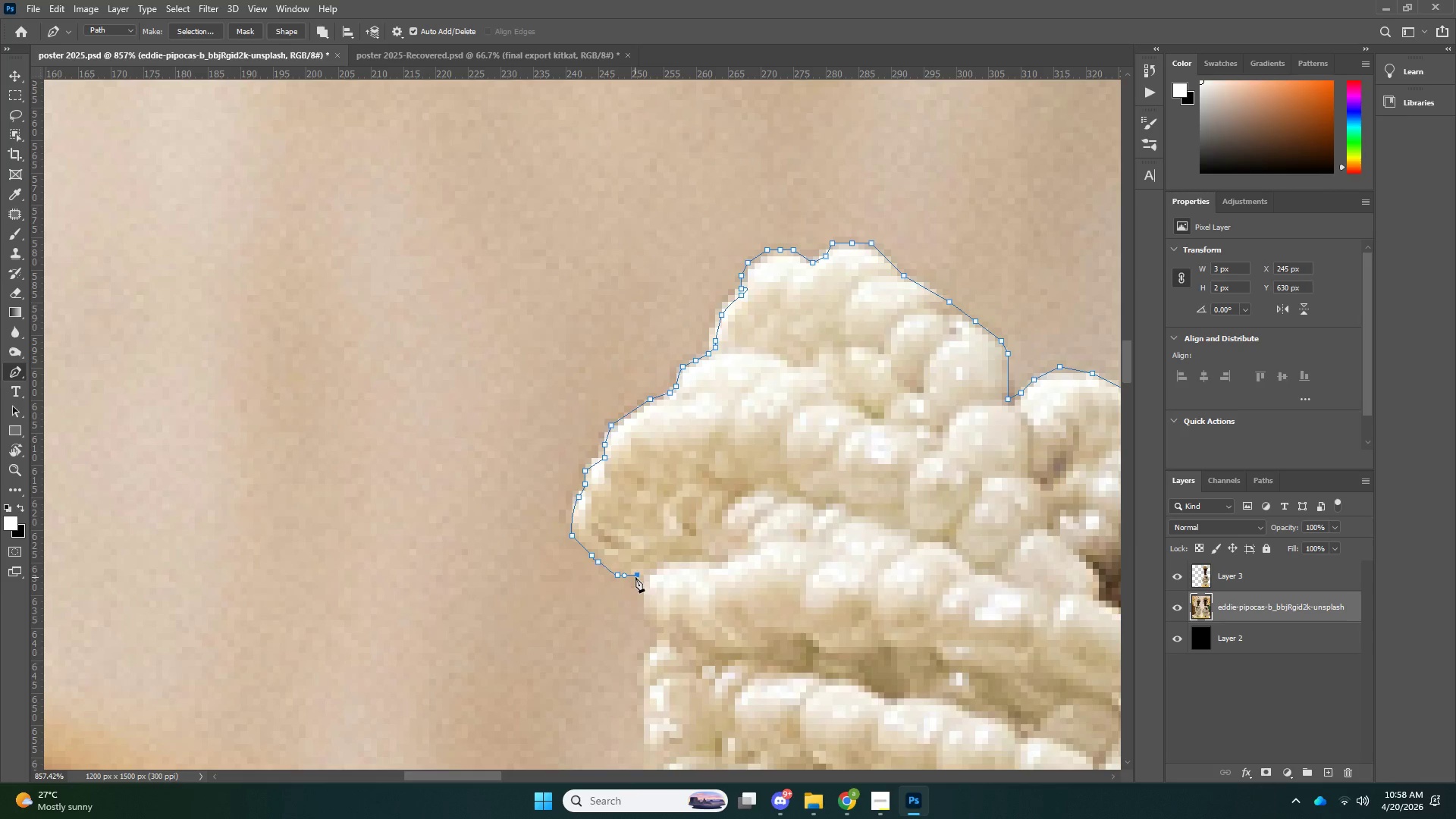 
left_click_drag(start_coordinate=[635, 577], to_coordinate=[642, 577])
 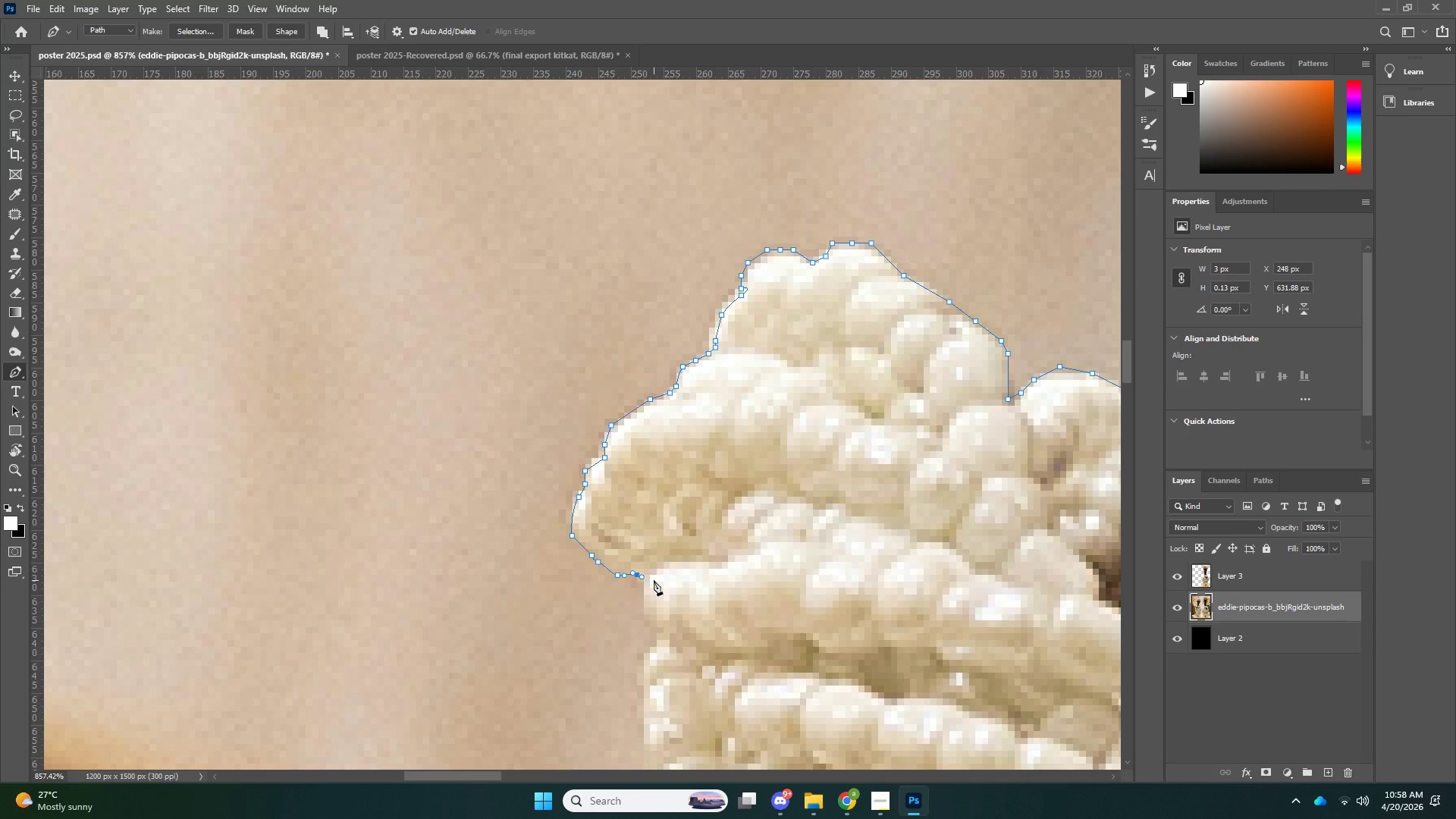 
triple_click([655, 580])
 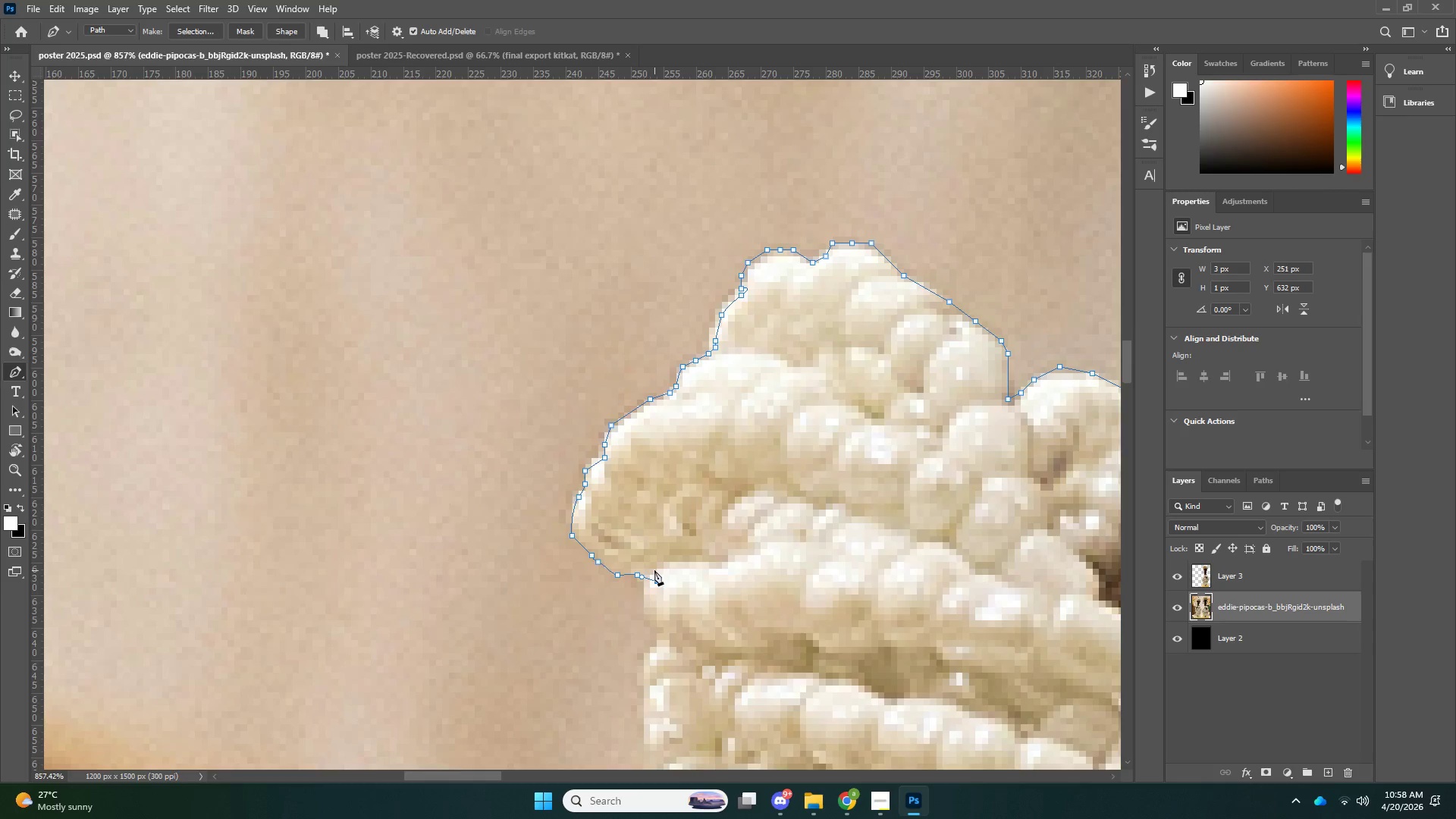 
key(Control+ControlLeft)
 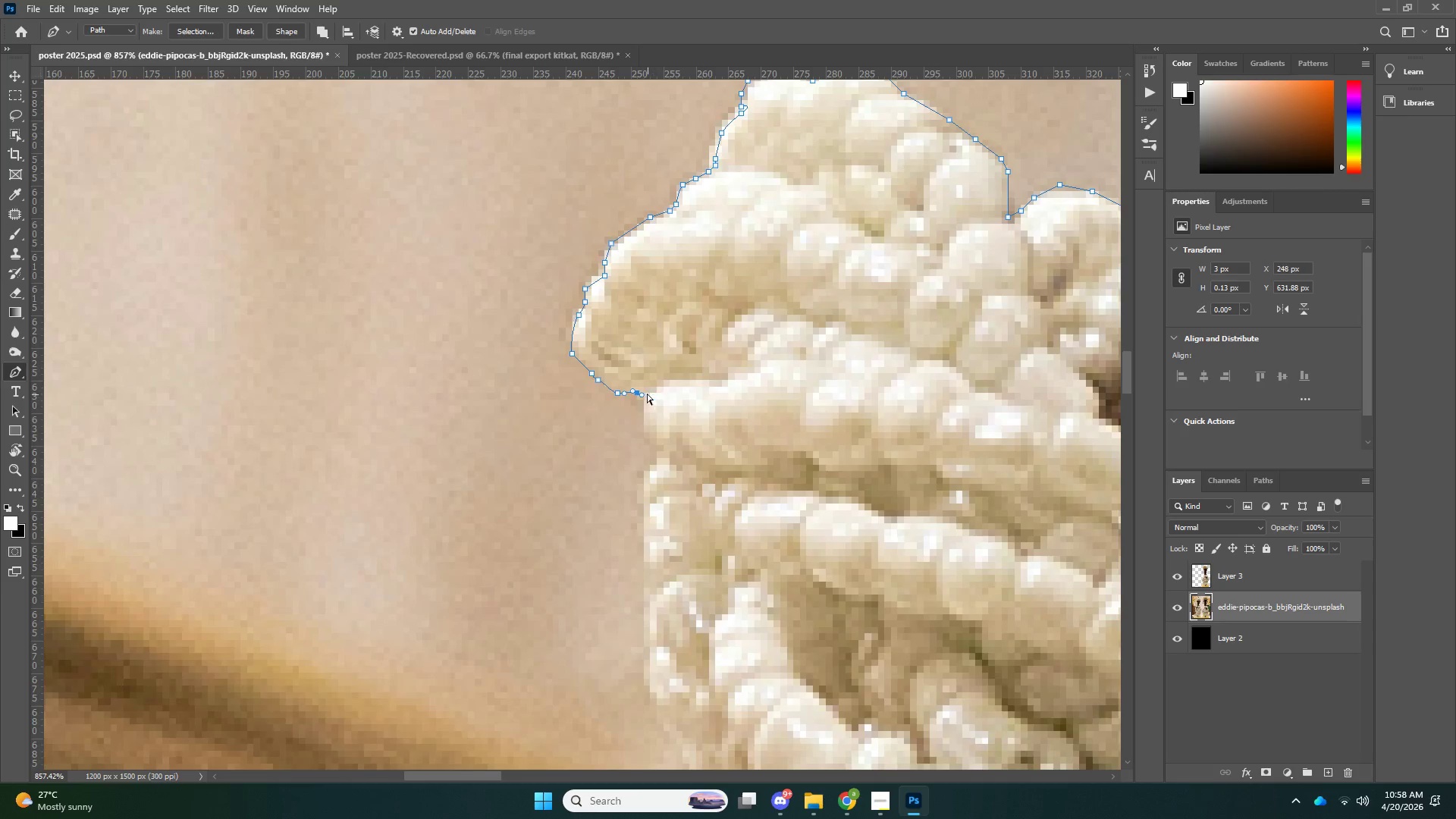 
scroll: coordinate [657, 514], scroll_direction: down, amount: 16.0
 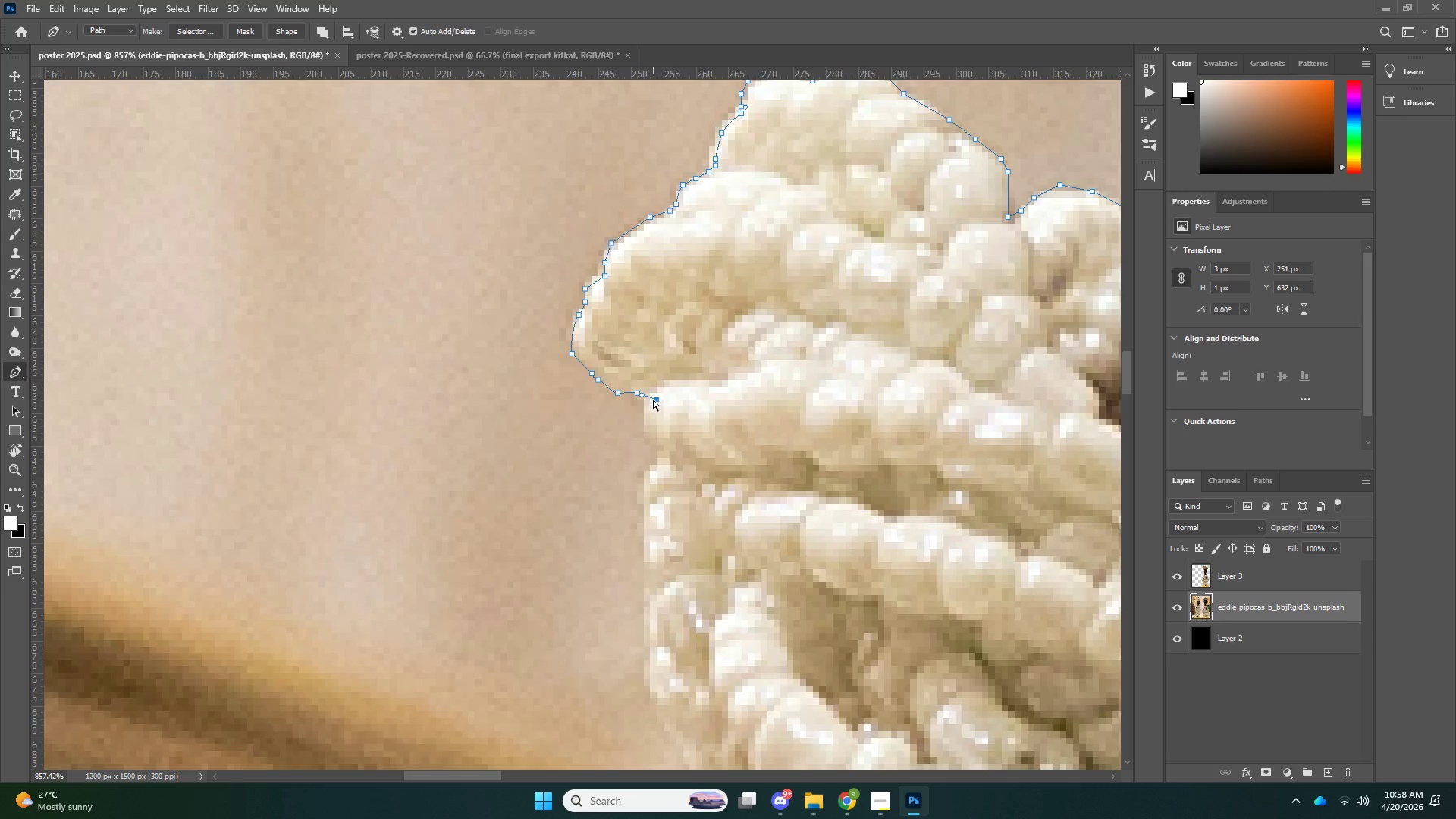 
key(Control+Z)
 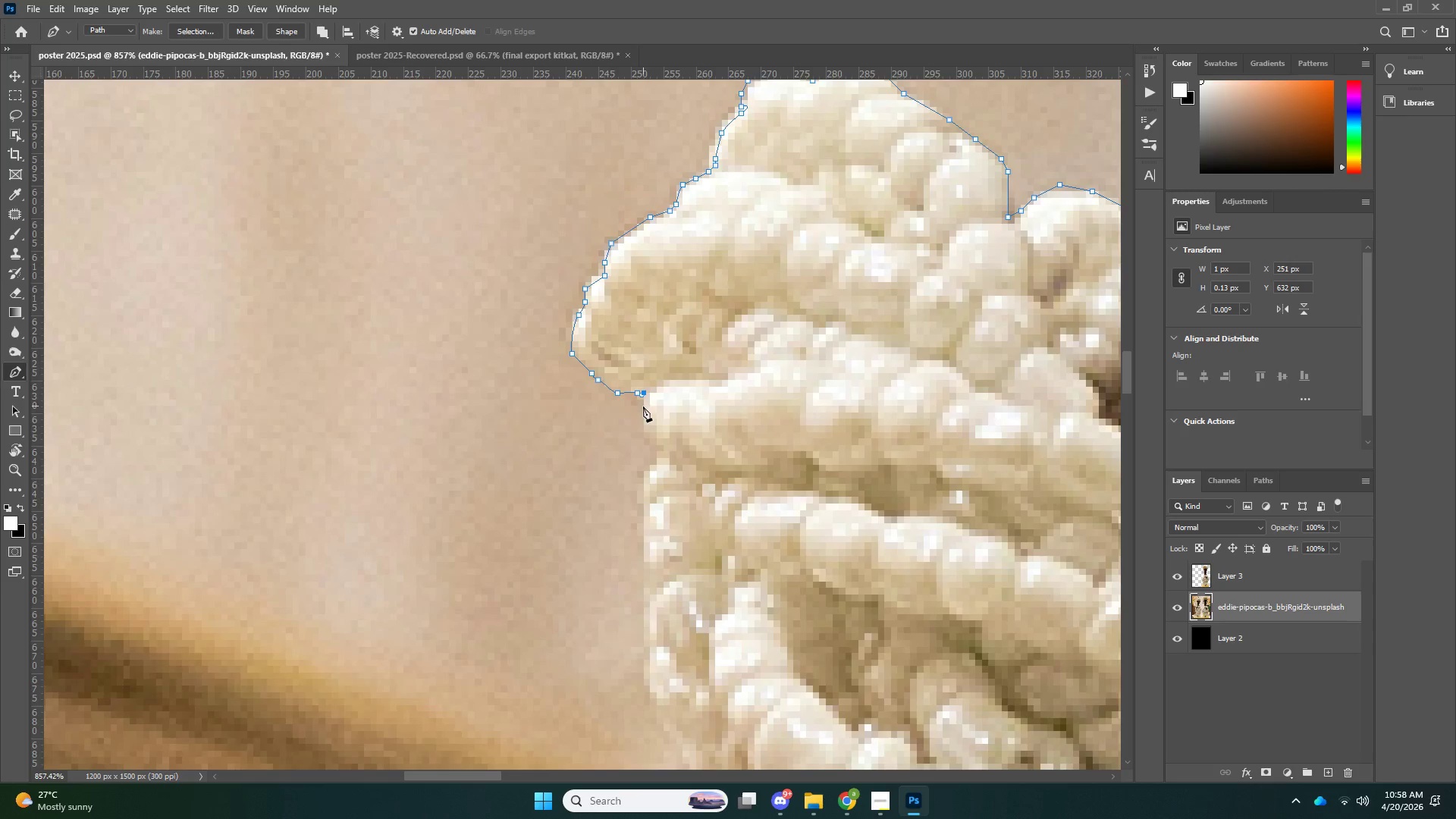 
double_click([643, 413])
 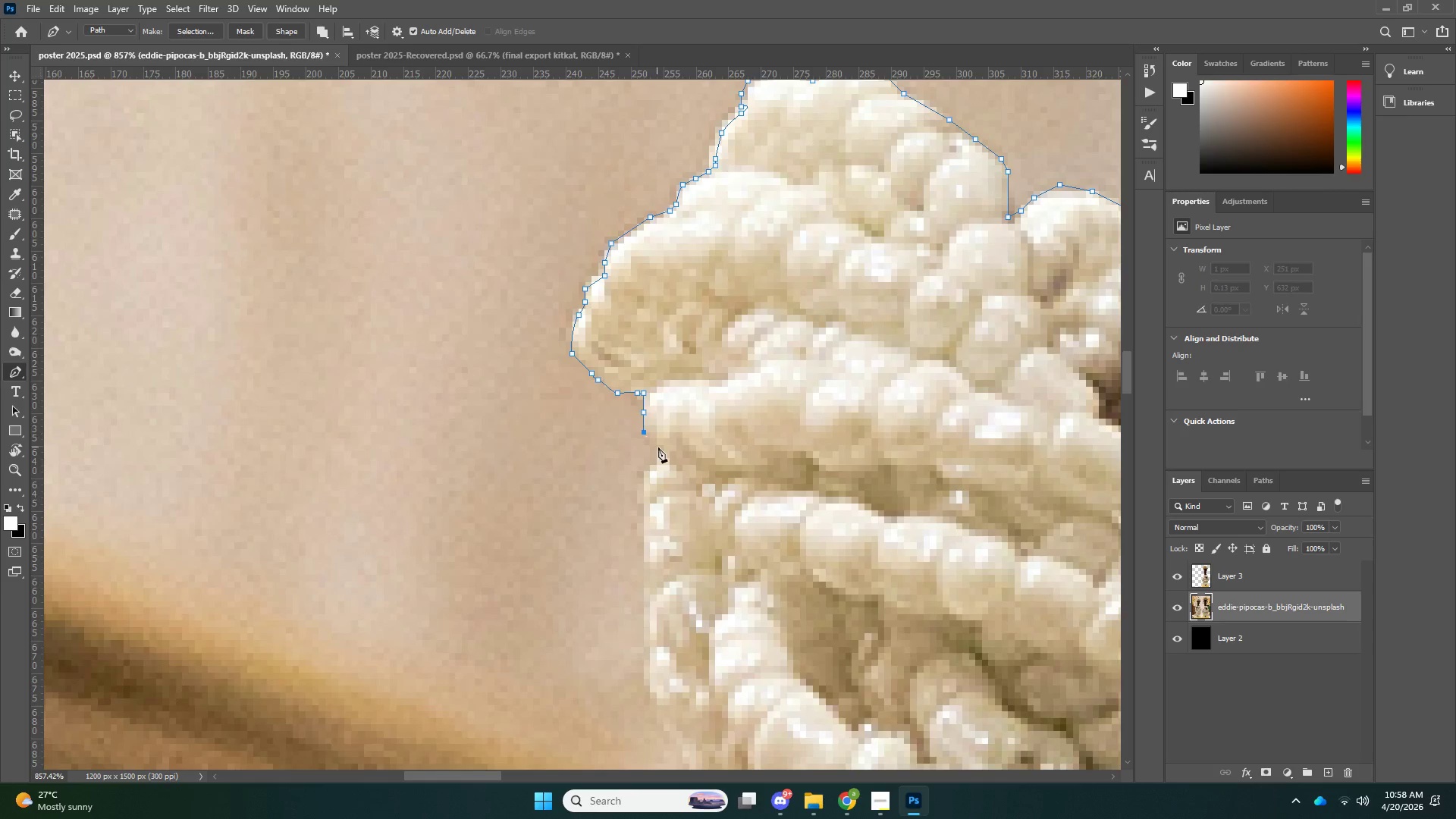 
left_click_drag(start_coordinate=[657, 447], to_coordinate=[665, 450])
 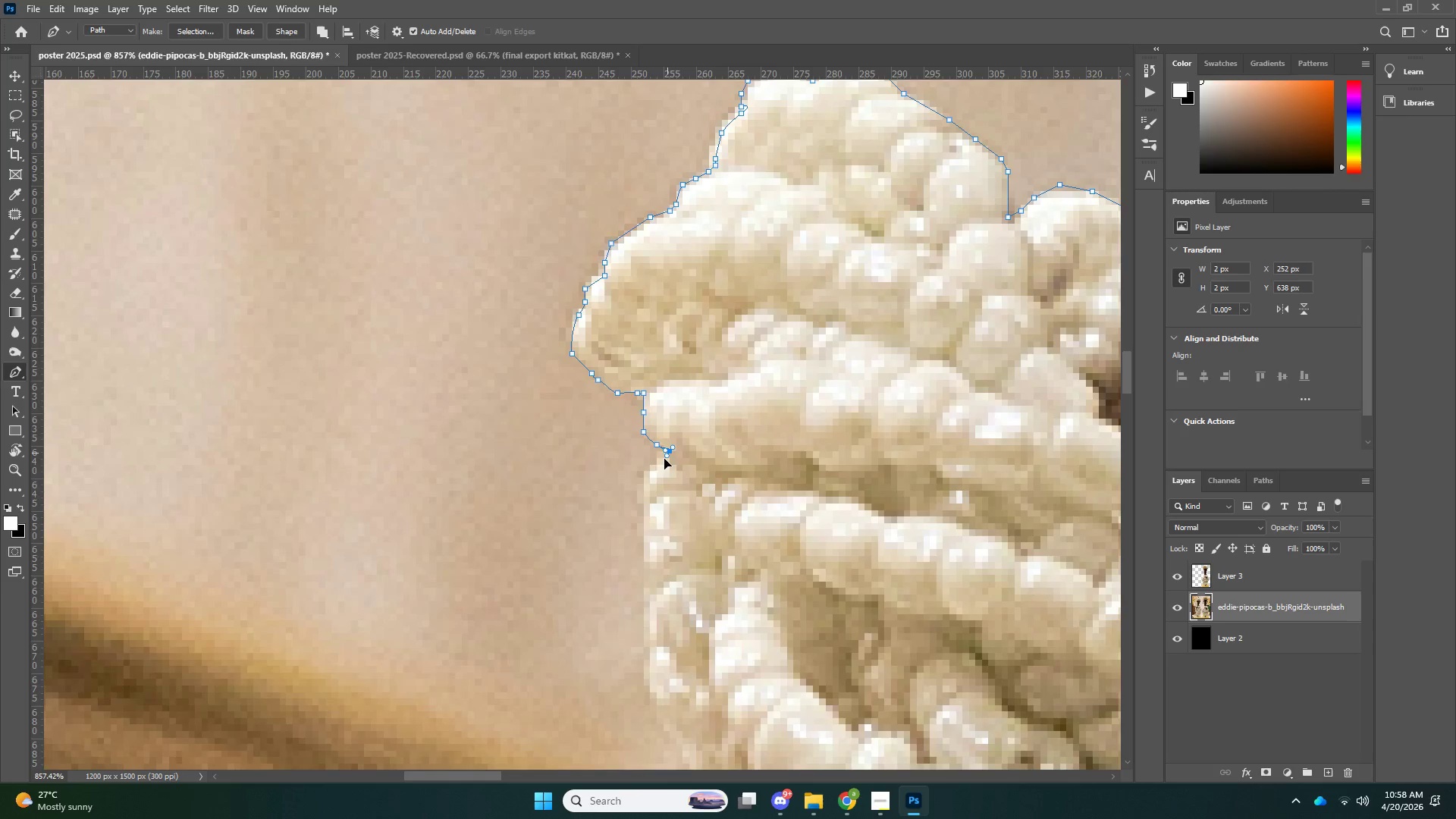 
left_click_drag(start_coordinate=[667, 453], to_coordinate=[663, 460])
 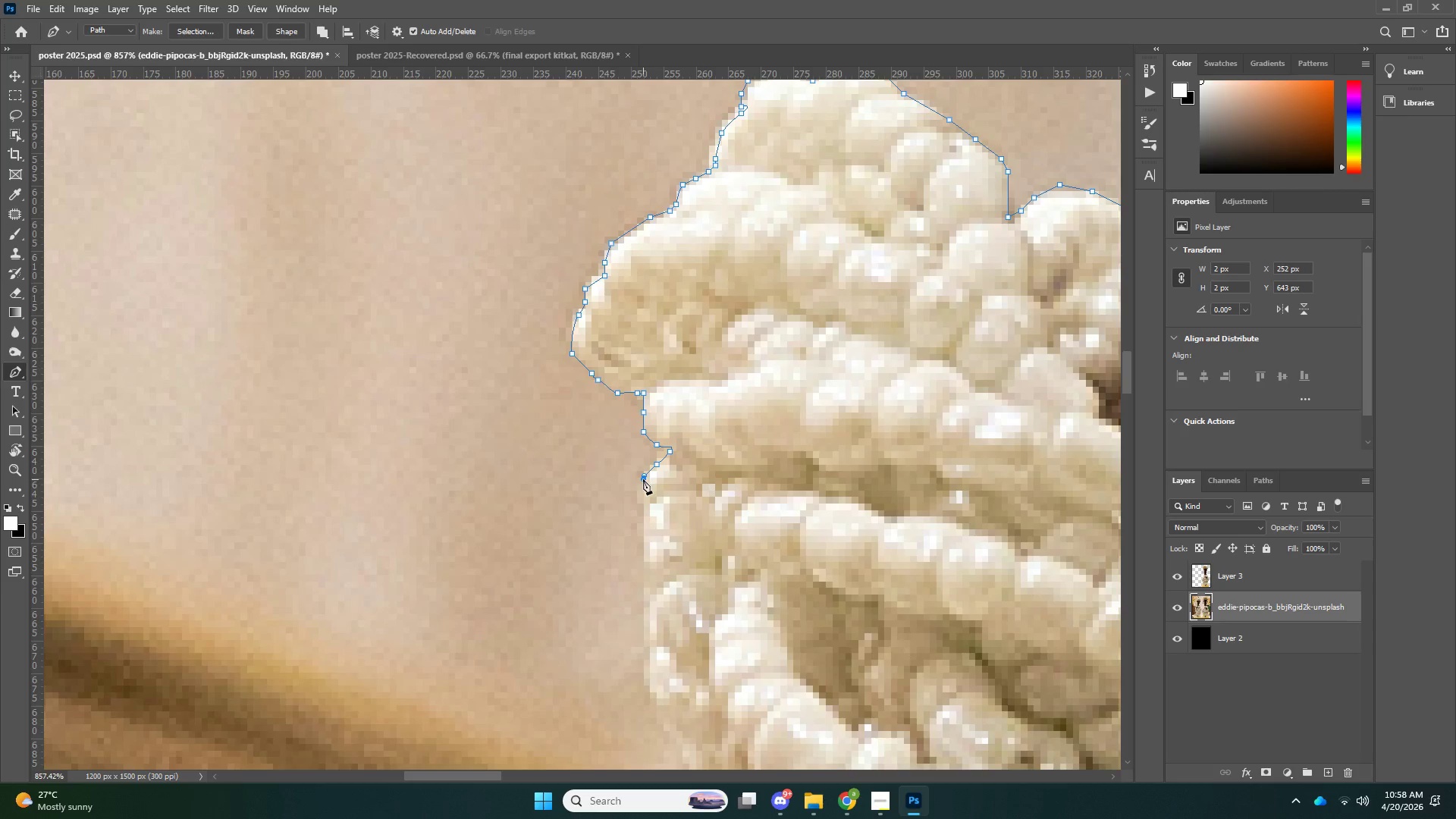 
left_click_drag(start_coordinate=[641, 491], to_coordinate=[639, 500])
 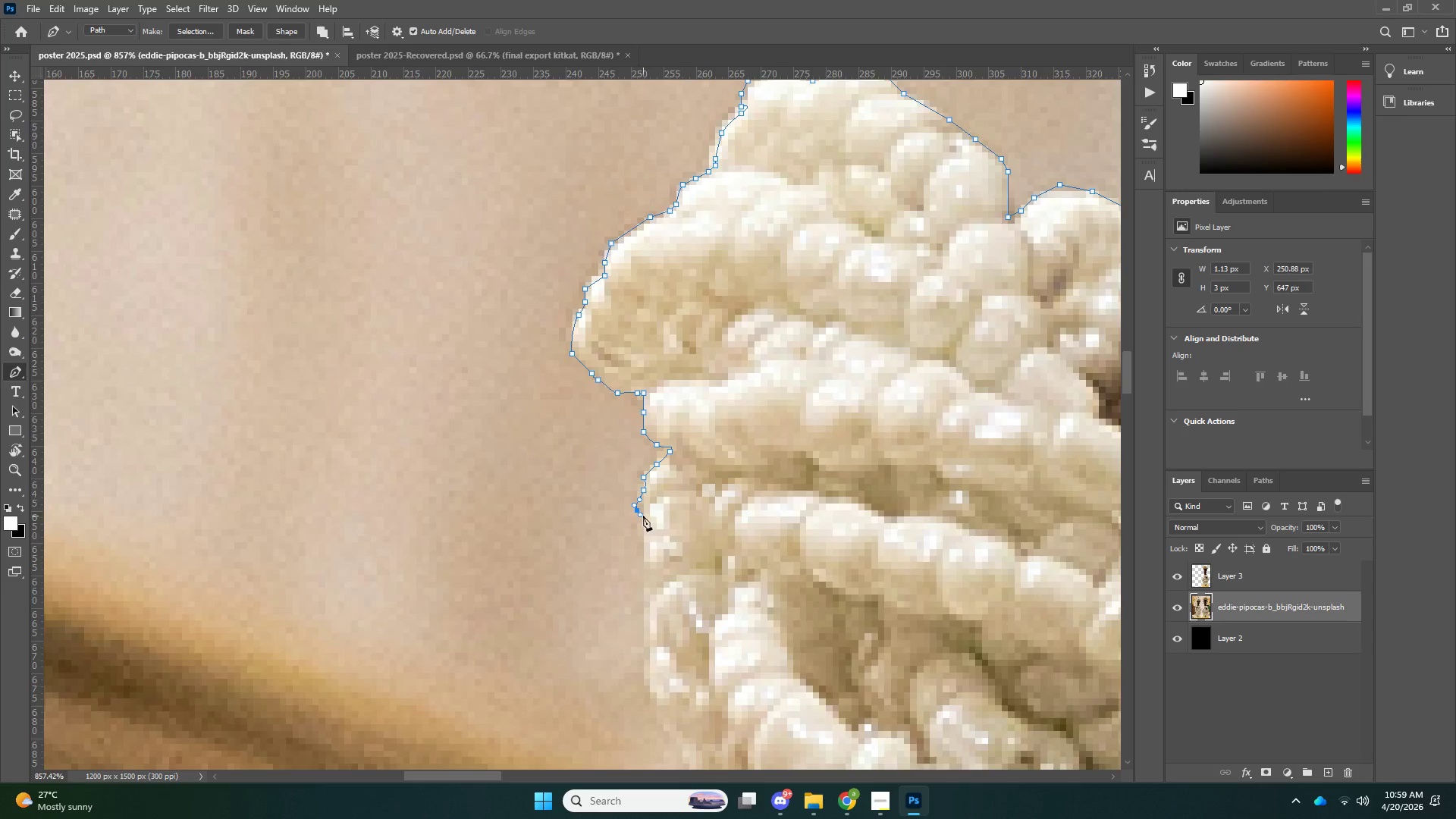 
scroll: coordinate [653, 467], scroll_direction: down, amount: 17.0
 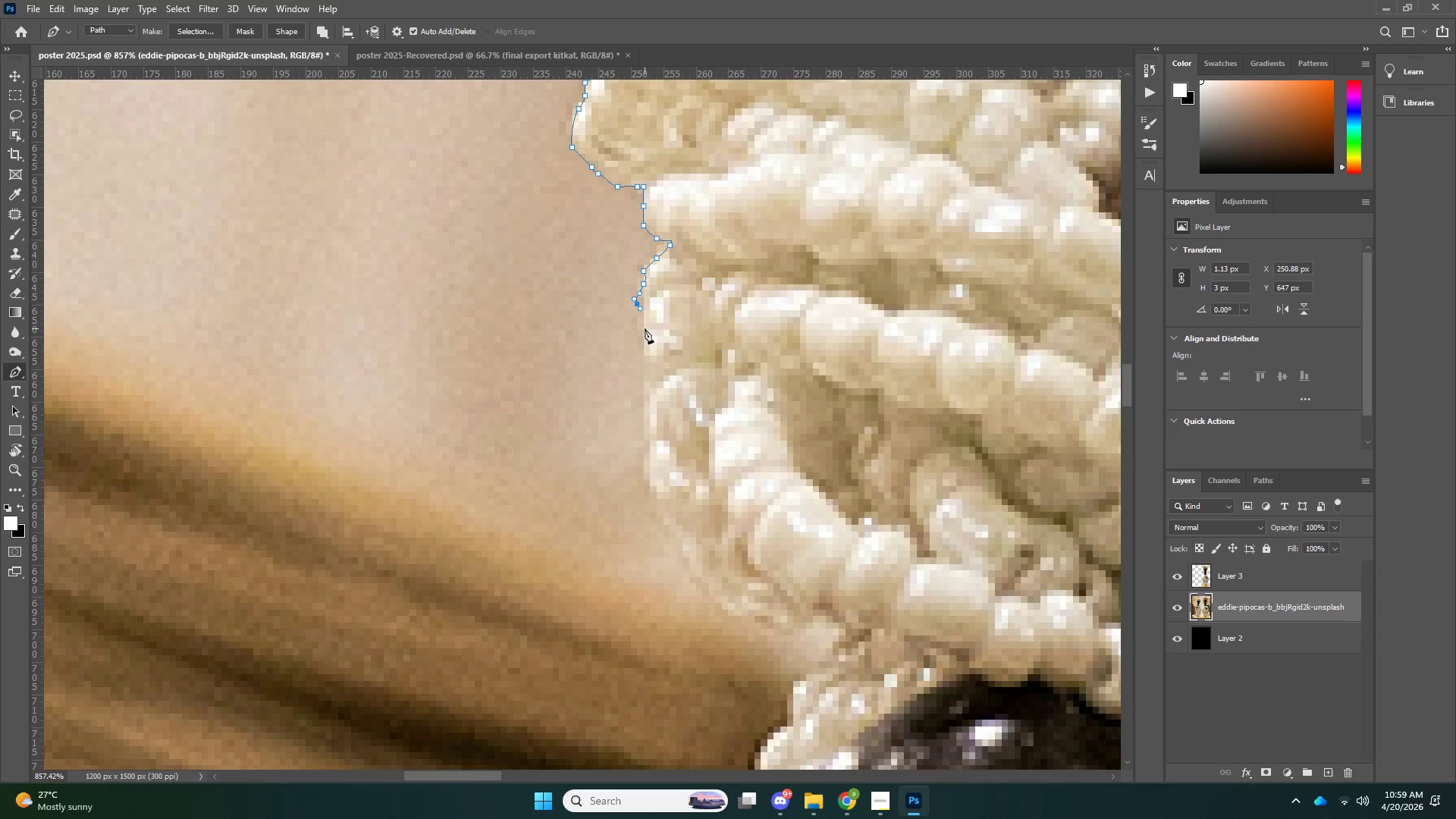 
left_click([645, 328])
 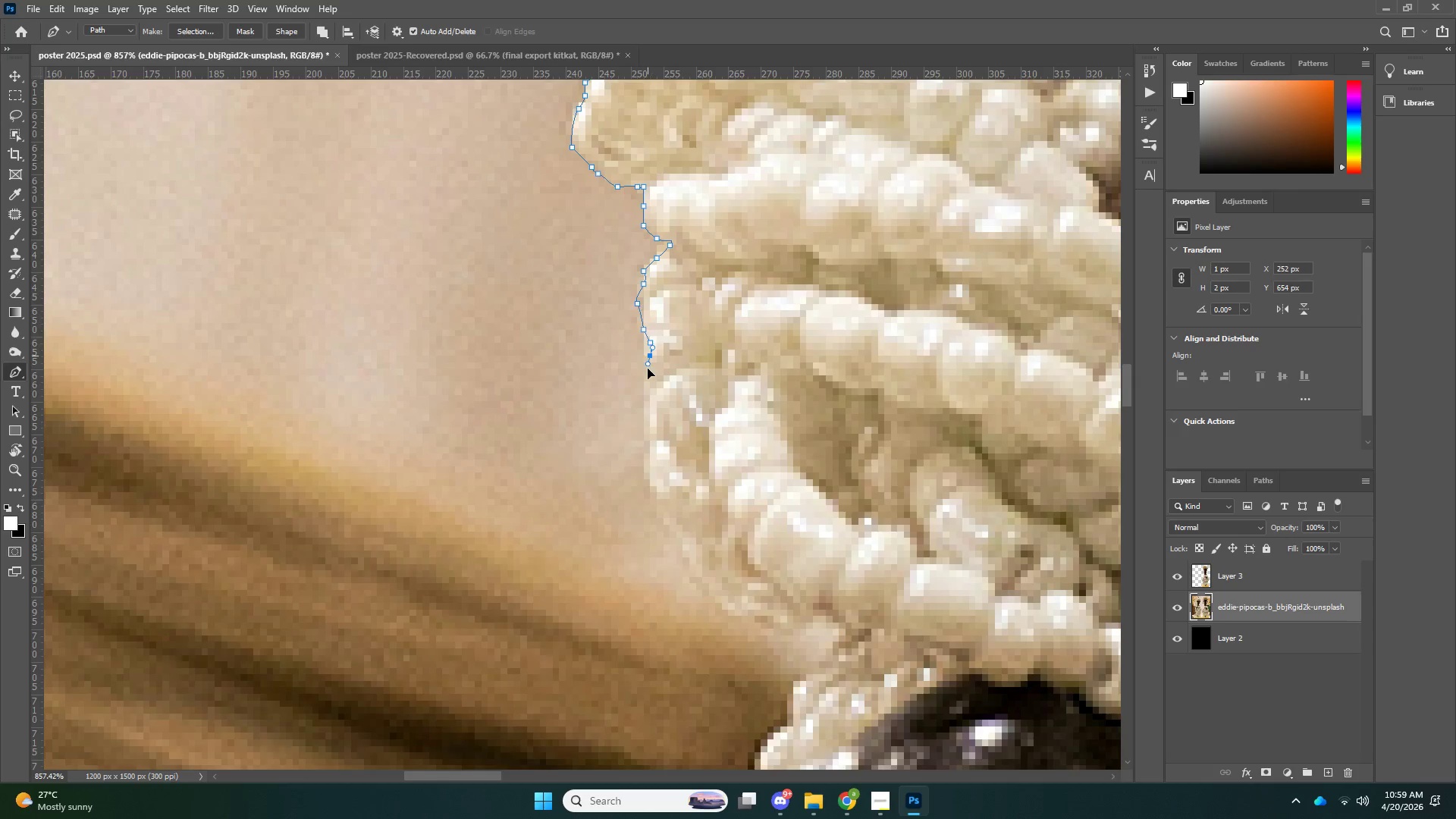 
left_click_drag(start_coordinate=[648, 356], to_coordinate=[649, 371])
 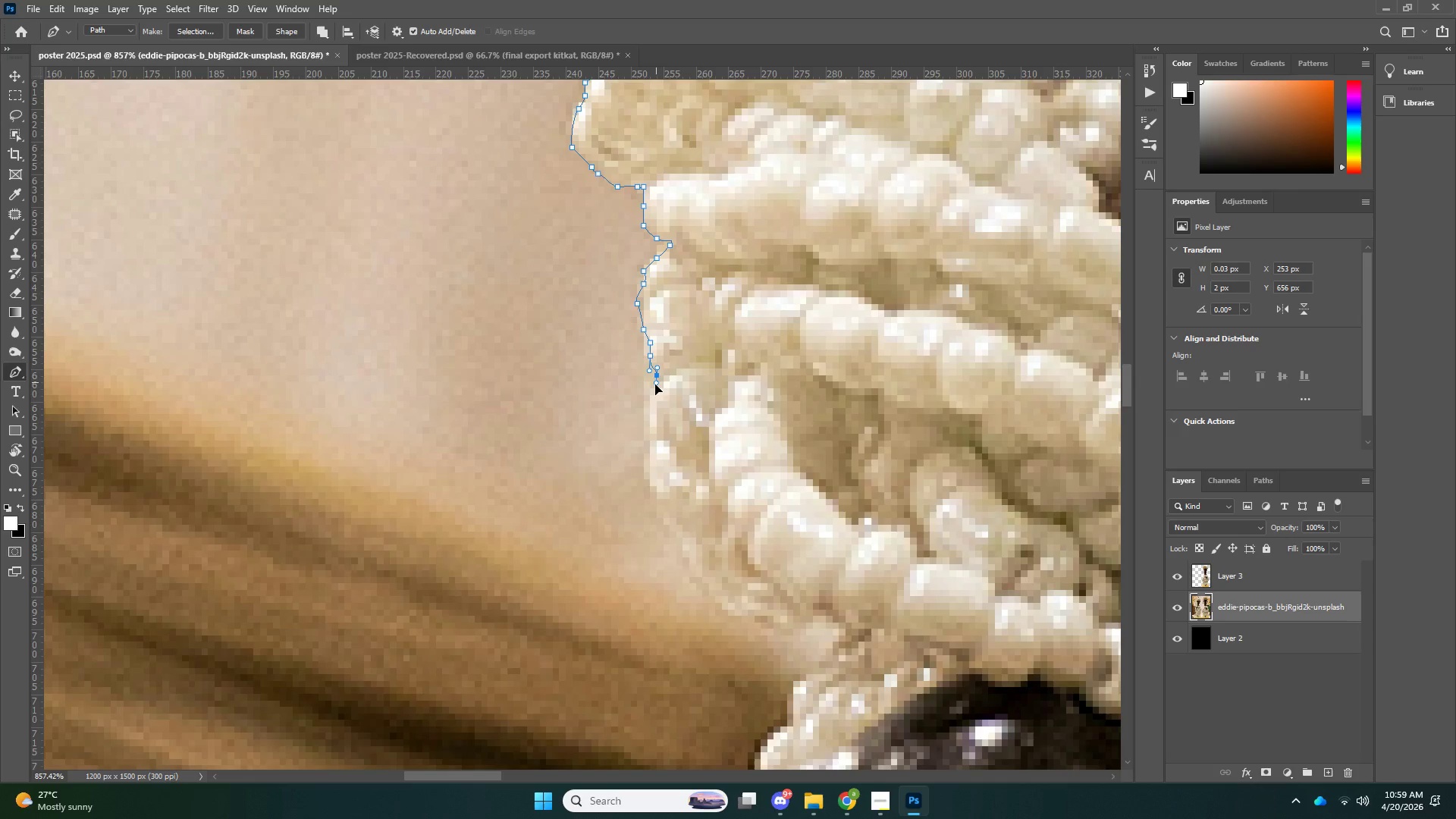 
left_click_drag(start_coordinate=[656, 378], to_coordinate=[656, 383])
 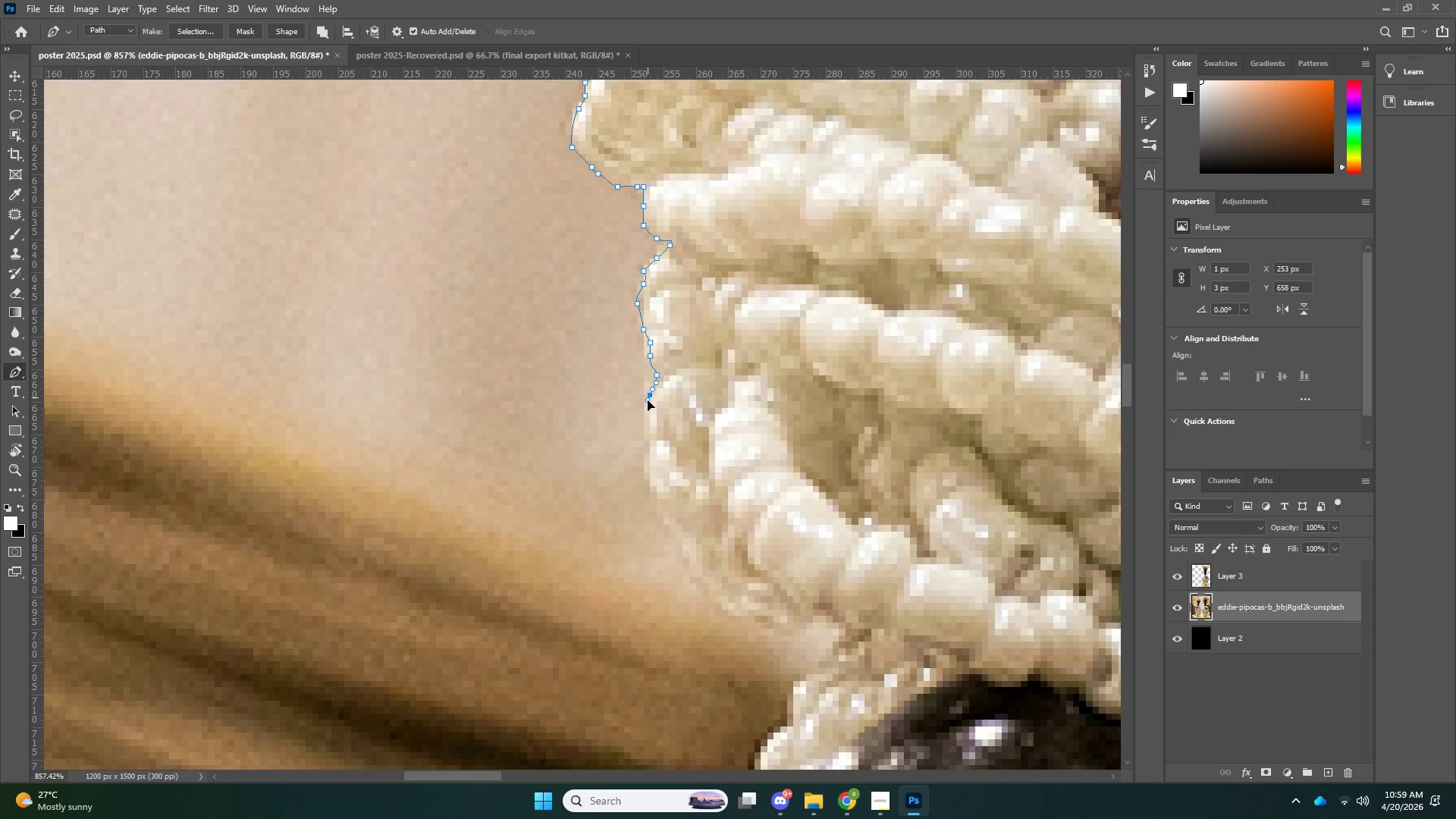 
left_click_drag(start_coordinate=[648, 397], to_coordinate=[648, 401])
 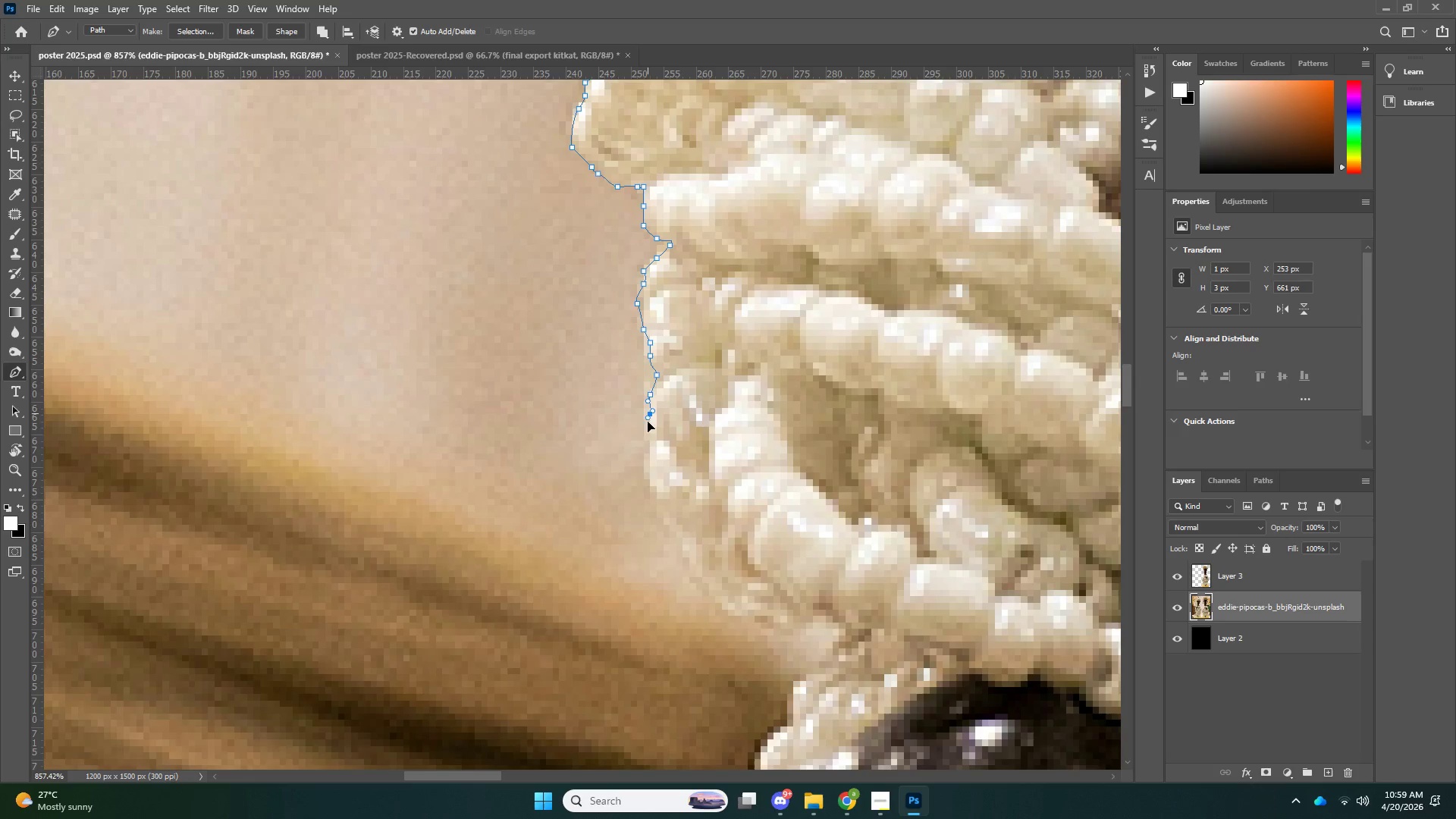 
left_click_drag(start_coordinate=[648, 413], to_coordinate=[649, 427])
 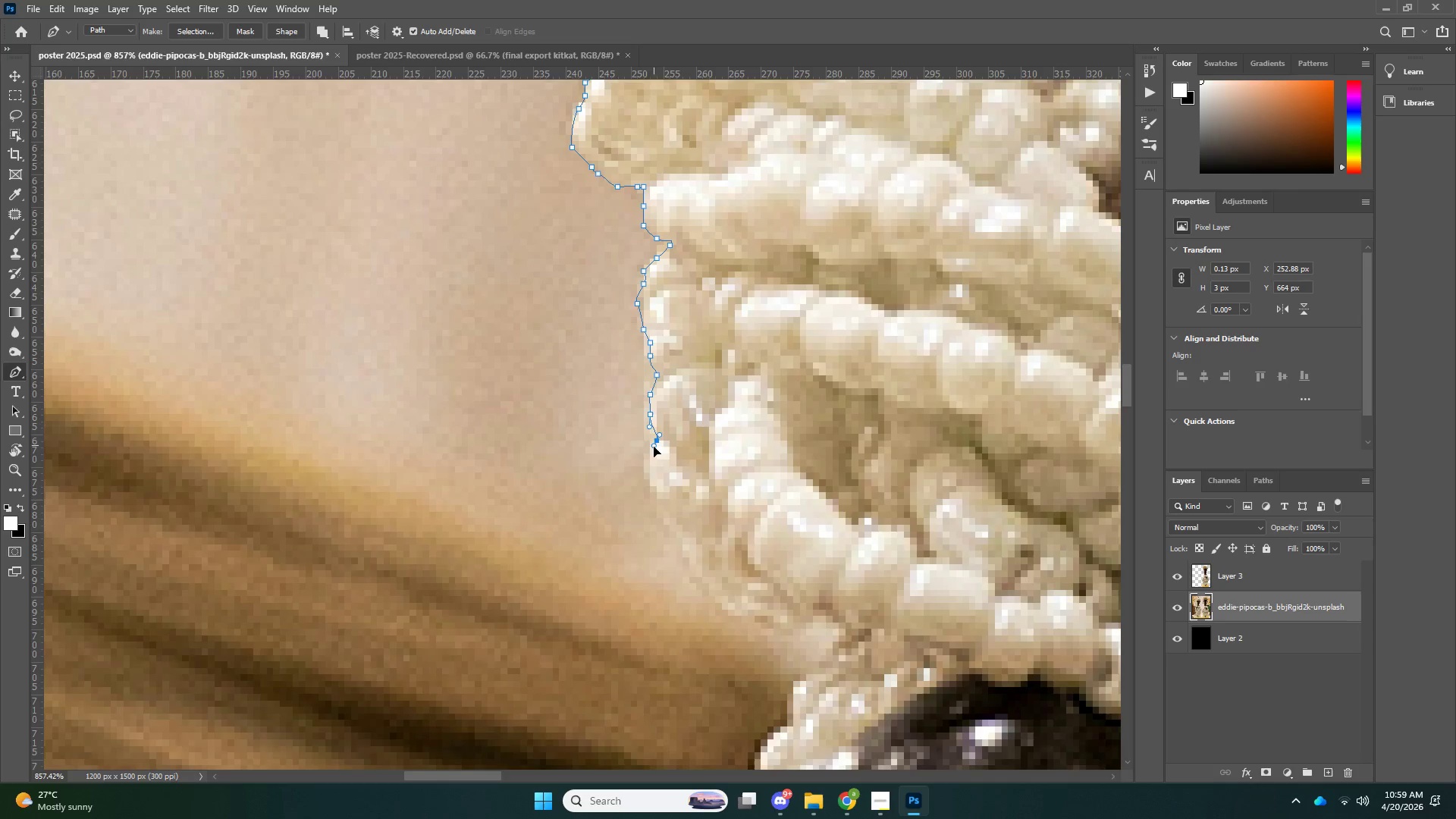 
left_click_drag(start_coordinate=[654, 439], to_coordinate=[653, 448])
 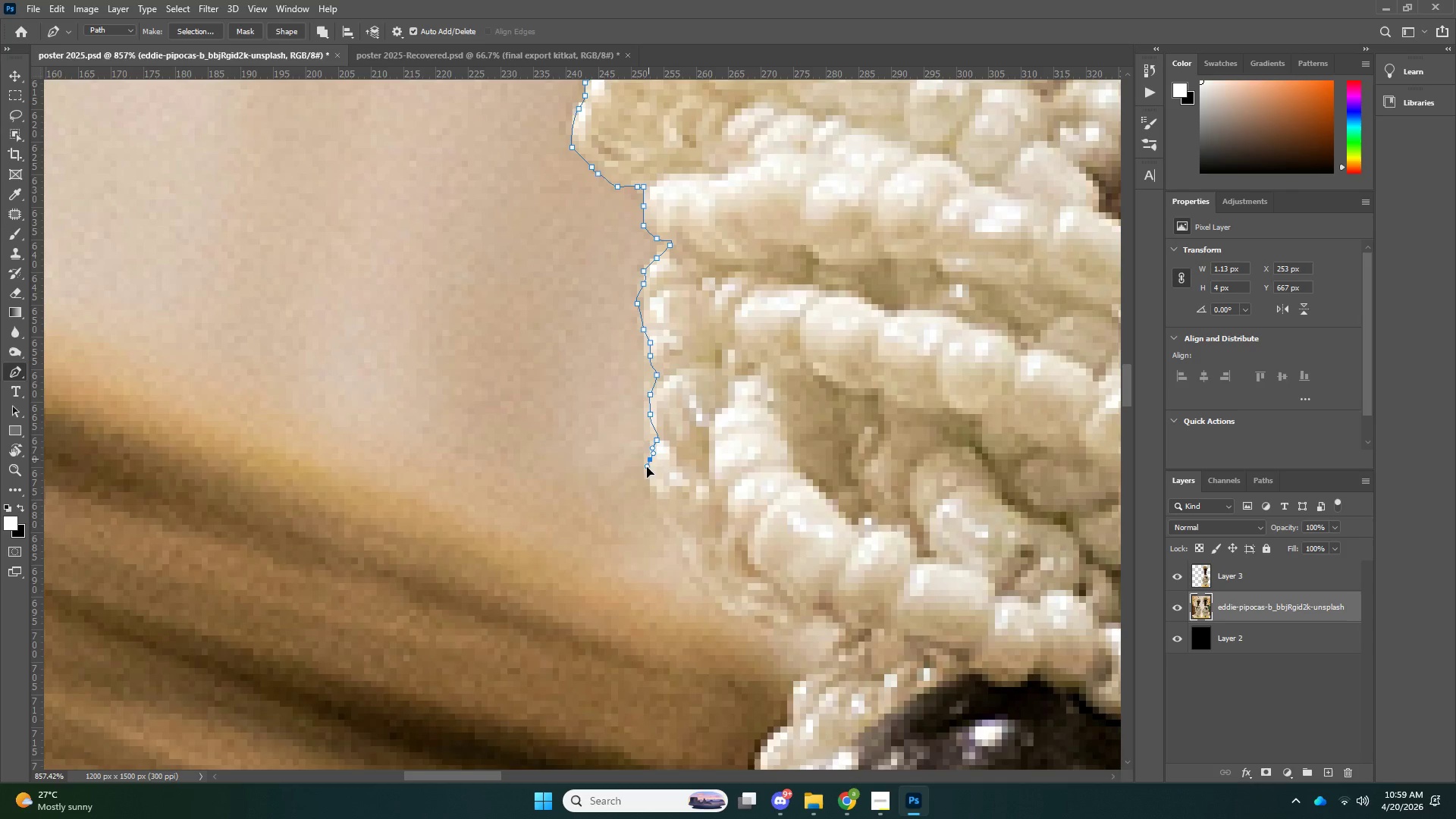 
left_click_drag(start_coordinate=[648, 459], to_coordinate=[647, 482])
 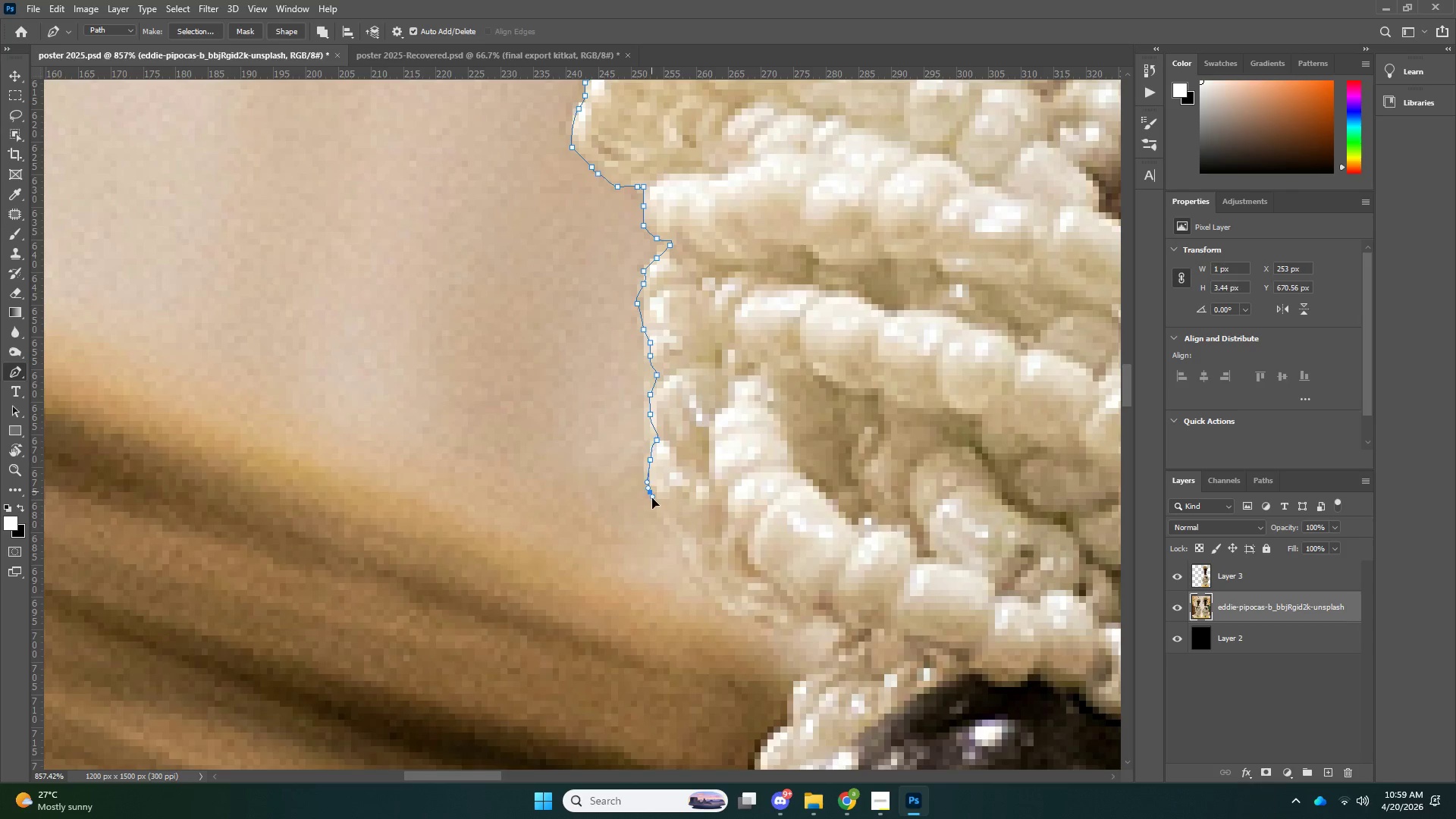 
left_click_drag(start_coordinate=[651, 491], to_coordinate=[657, 510])
 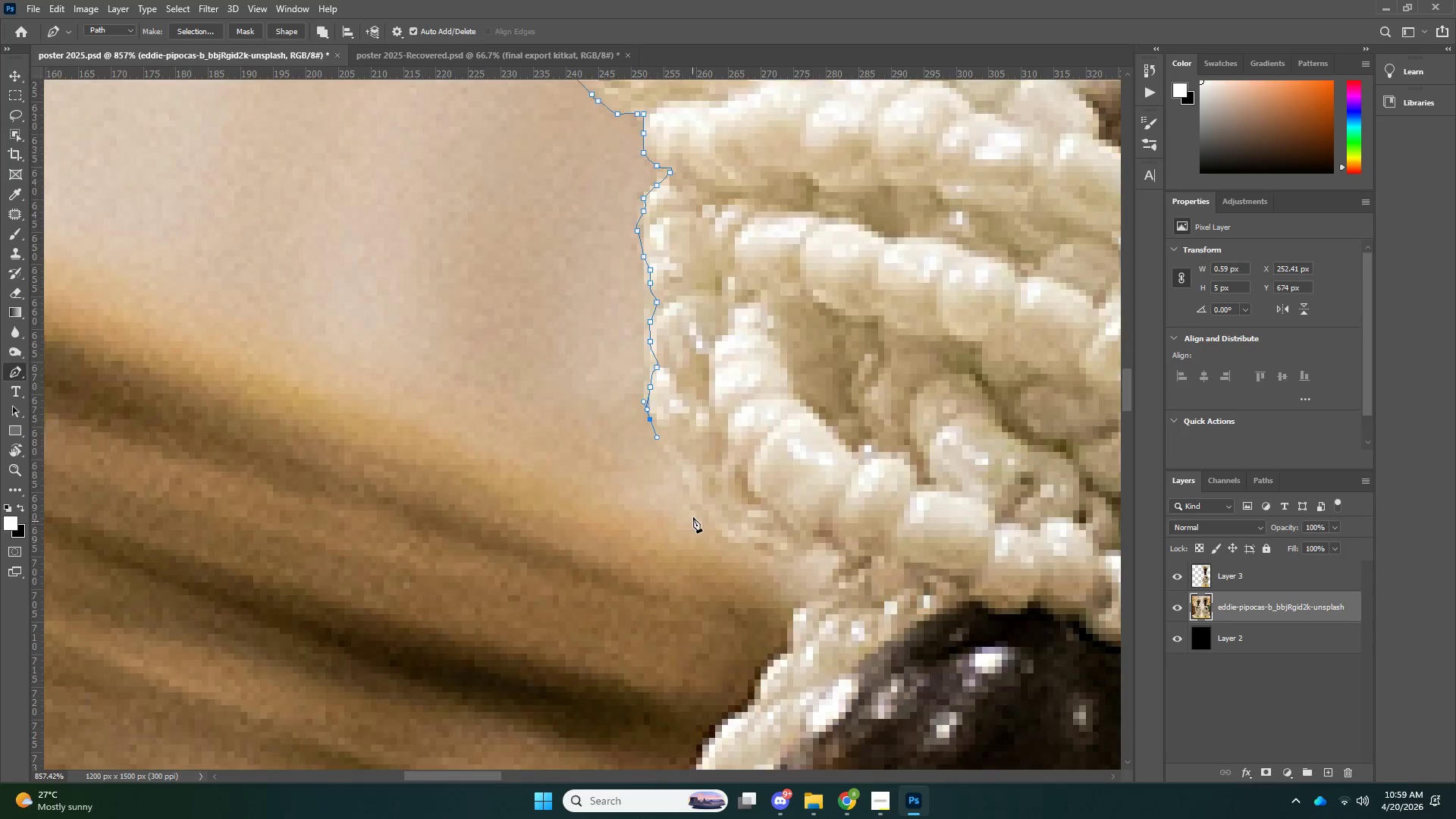 
scroll: coordinate [695, 468], scroll_direction: down, amount: 17.0
 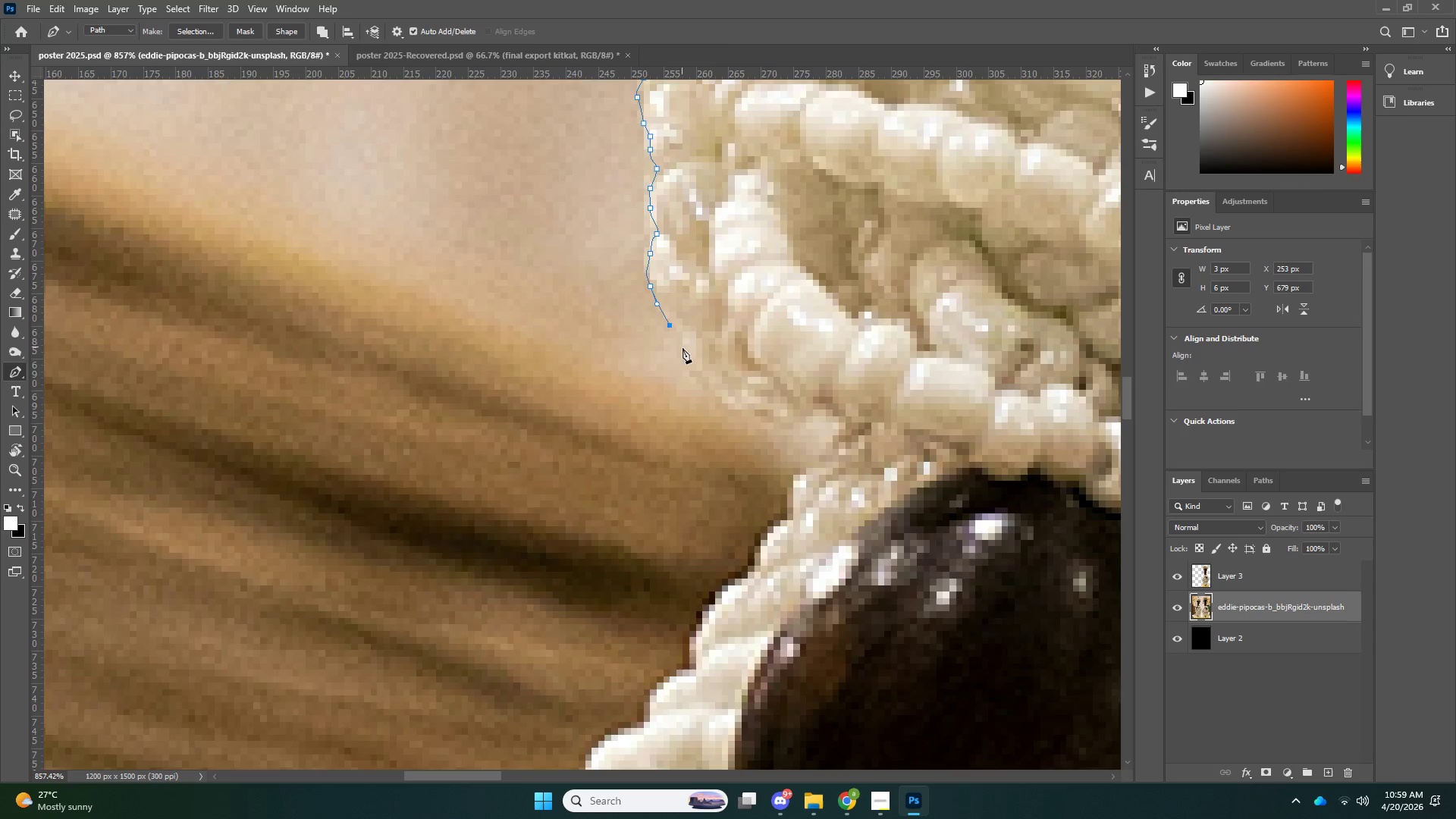 
left_click_drag(start_coordinate=[695, 372], to_coordinate=[701, 380])
 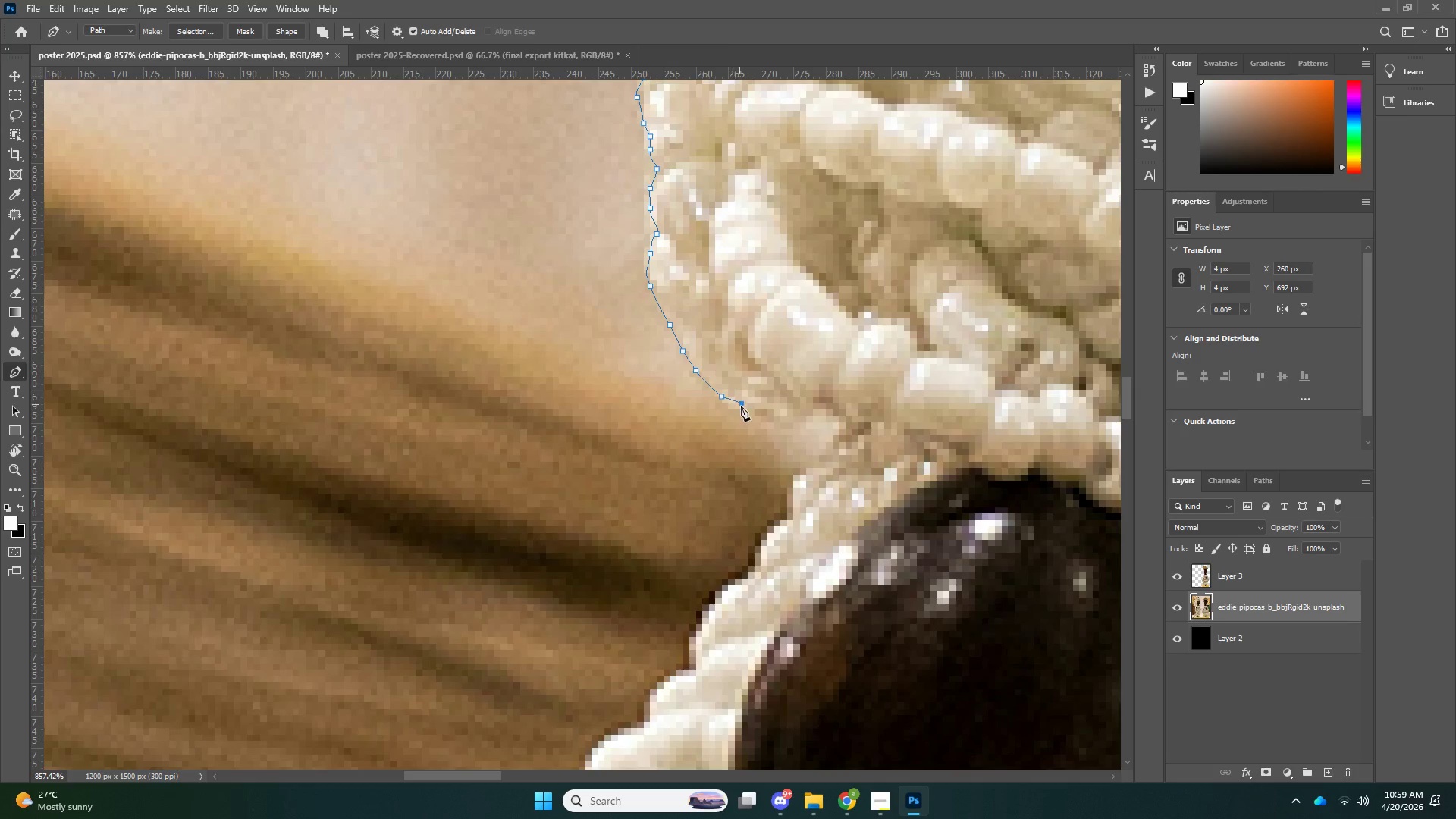 
left_click_drag(start_coordinate=[739, 404], to_coordinate=[744, 406])
 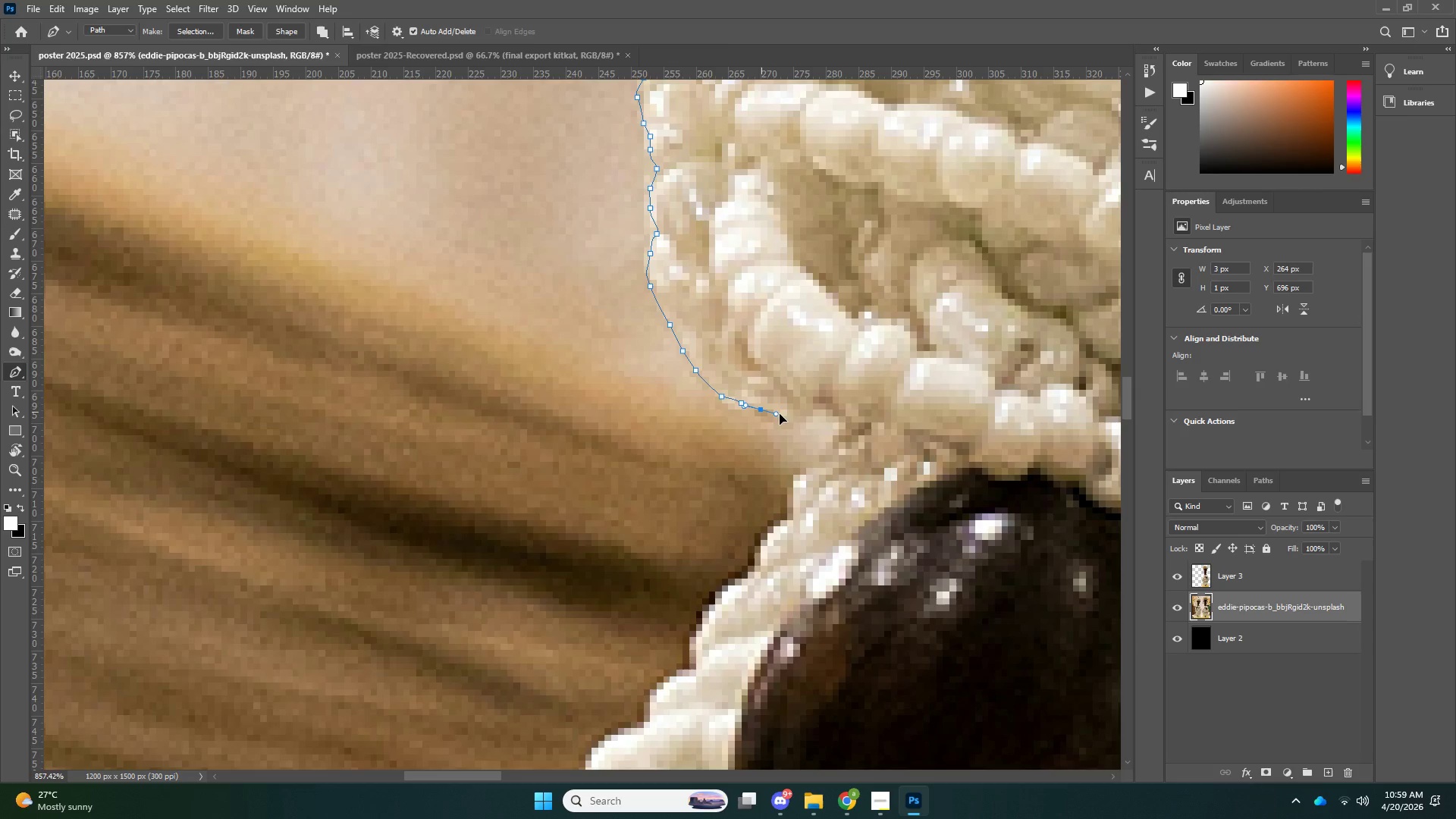 
left_click_drag(start_coordinate=[761, 411], to_coordinate=[786, 414])
 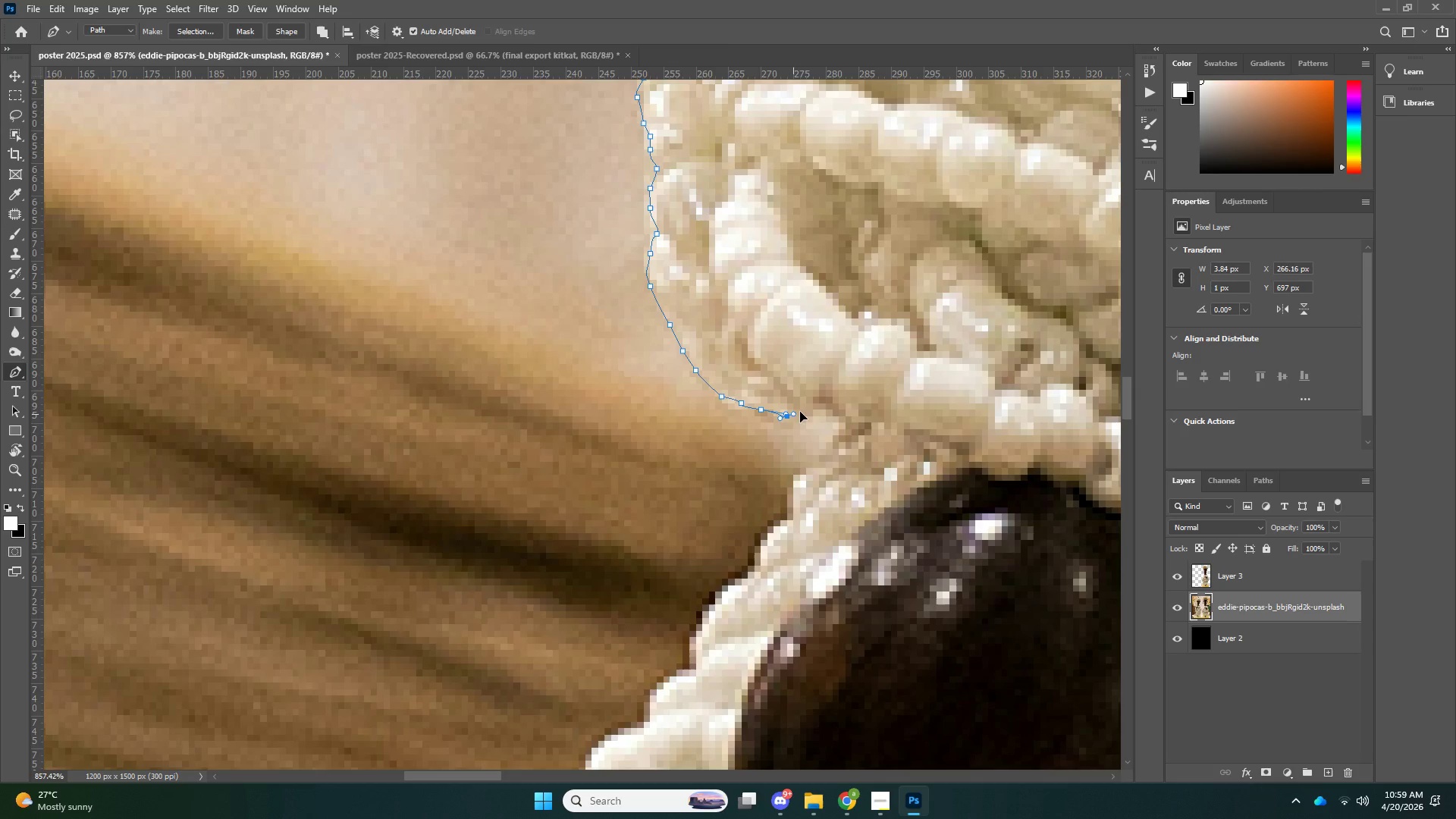 
left_click_drag(start_coordinate=[788, 414], to_coordinate=[795, 413])
 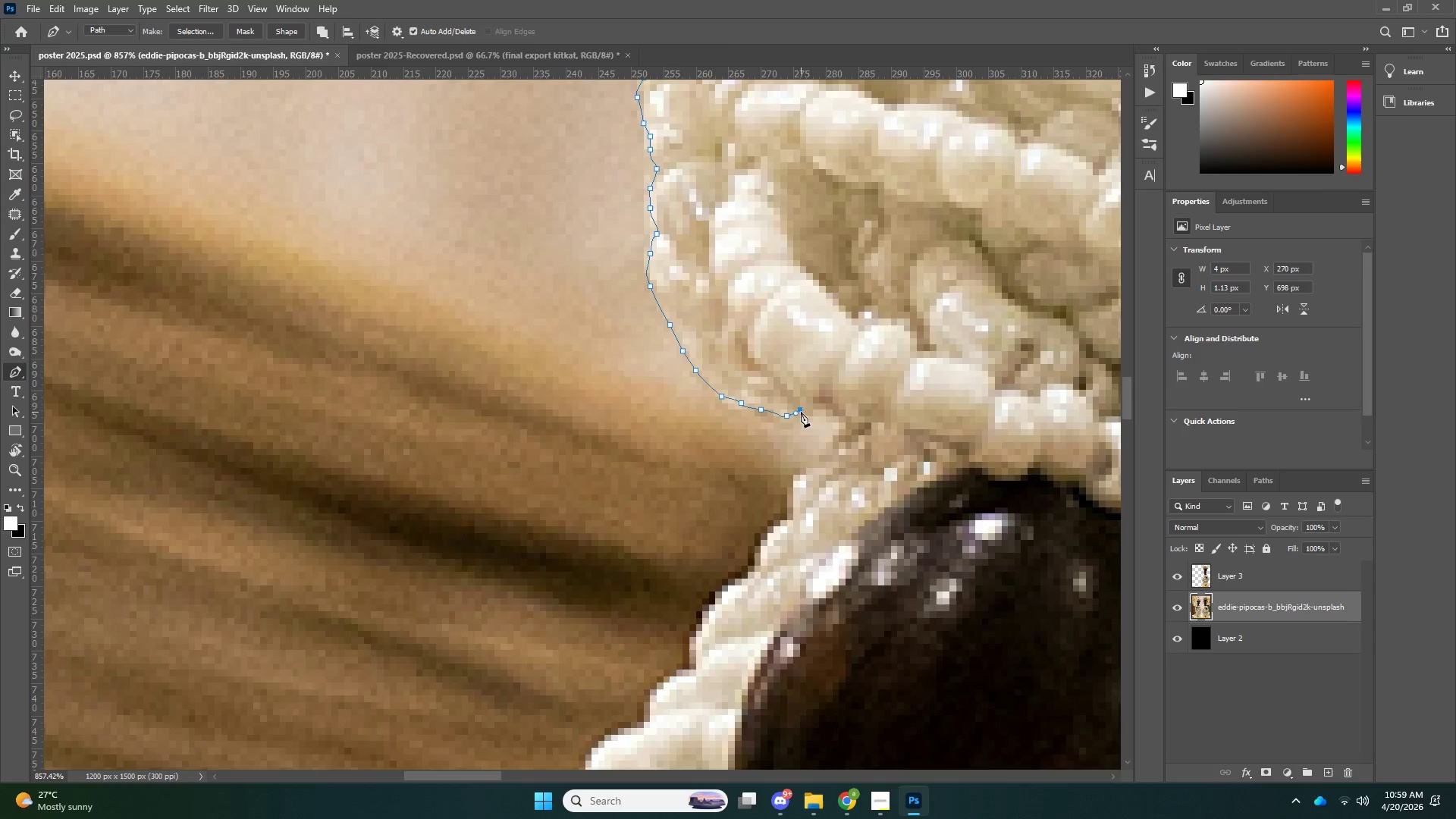 
left_click_drag(start_coordinate=[801, 412], to_coordinate=[806, 409])
 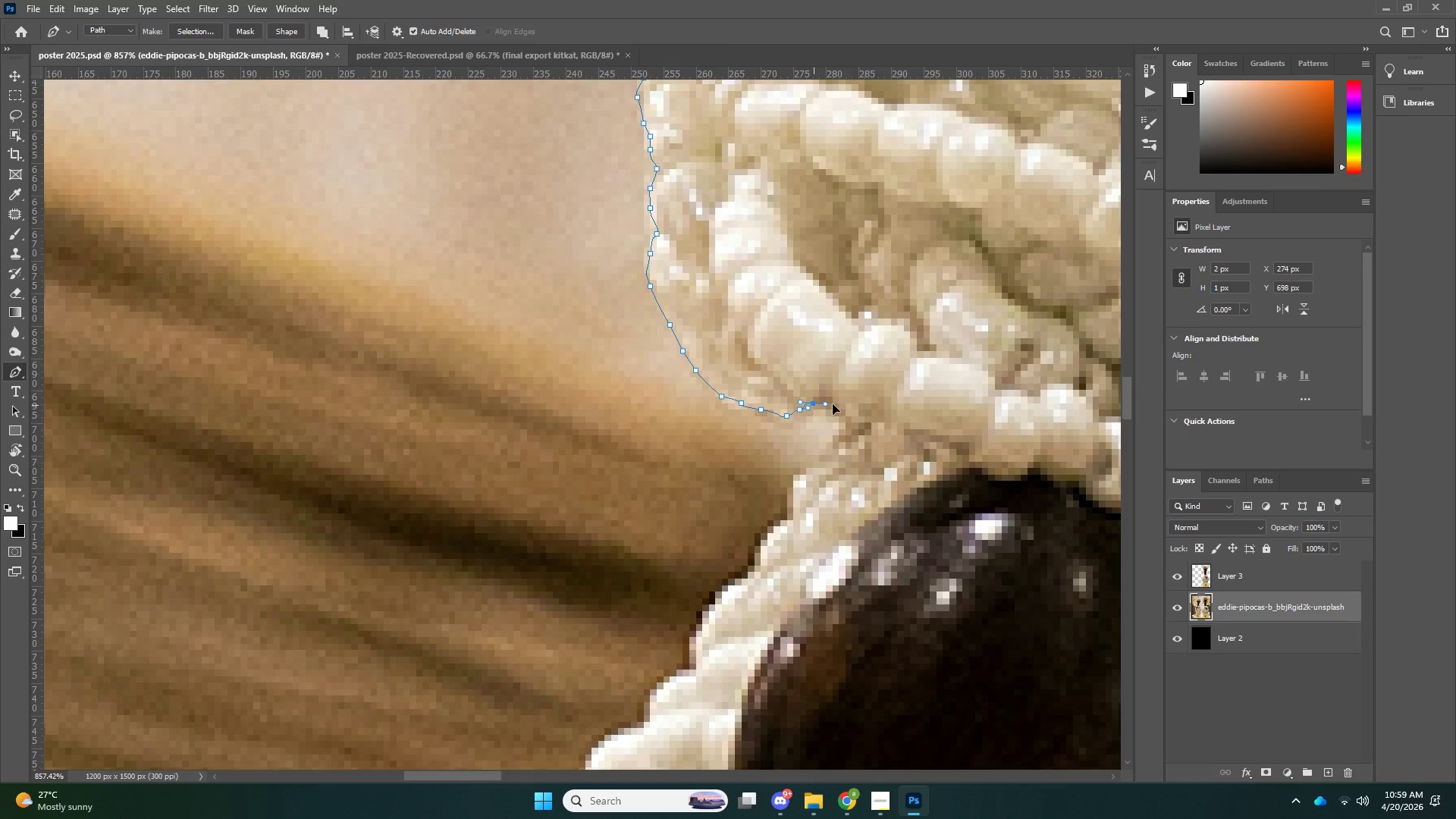 
left_click_drag(start_coordinate=[814, 405], to_coordinate=[825, 404])
 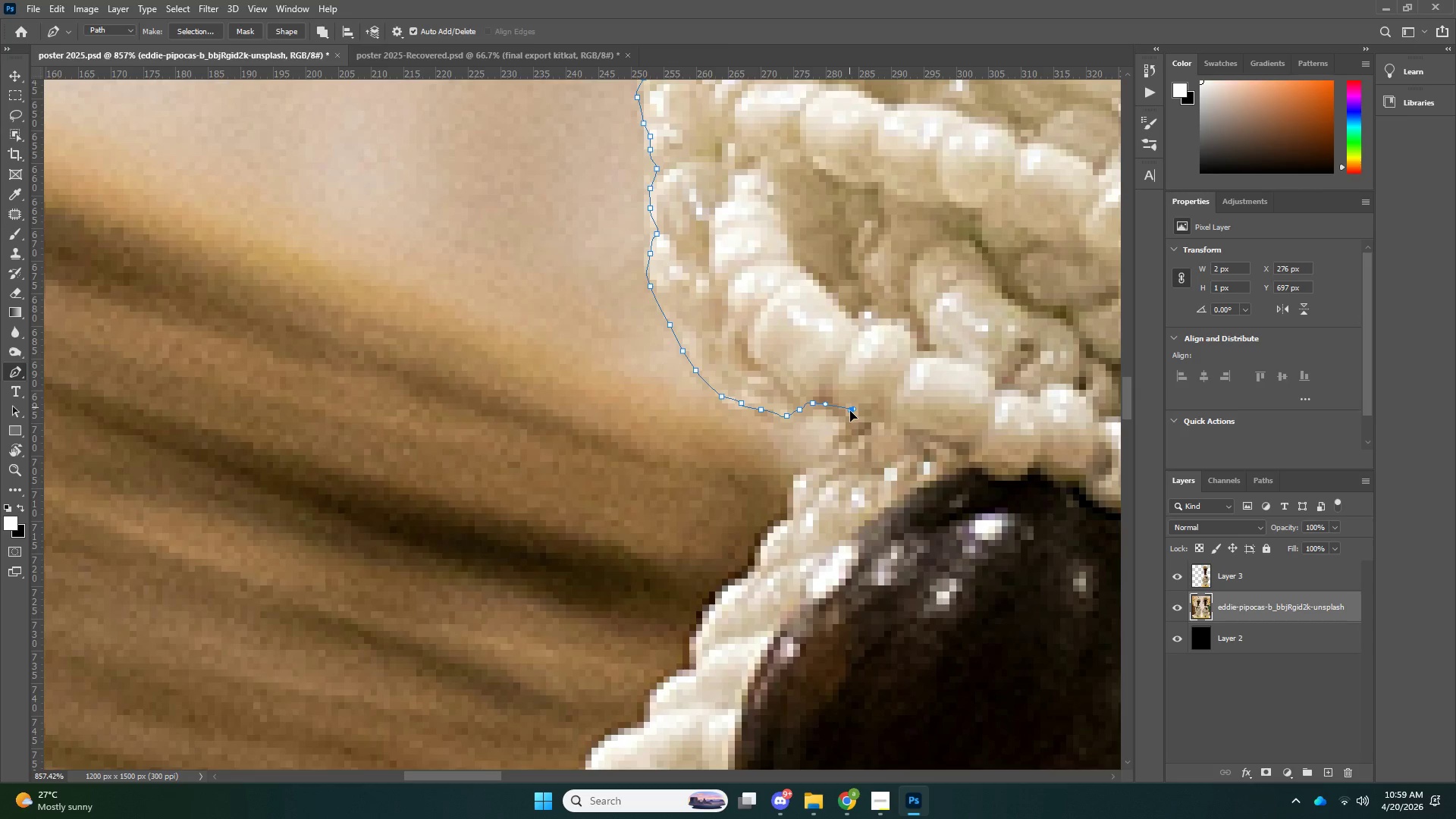 
left_click_drag(start_coordinate=[849, 407], to_coordinate=[850, 414])
 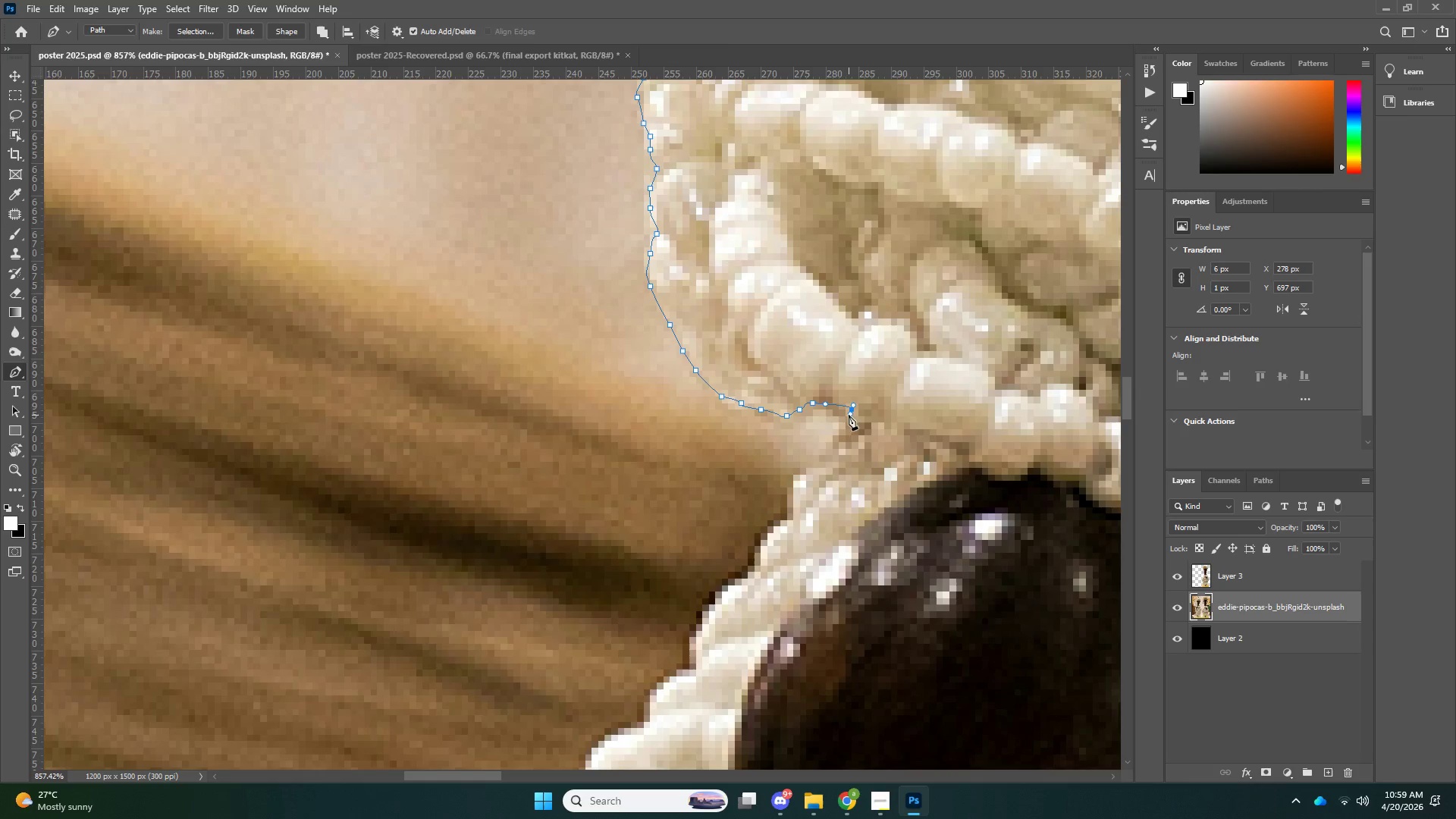 
key(Control+ControlLeft)
 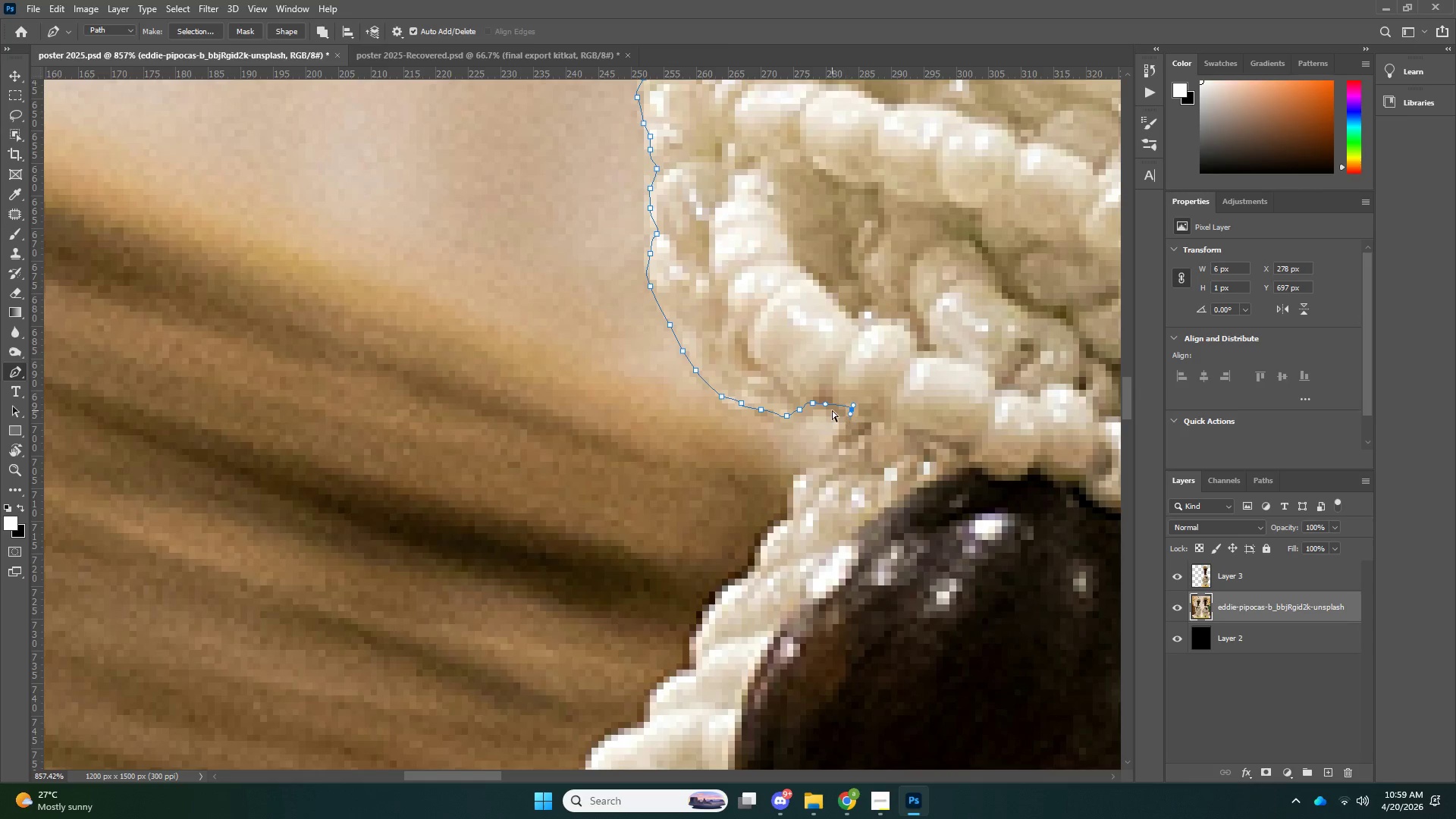 
key(Control+Z)
 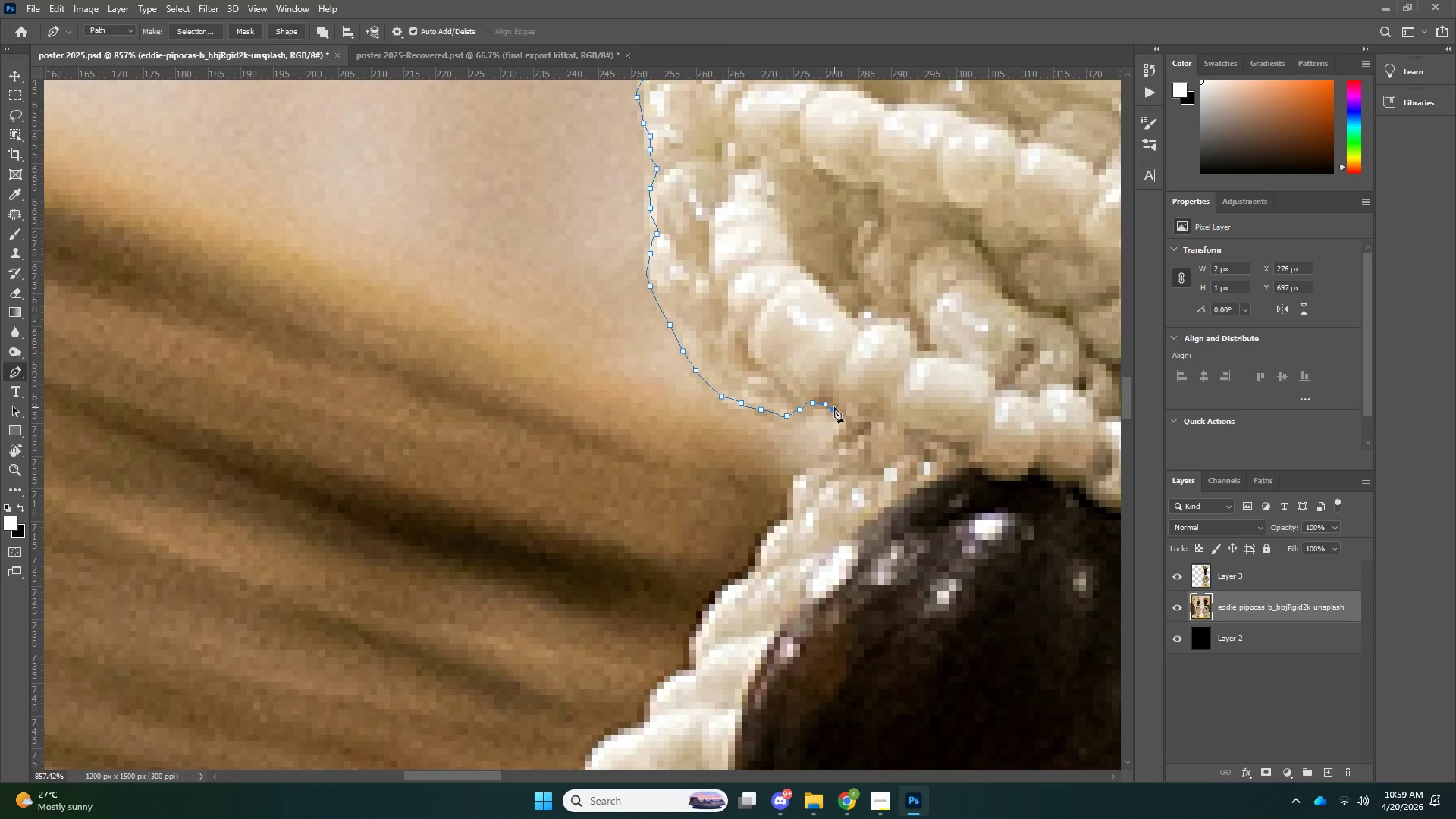 
left_click_drag(start_coordinate=[834, 407], to_coordinate=[836, 414])
 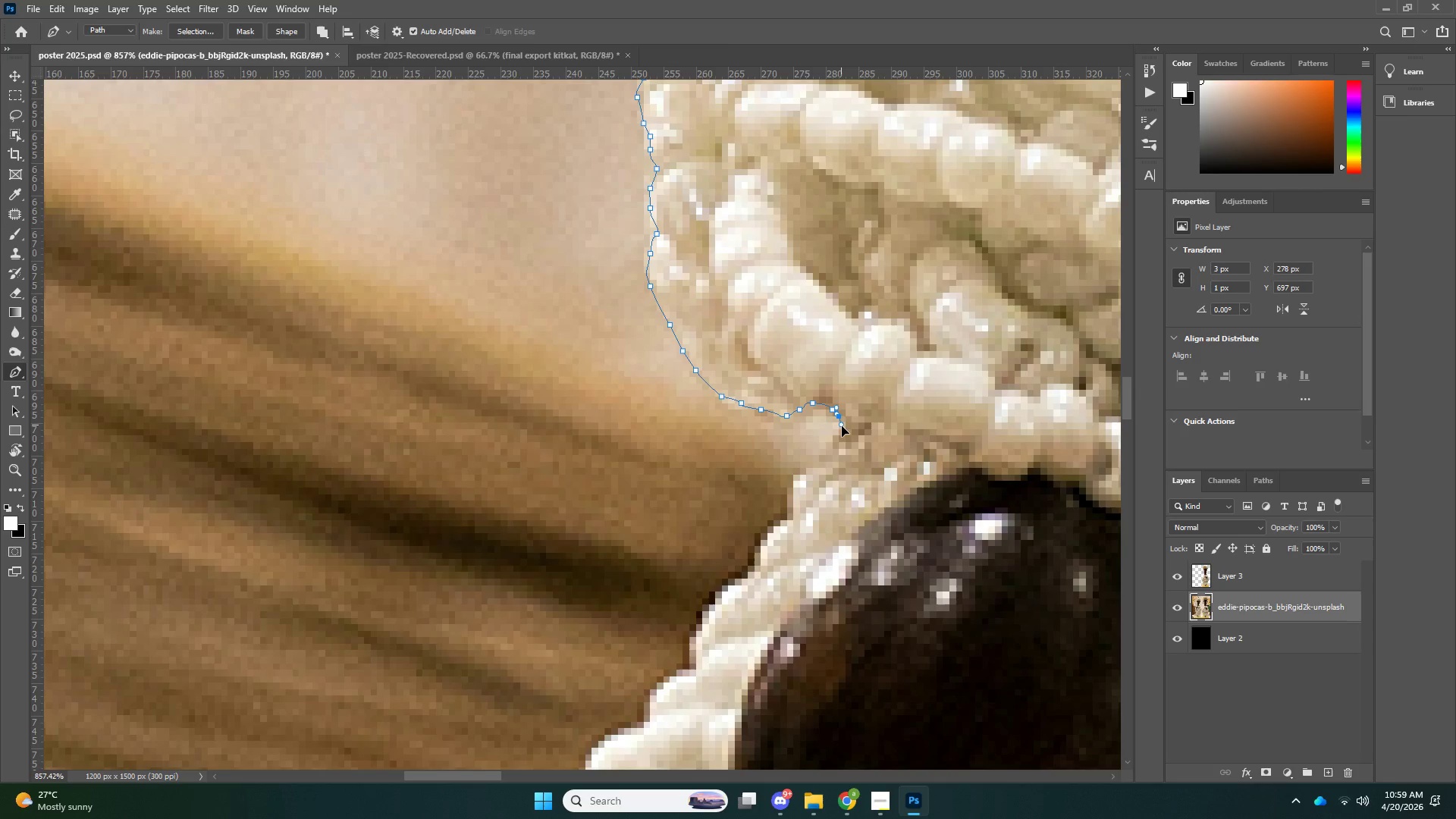 
left_click_drag(start_coordinate=[839, 419], to_coordinate=[841, 425])
 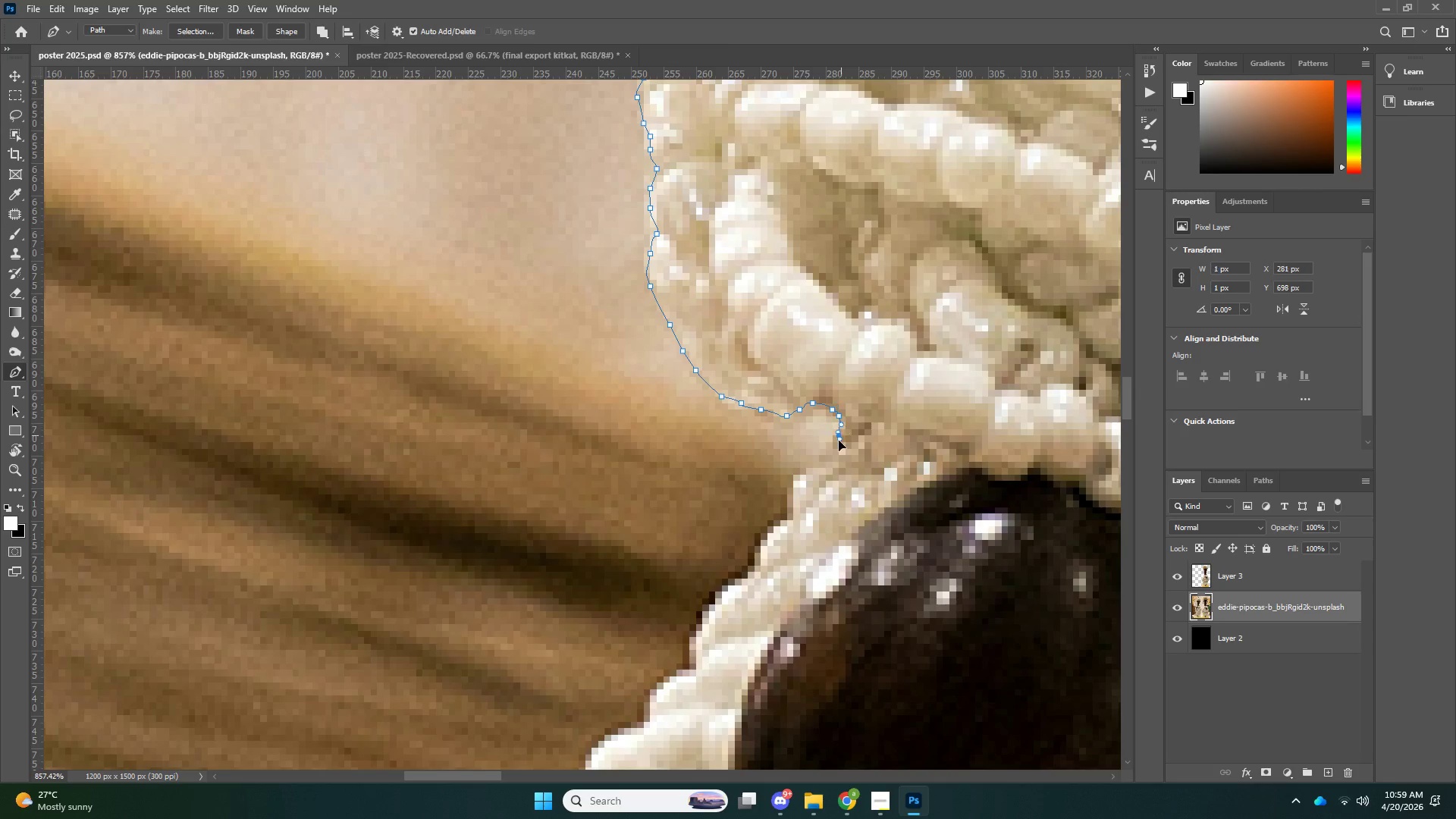 
left_click_drag(start_coordinate=[841, 435], to_coordinate=[839, 441])
 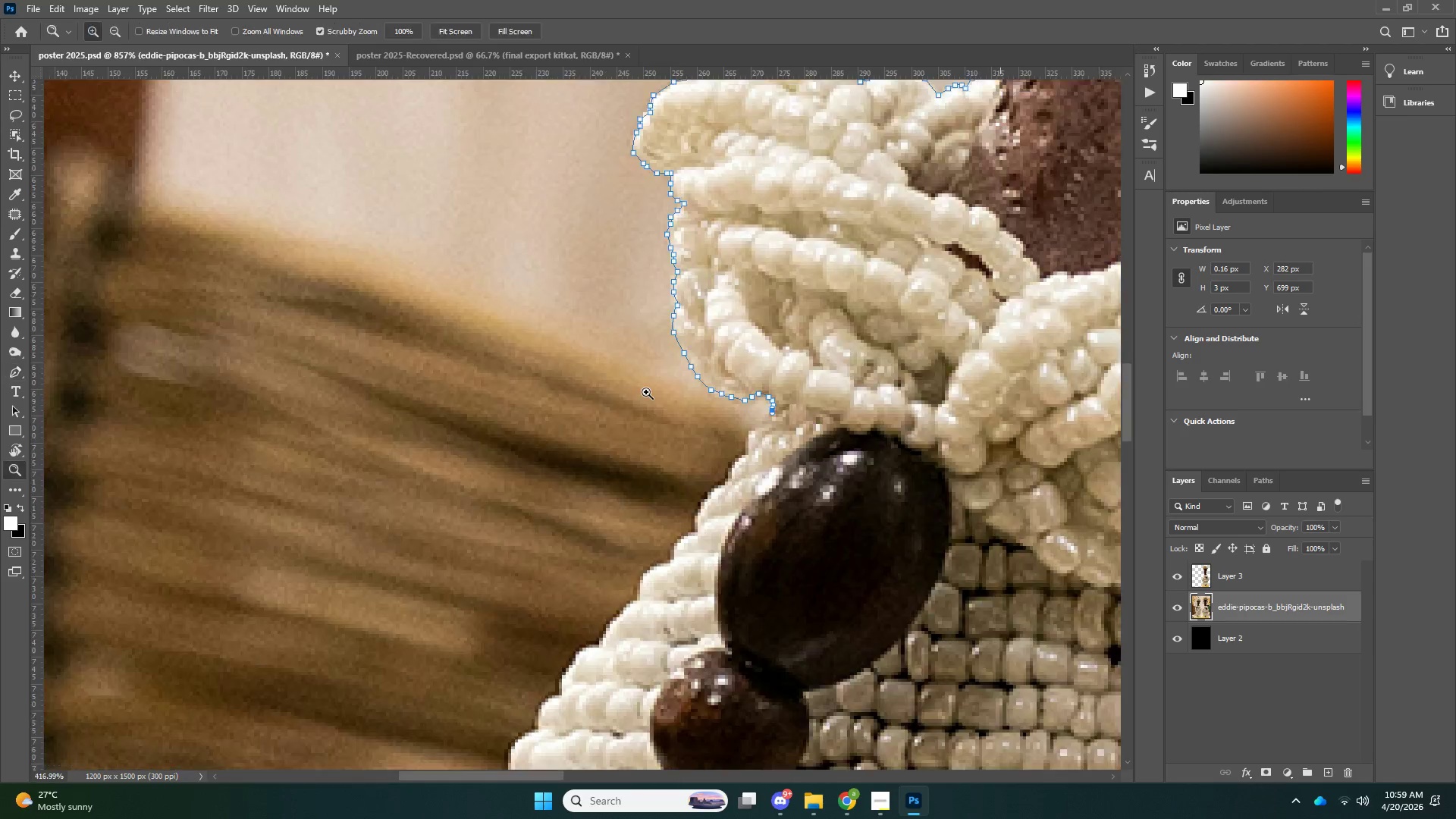 
type(zp)
 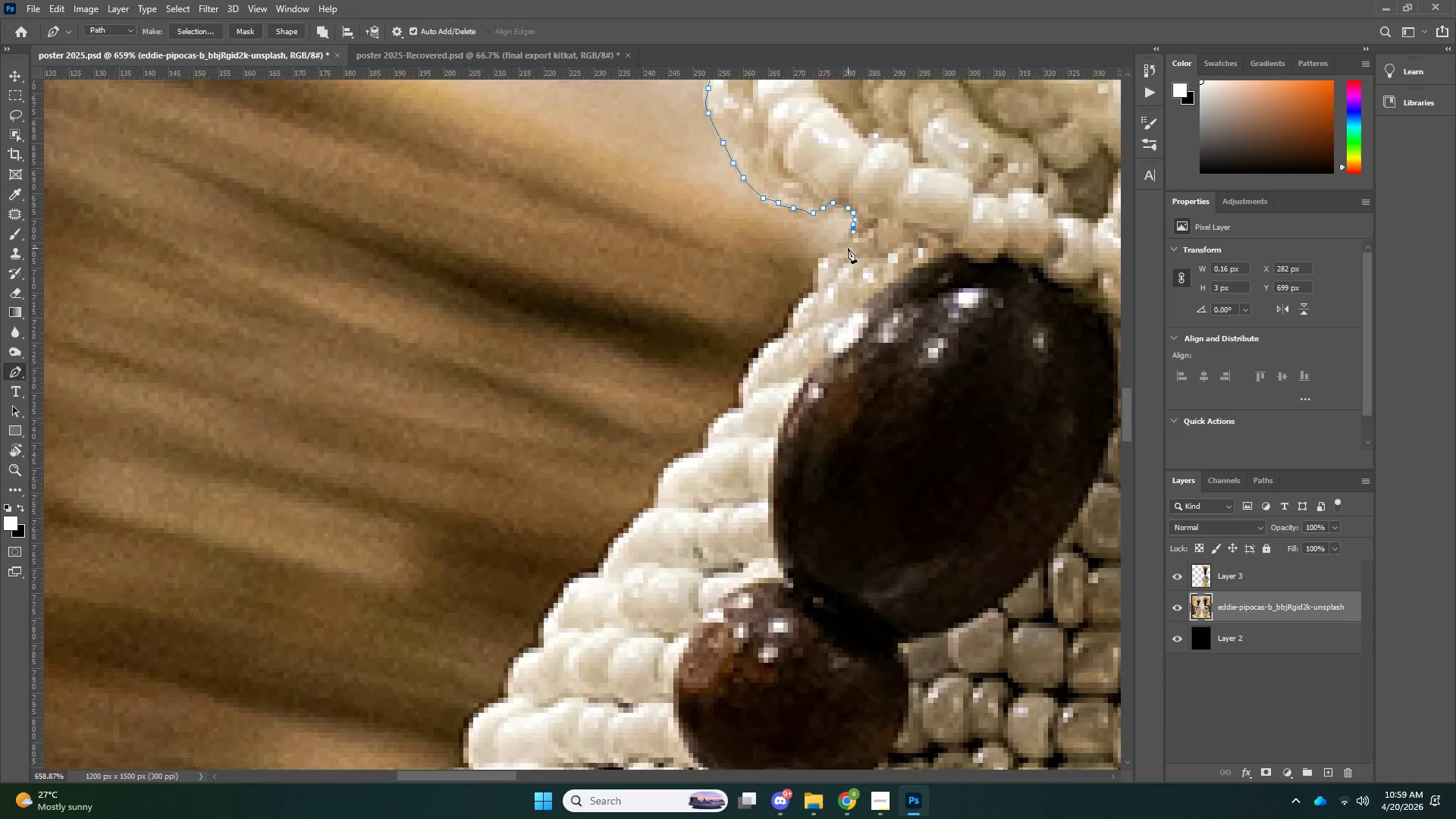 
left_click_drag(start_coordinate=[701, 384], to_coordinate=[632, 387])
 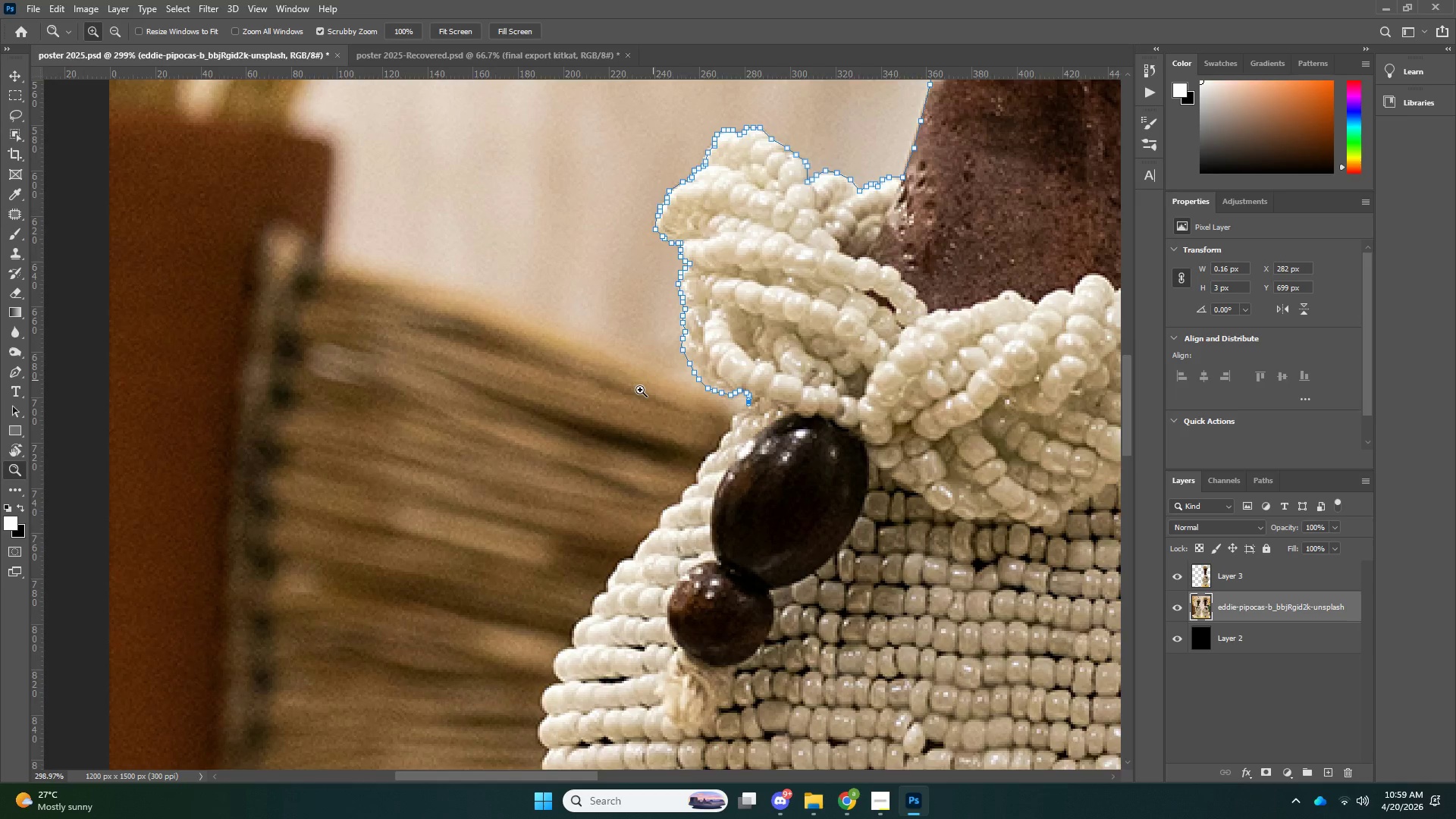 
left_click_drag(start_coordinate=[653, 380], to_coordinate=[635, 393])
 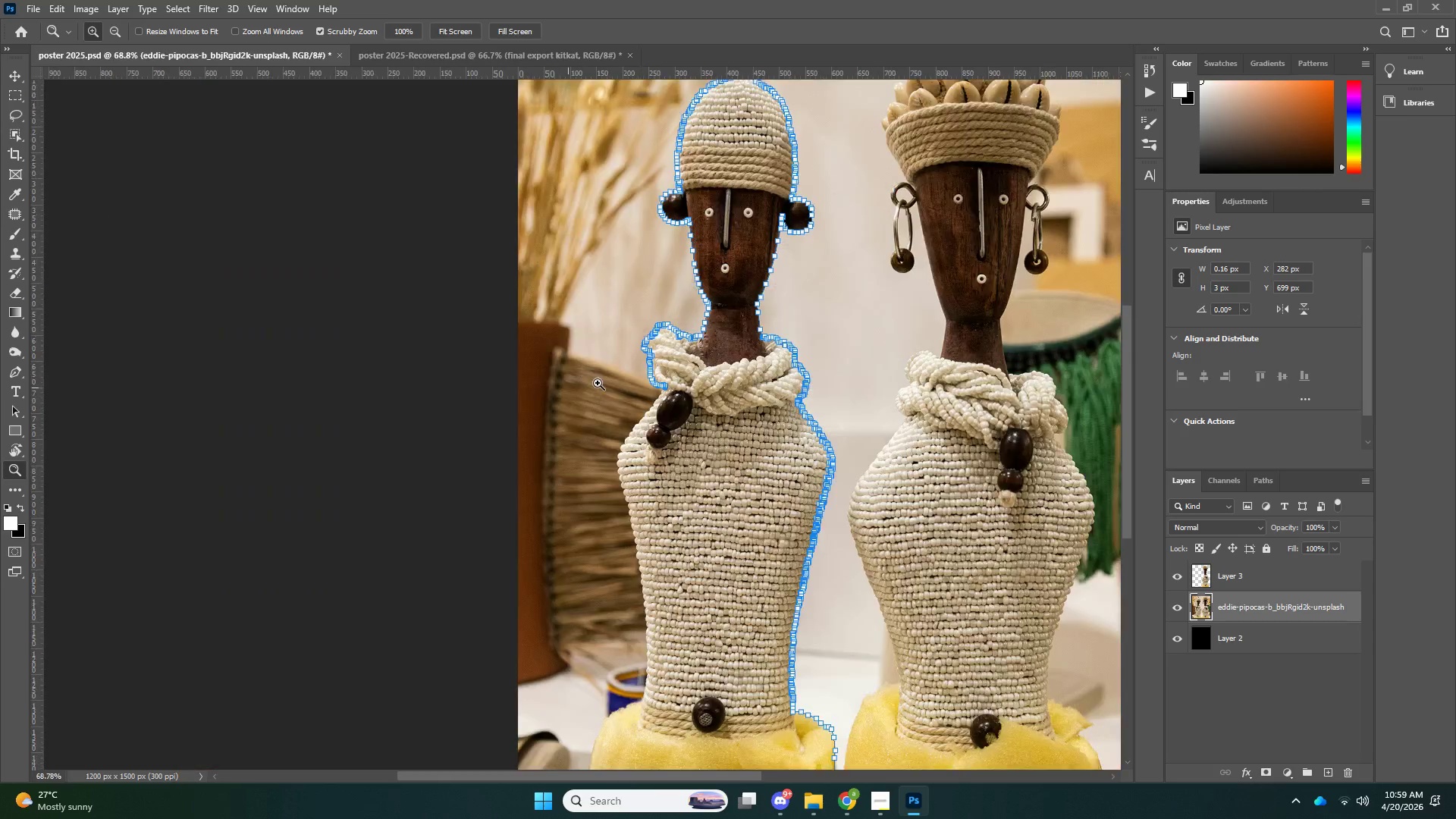 
left_click_drag(start_coordinate=[639, 384], to_coordinate=[557, 390])
 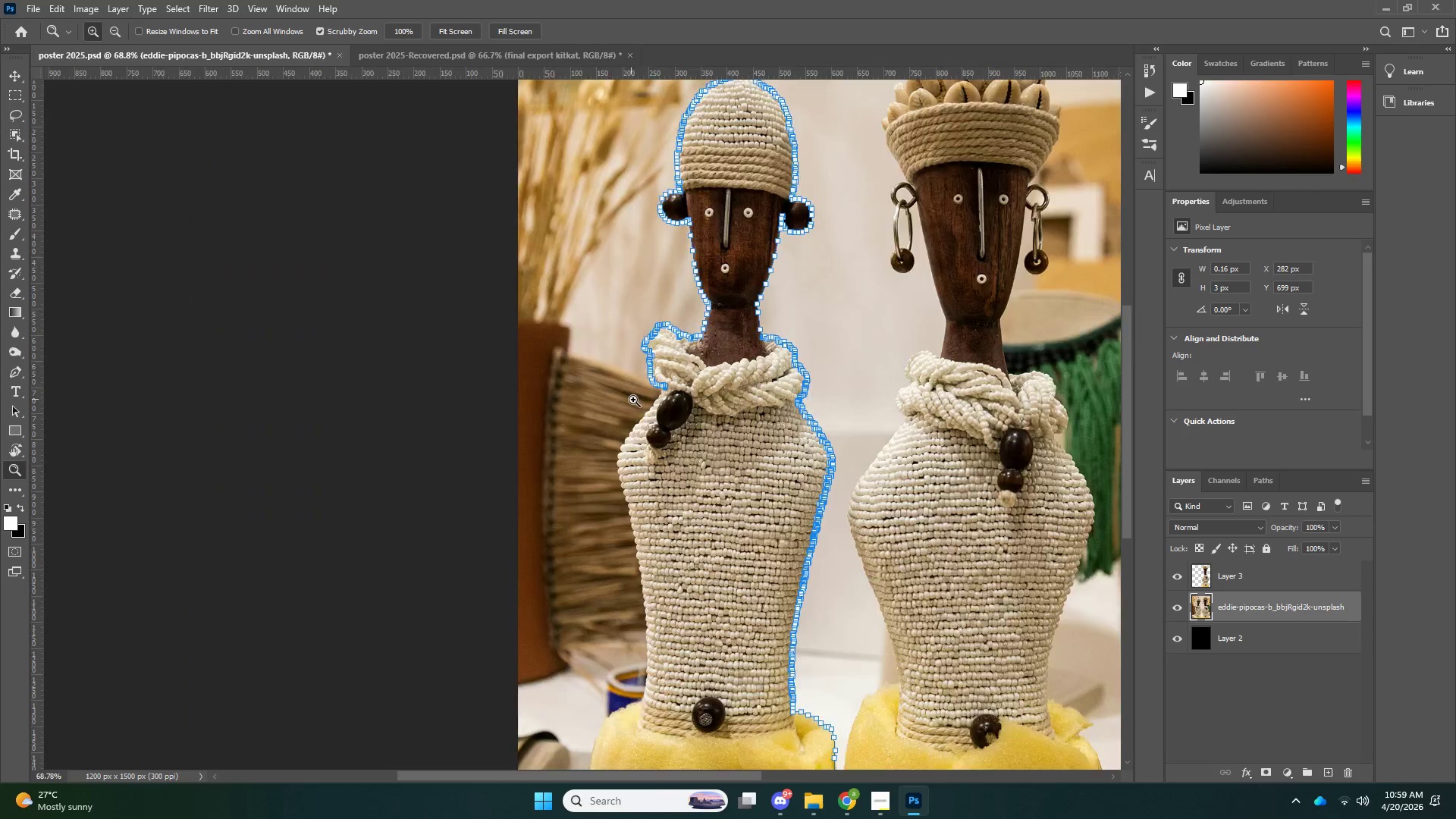 
left_click_drag(start_coordinate=[633, 400], to_coordinate=[723, 388])
 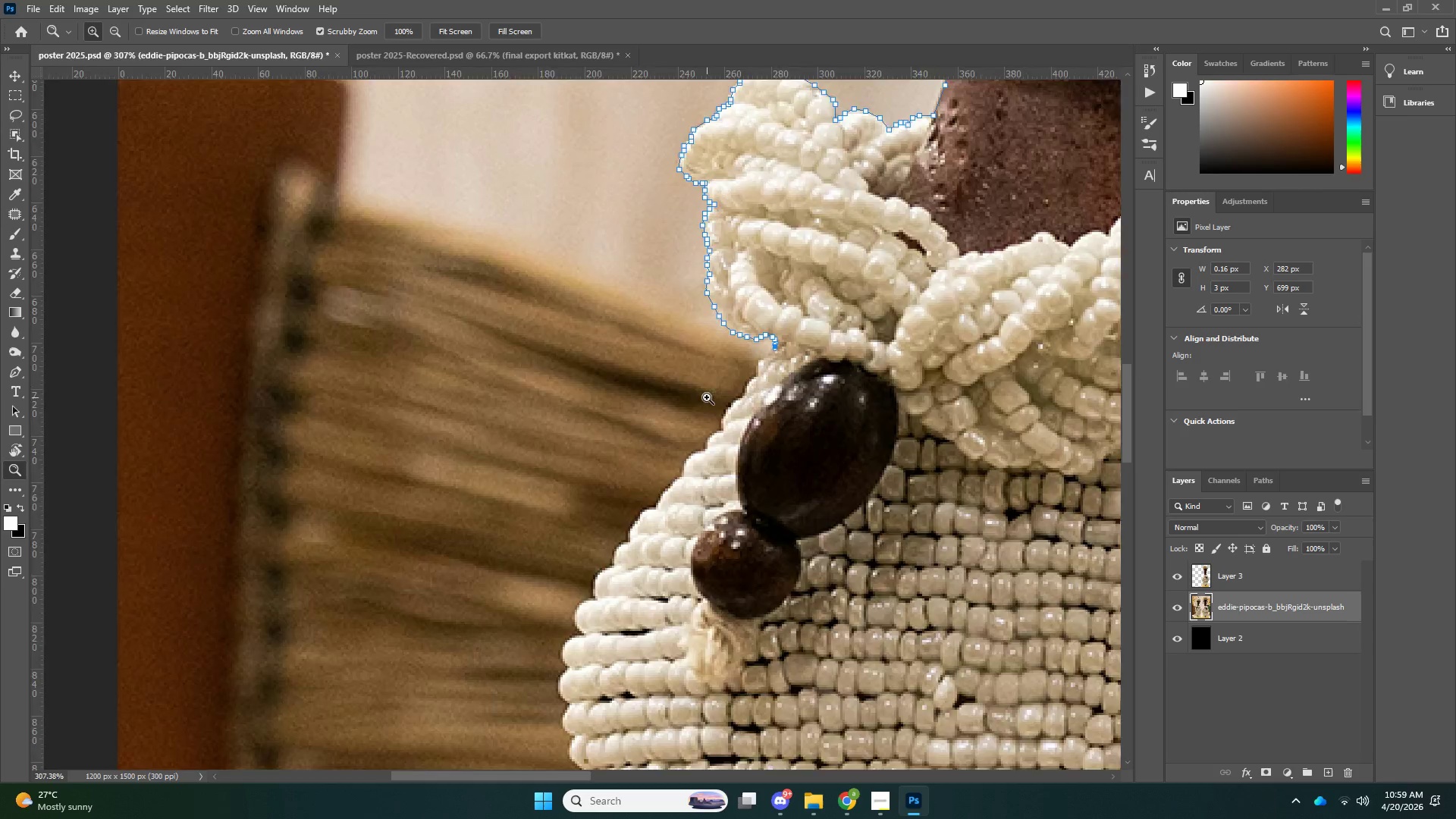 
left_click_drag(start_coordinate=[707, 397], to_coordinate=[758, 387])
 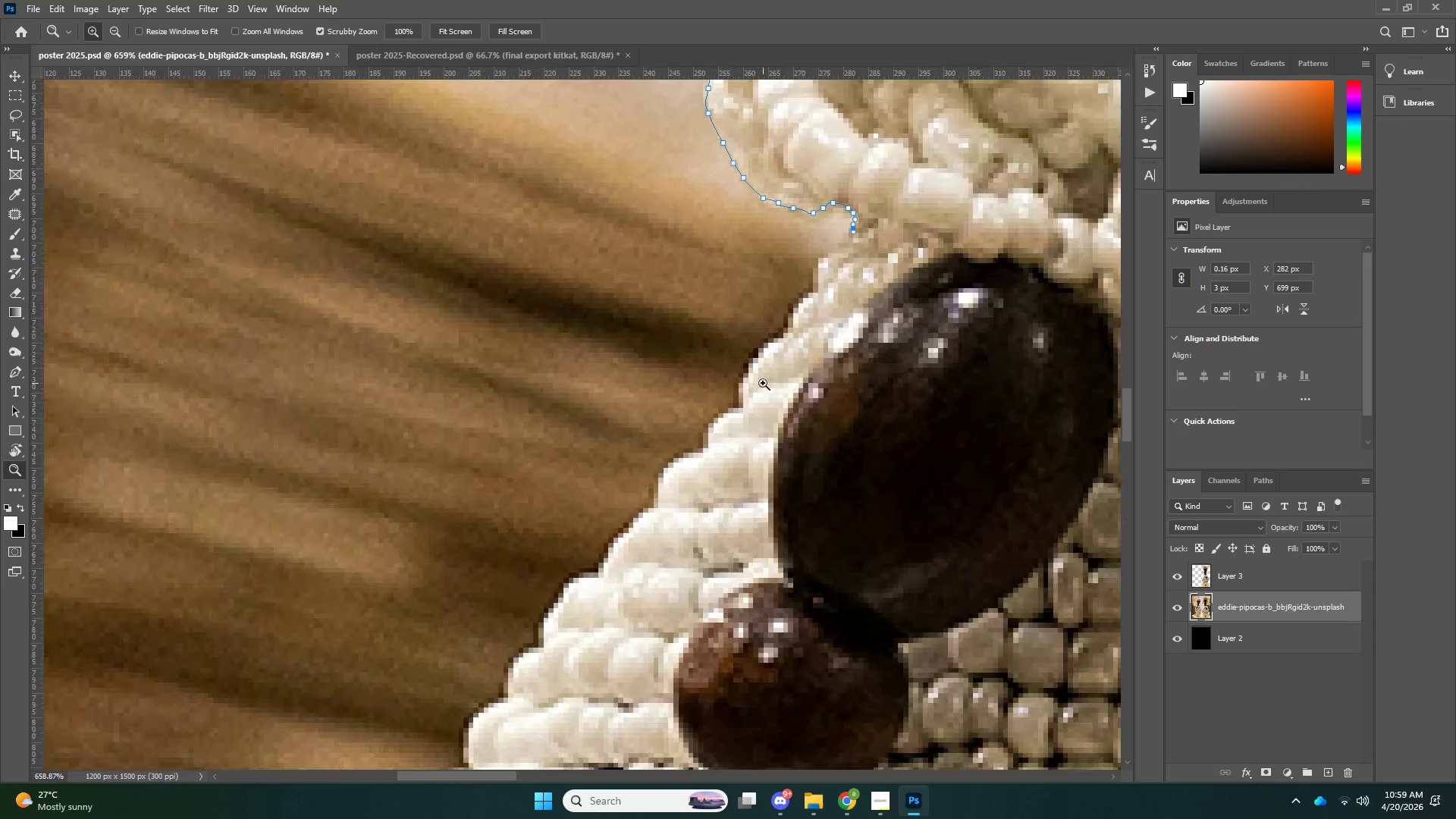 
scroll: coordinate [763, 383], scroll_direction: down, amount: 5.0
 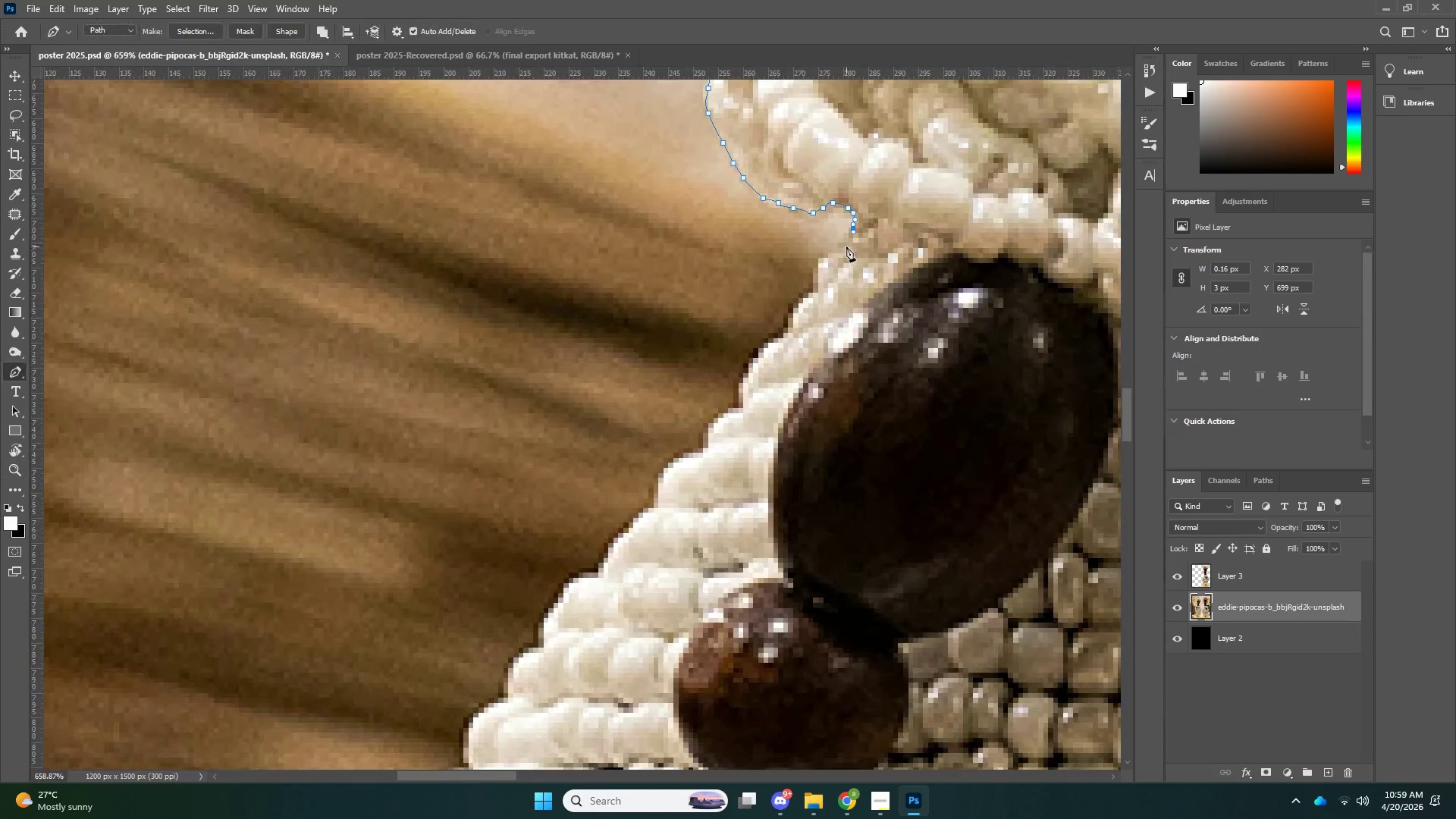 
left_click([846, 246])
 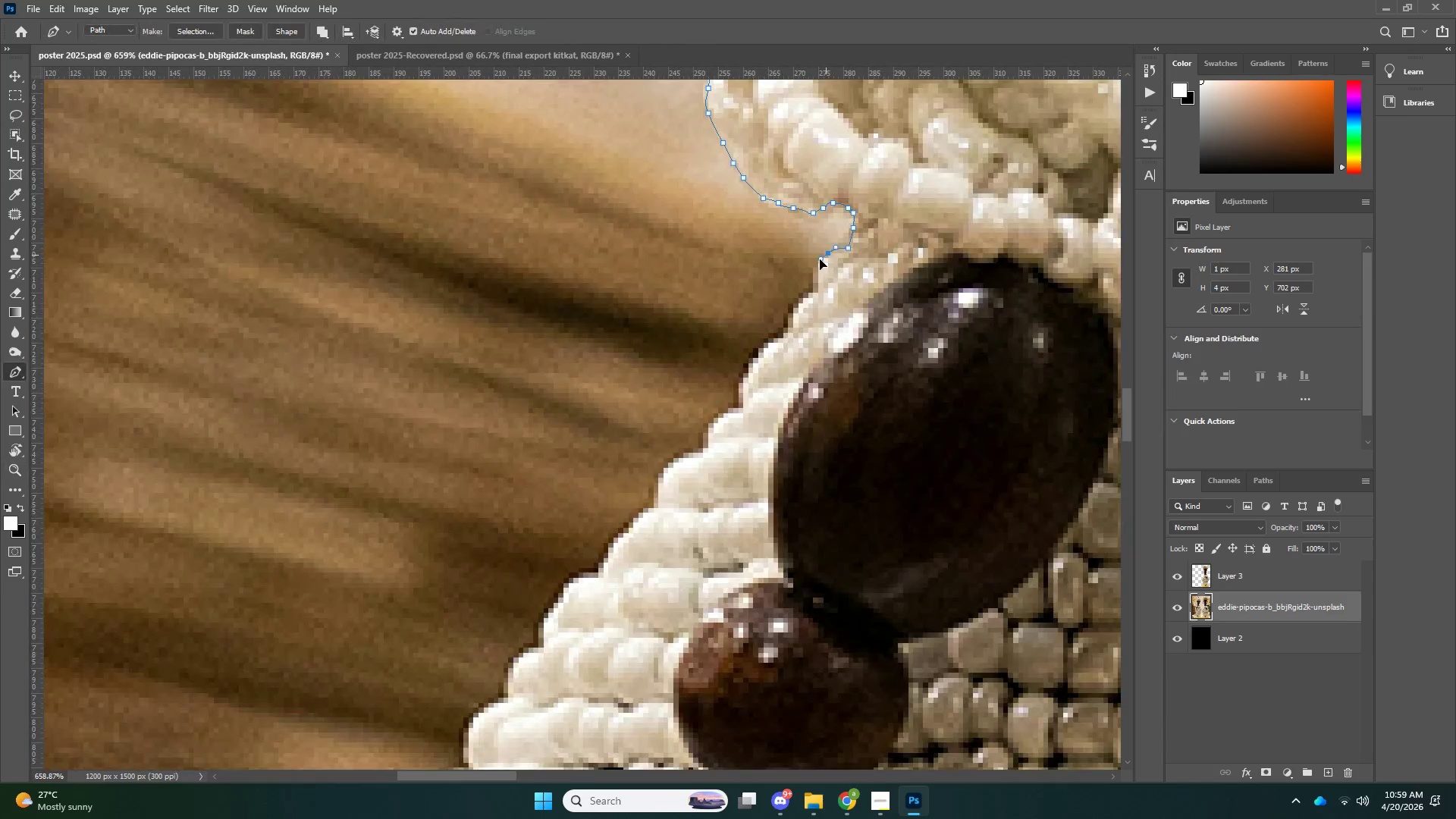 
left_click_drag(start_coordinate=[826, 255], to_coordinate=[821, 259])
 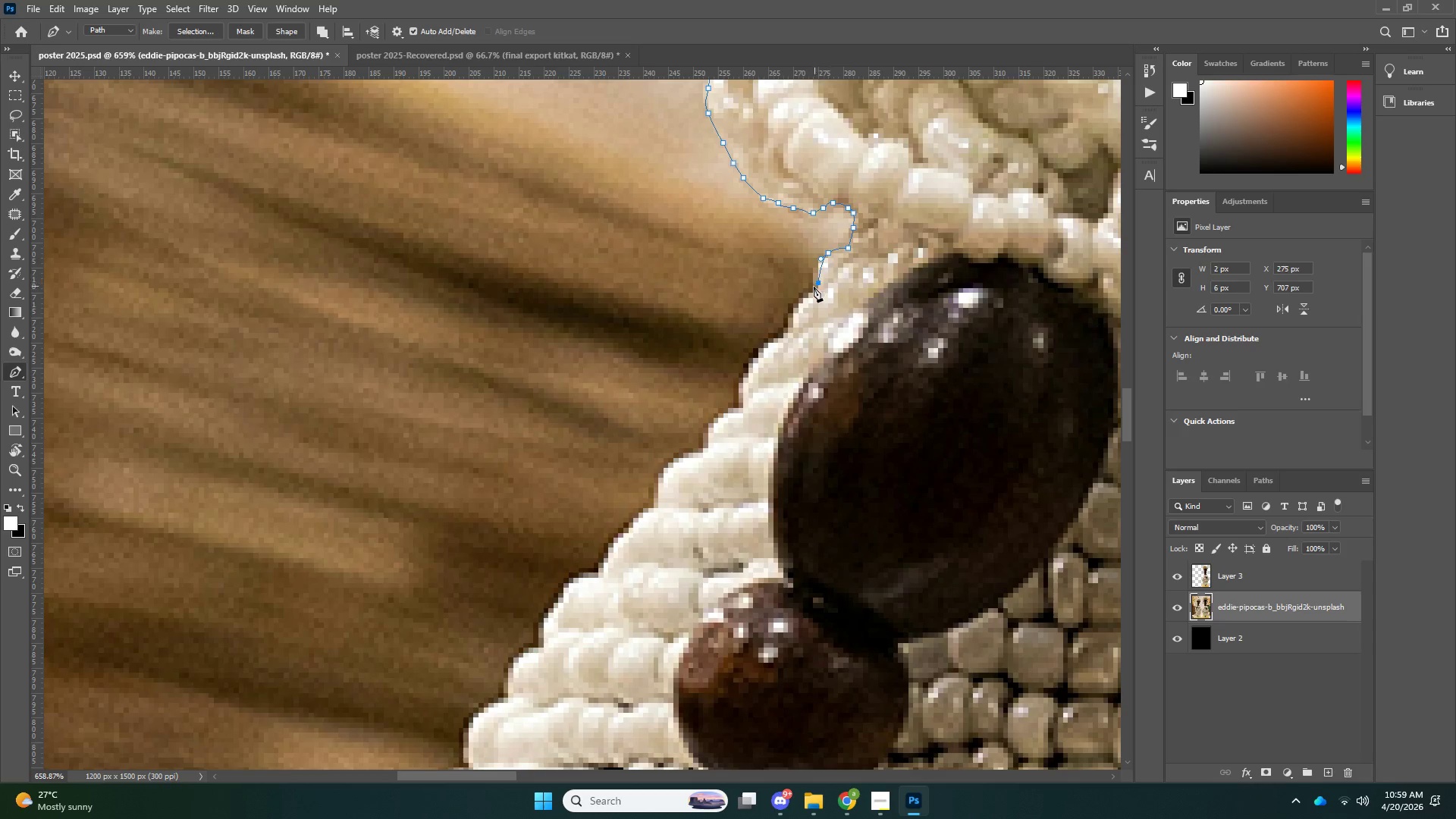 
left_click_drag(start_coordinate=[812, 288], to_coordinate=[809, 293])
 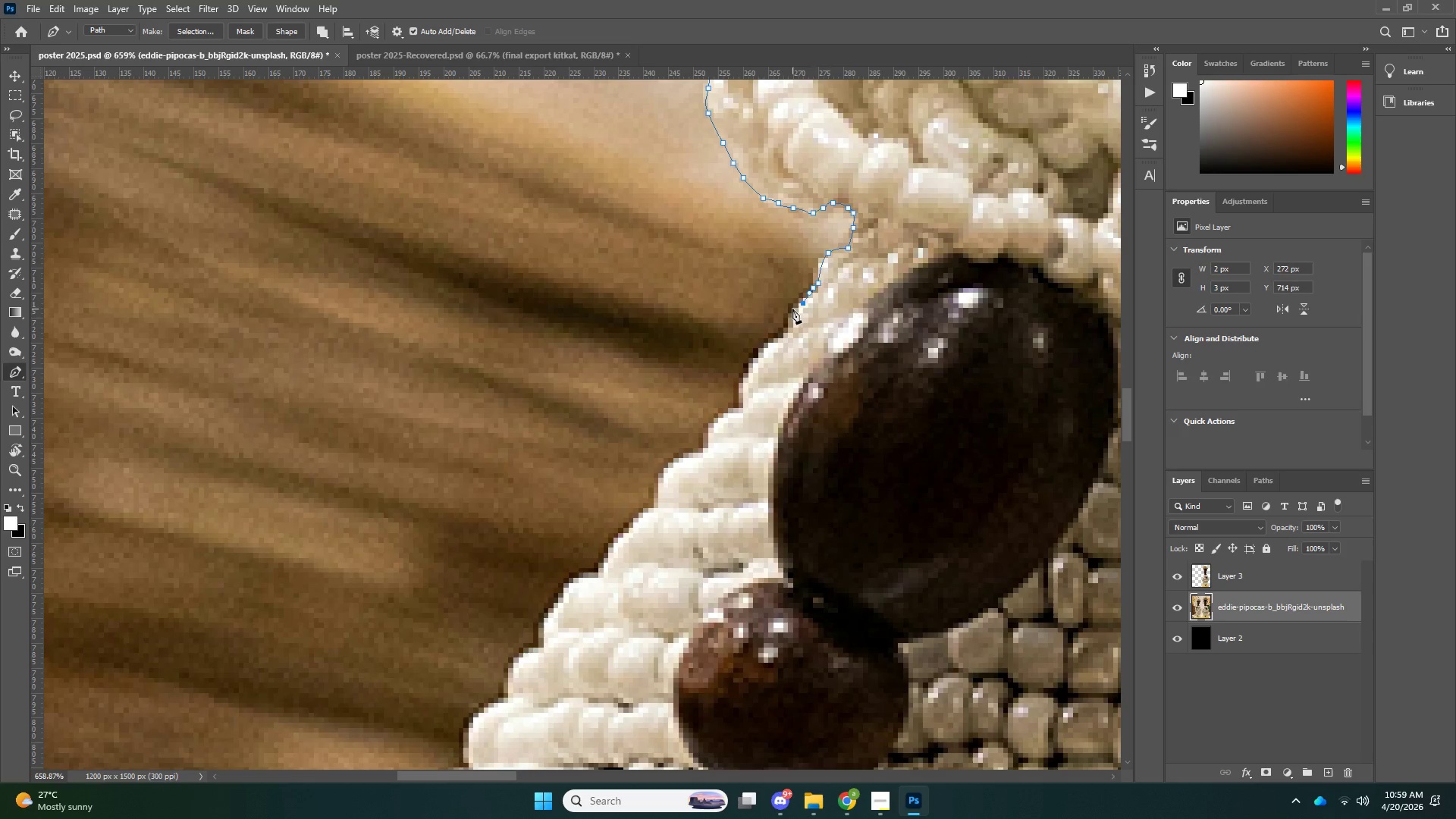 
left_click_drag(start_coordinate=[792, 309], to_coordinate=[791, 312])
 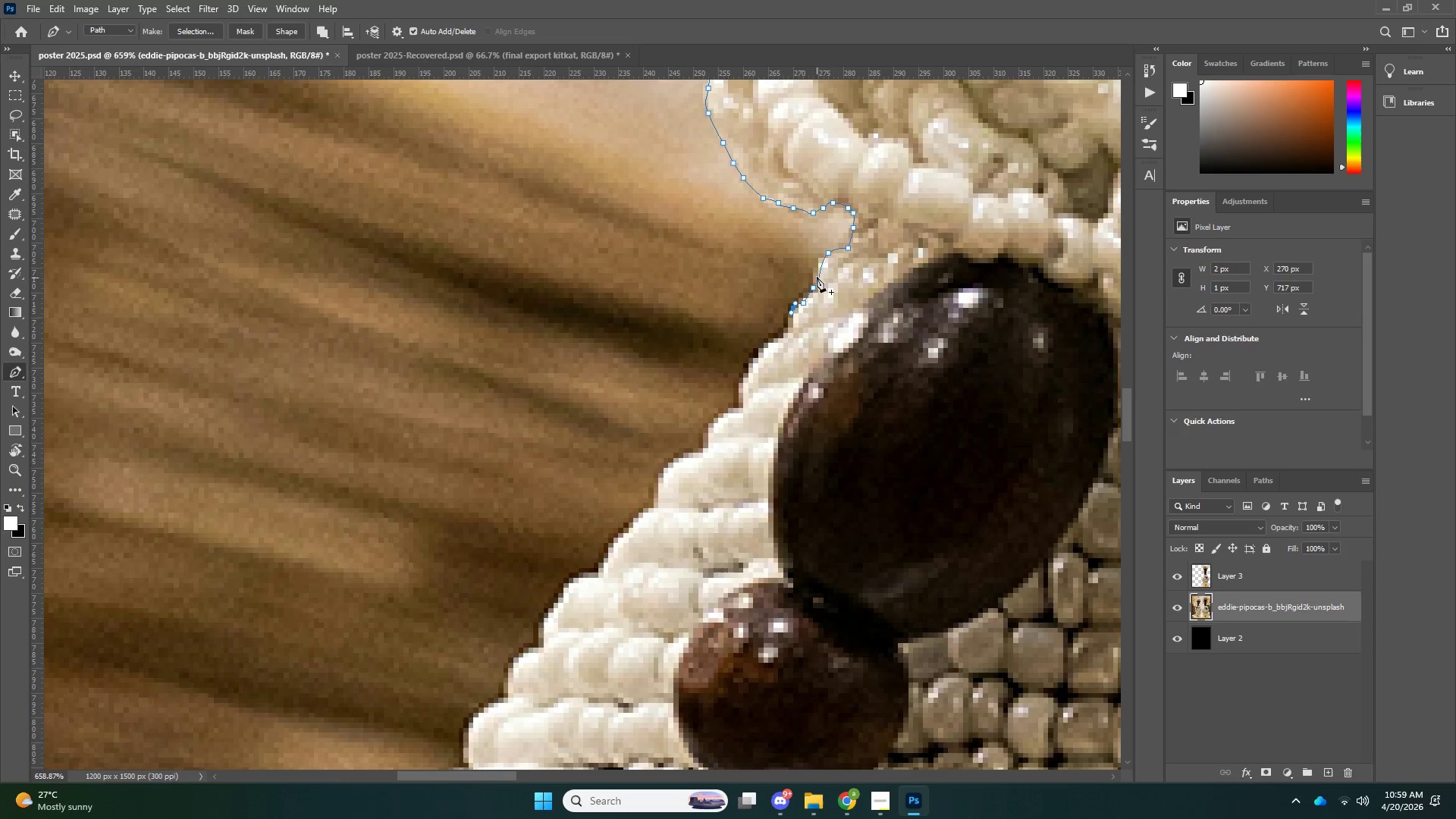 
key(Control+Z)
 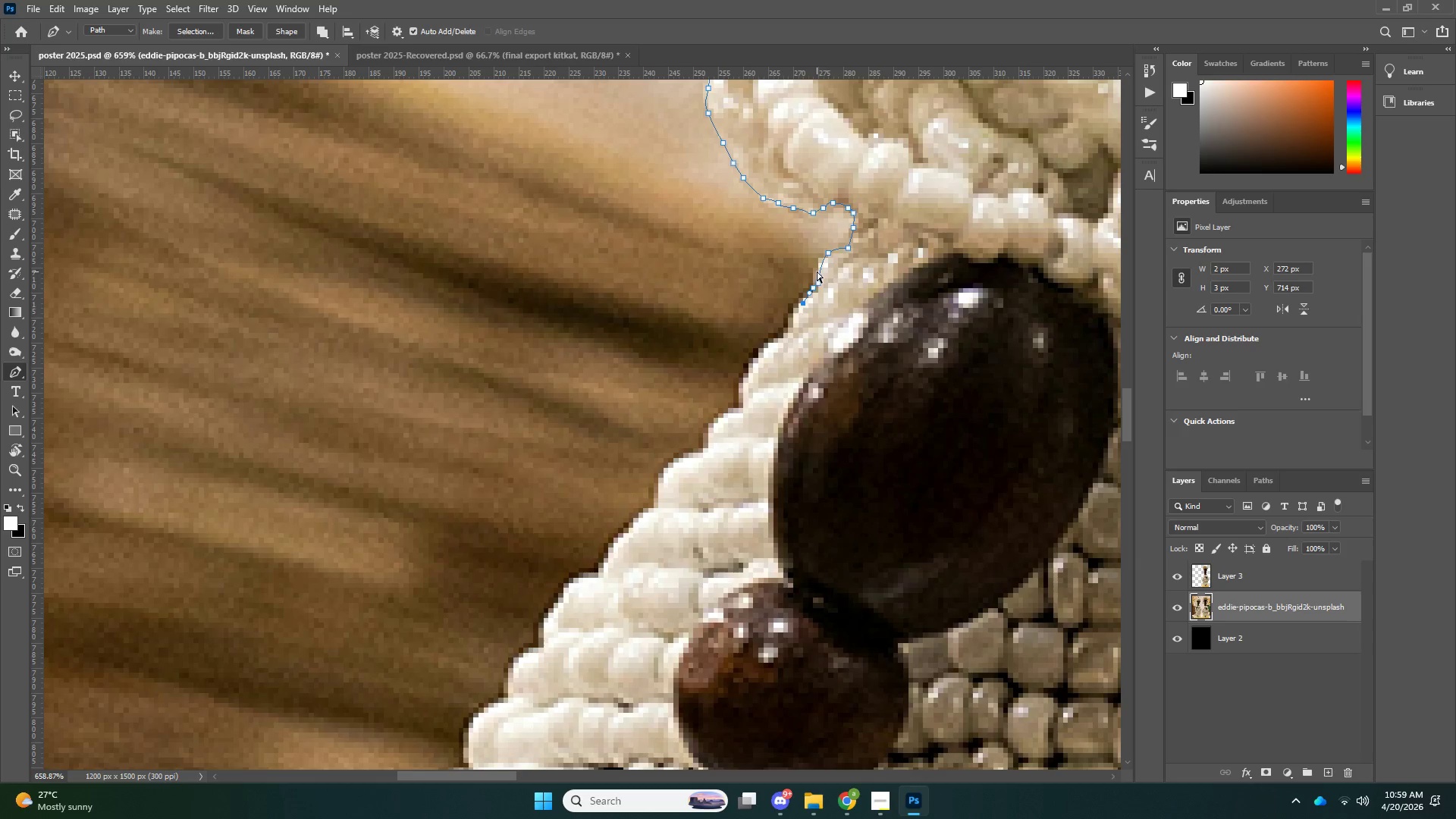 
key(Control+Z)
 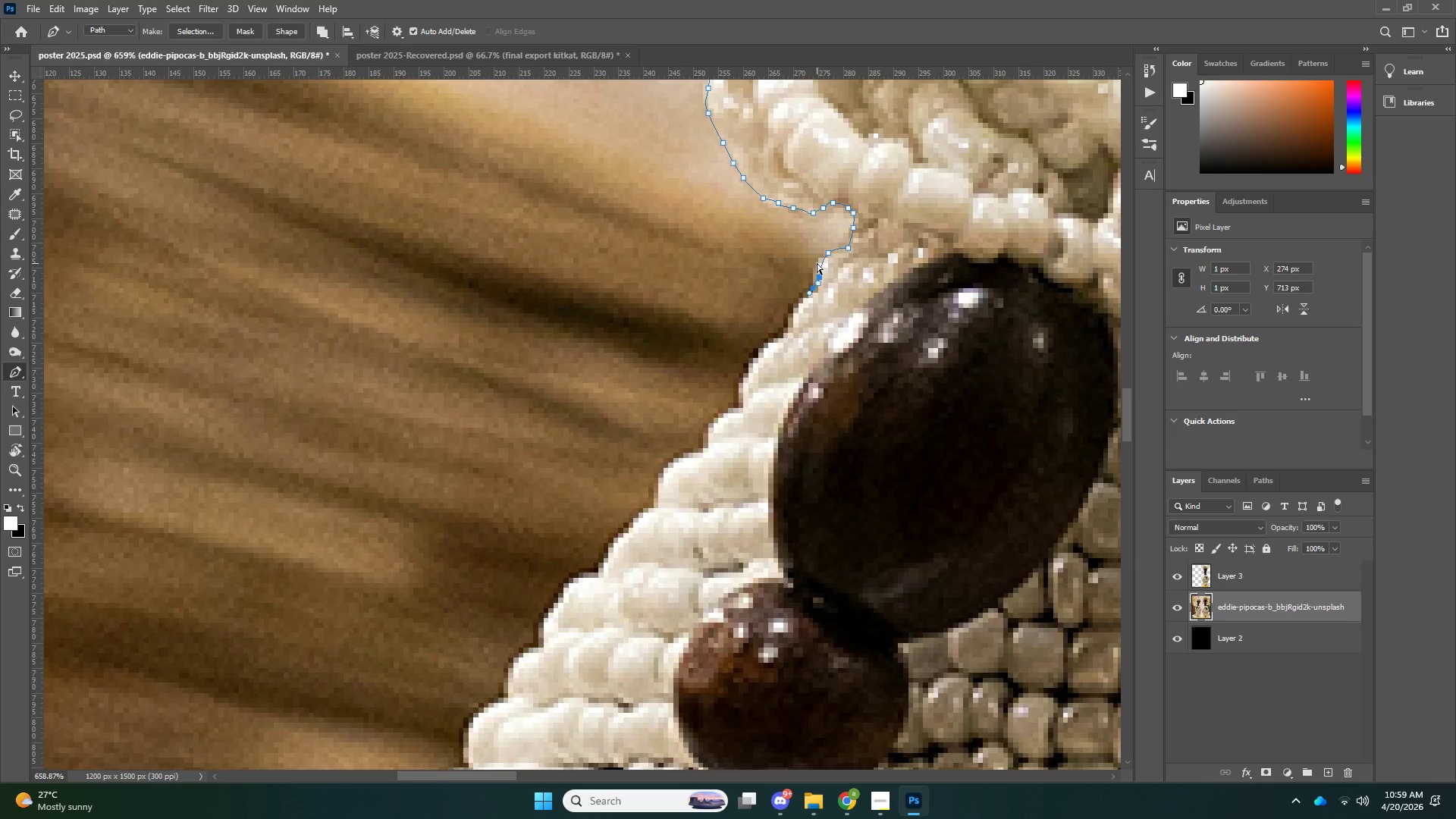 
key(Control+Z)
 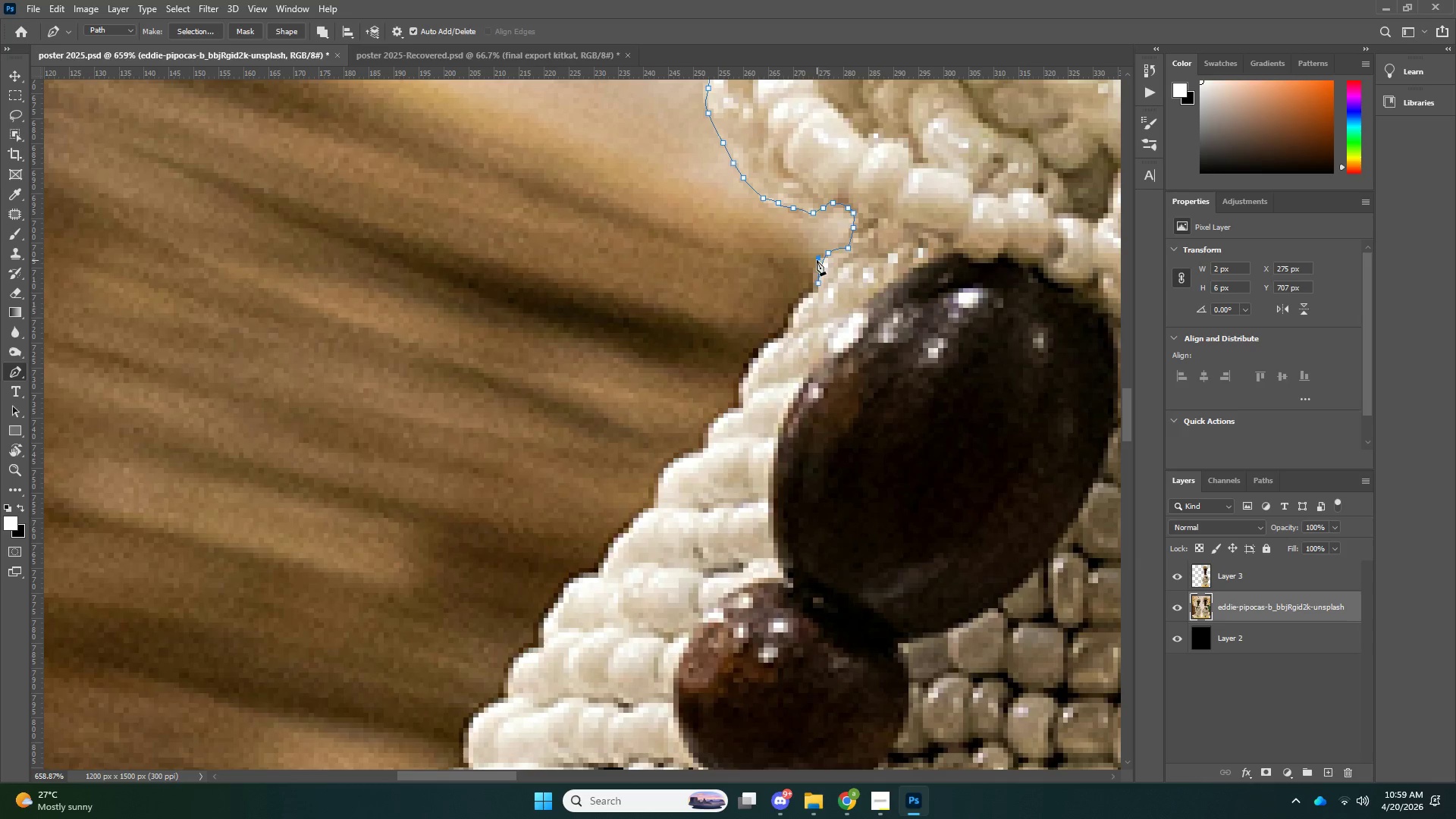 
left_click([817, 260])
 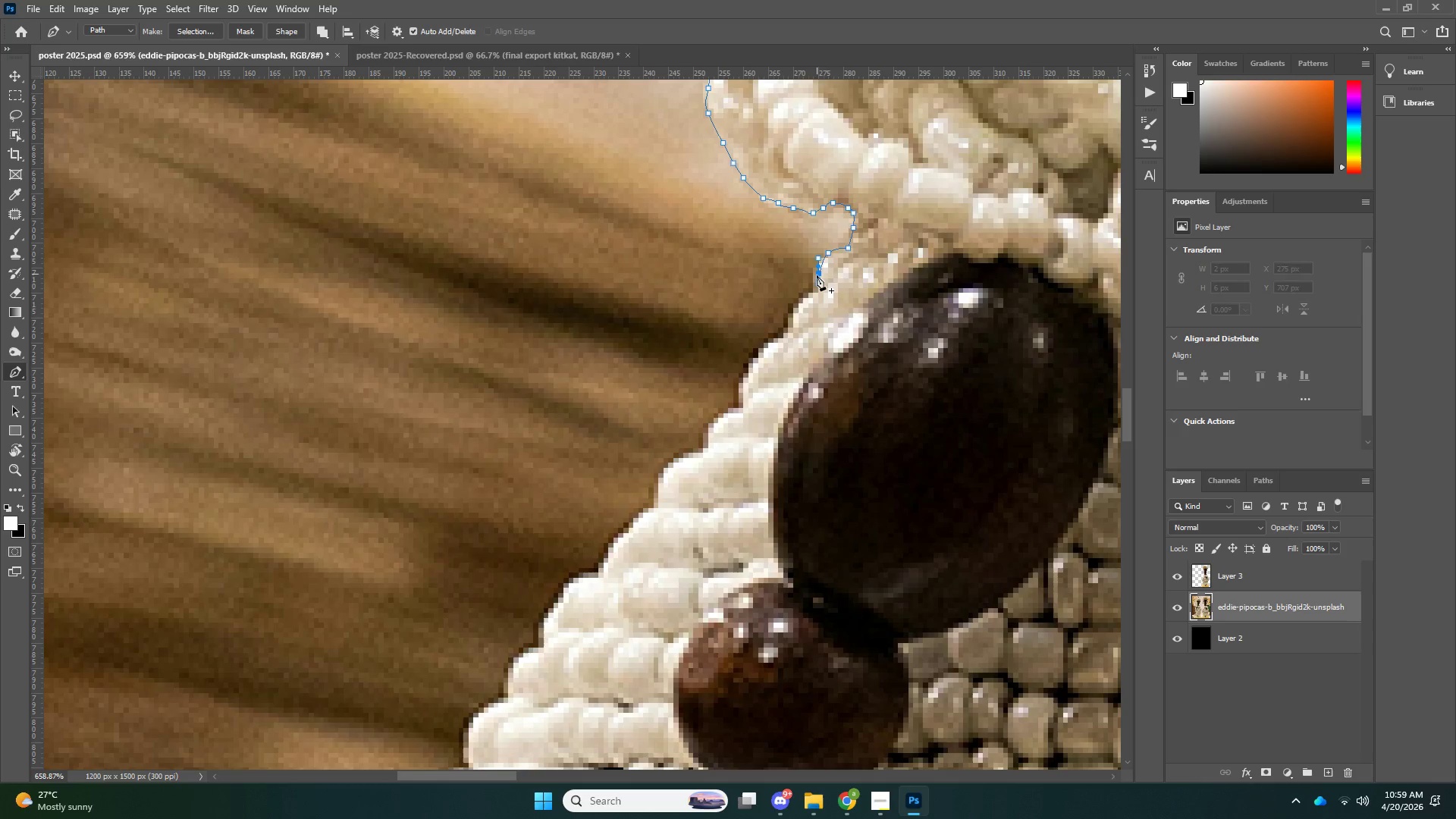 
left_click_drag(start_coordinate=[817, 273], to_coordinate=[817, 277])
 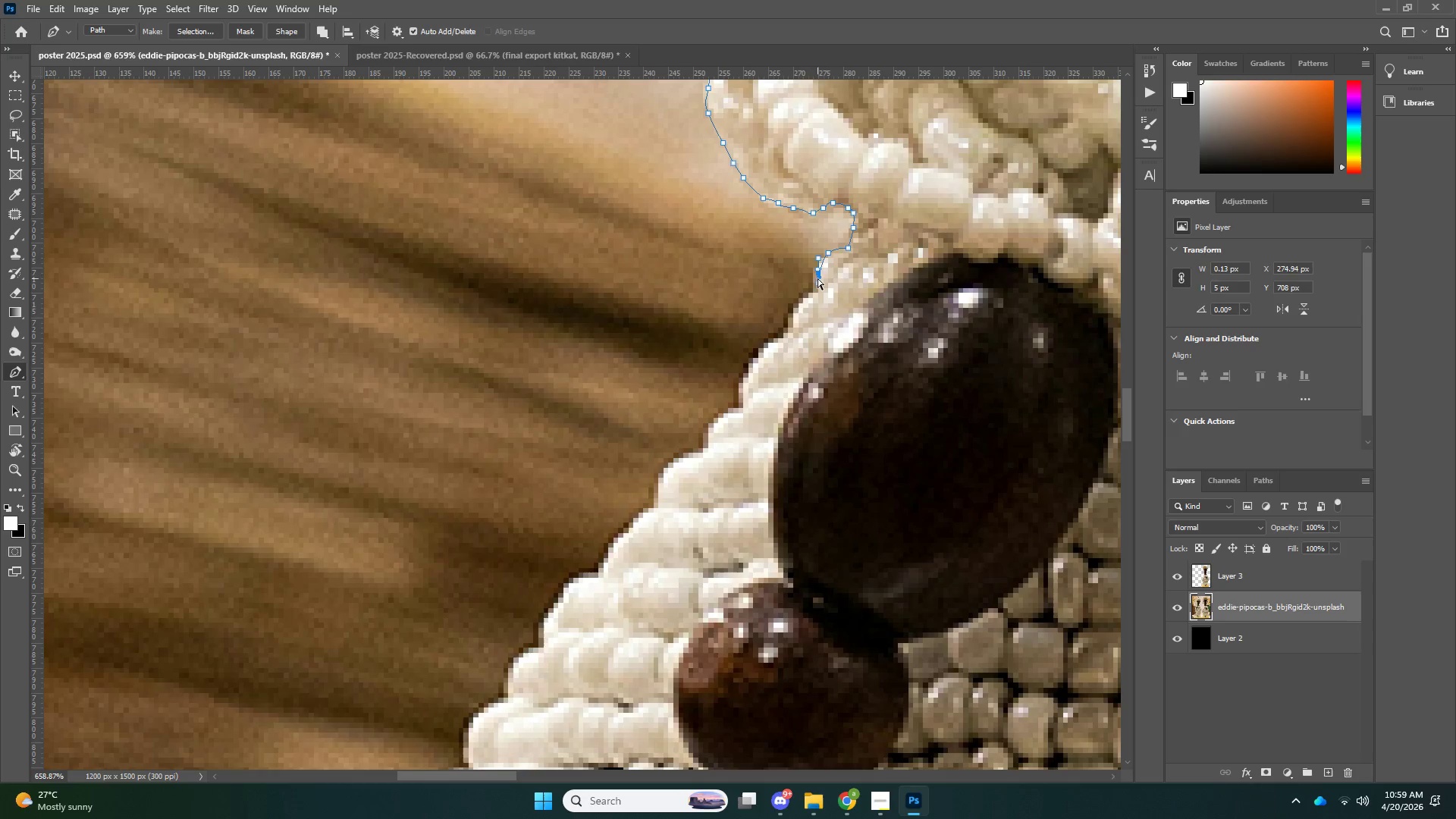 
key(Control+Z)
 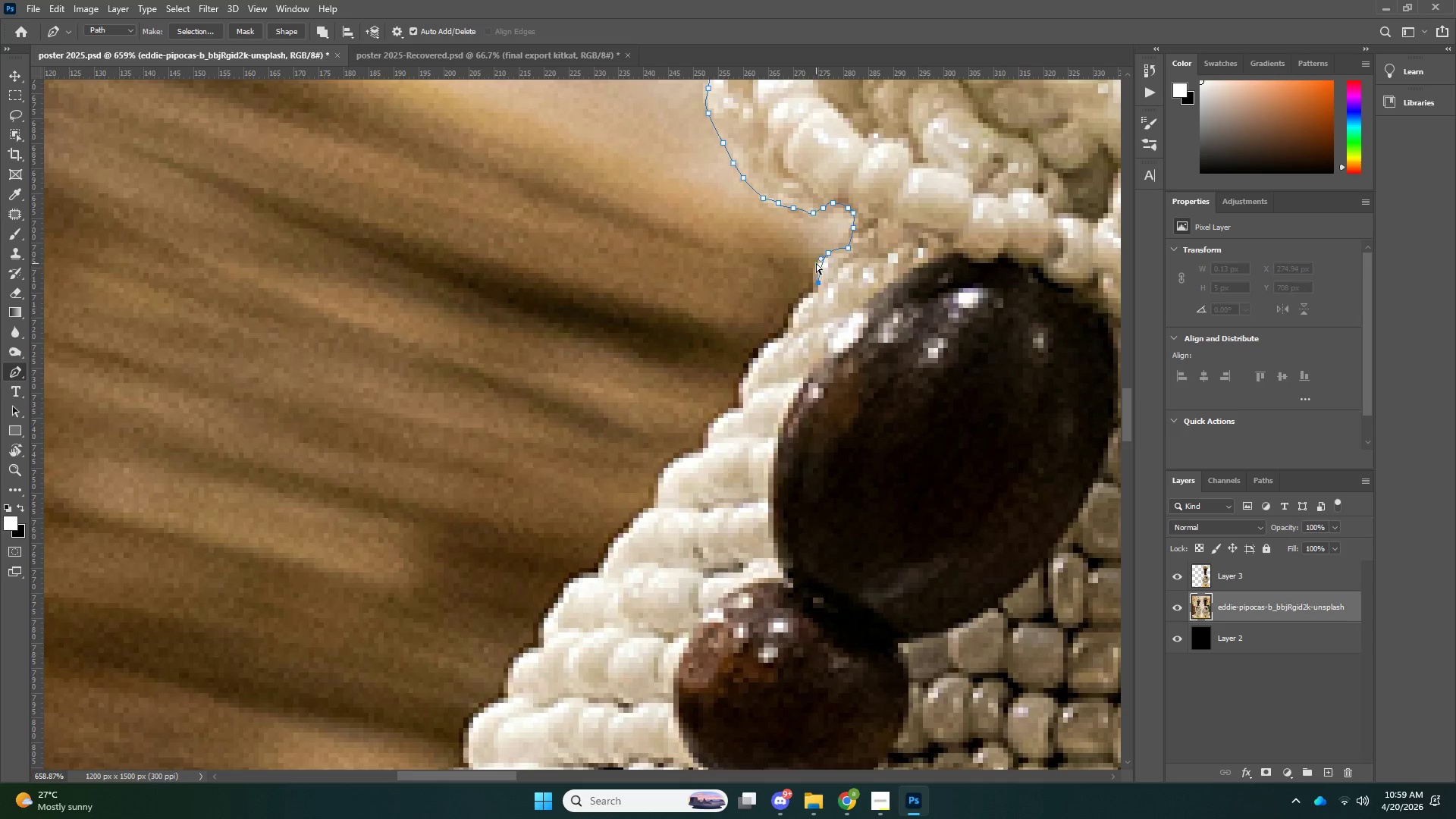 
key(Control+Z)
 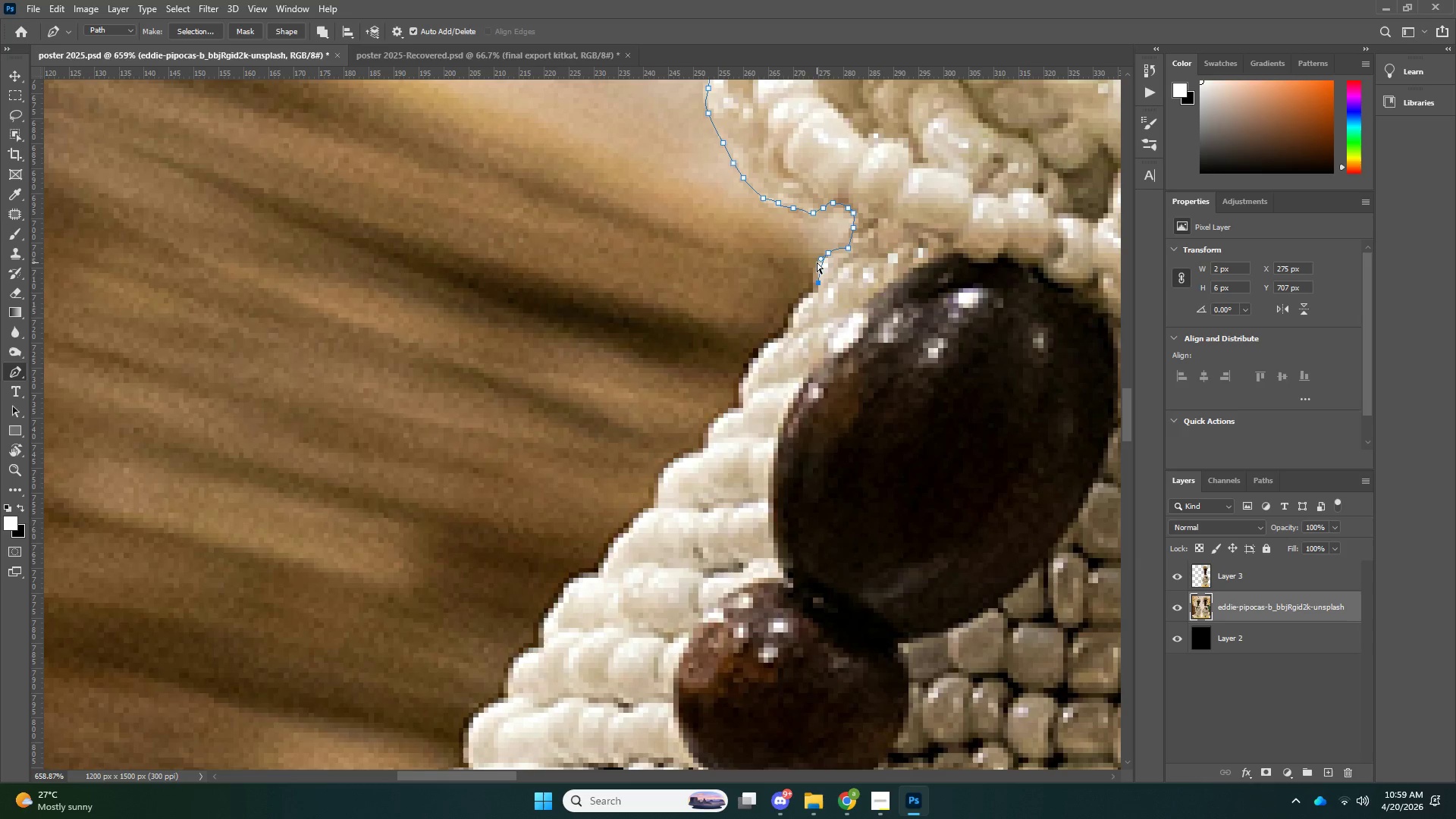 
key(Control+ControlLeft)
 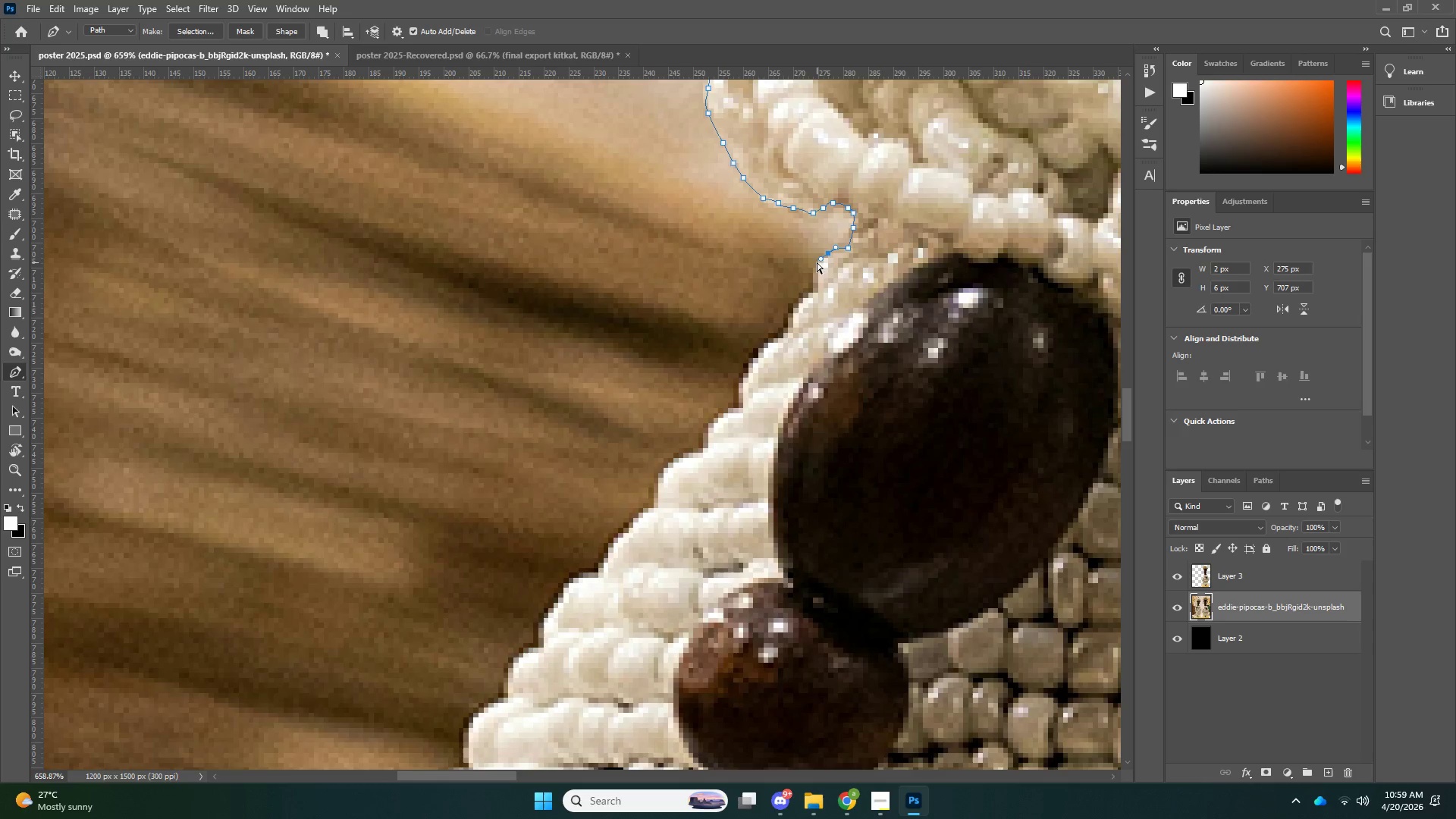 
key(Control+Z)
 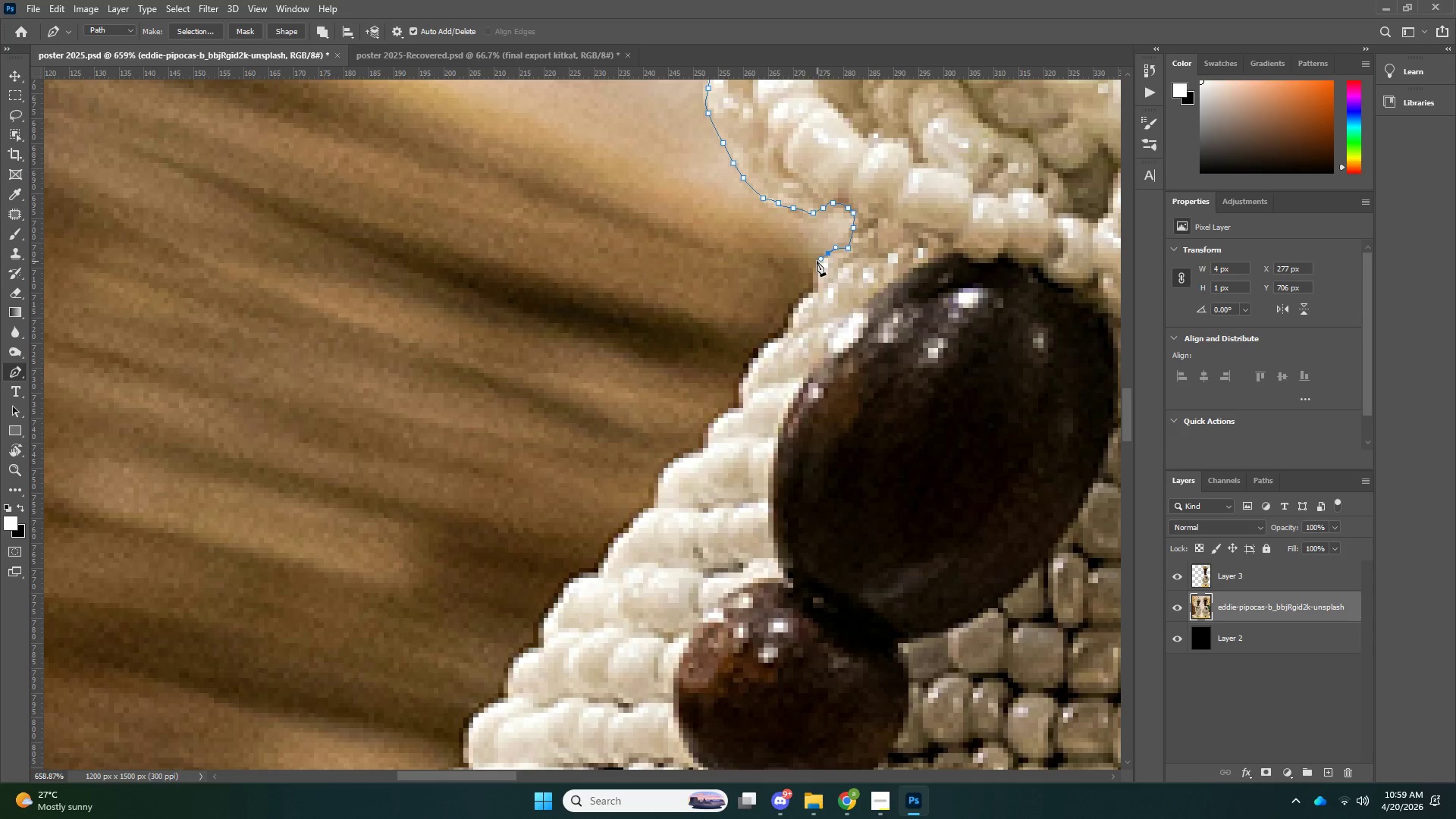 
left_click([817, 262])
 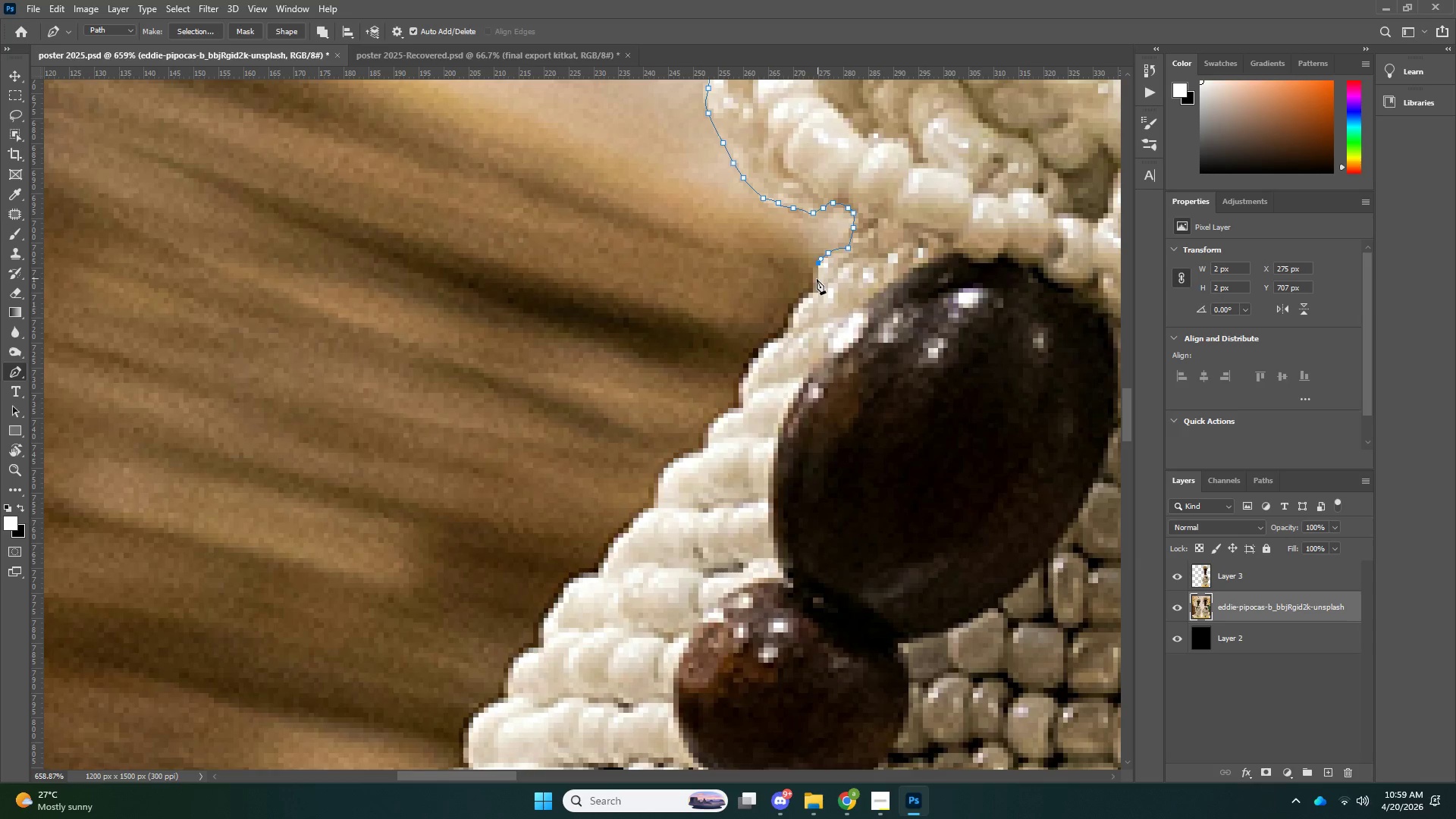 
left_click_drag(start_coordinate=[817, 281], to_coordinate=[817, 286])
 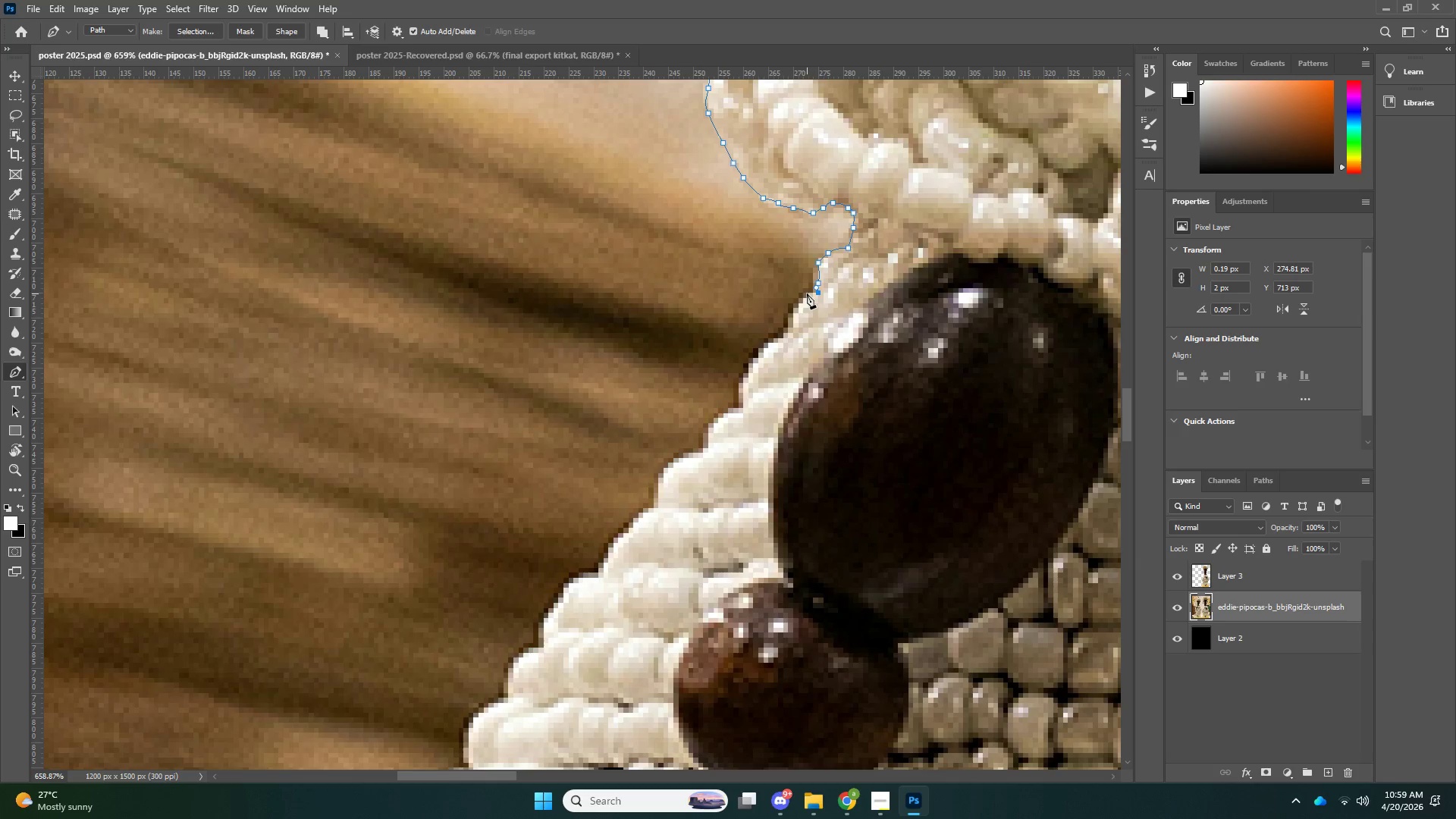 
left_click_drag(start_coordinate=[807, 293], to_coordinate=[800, 298])
 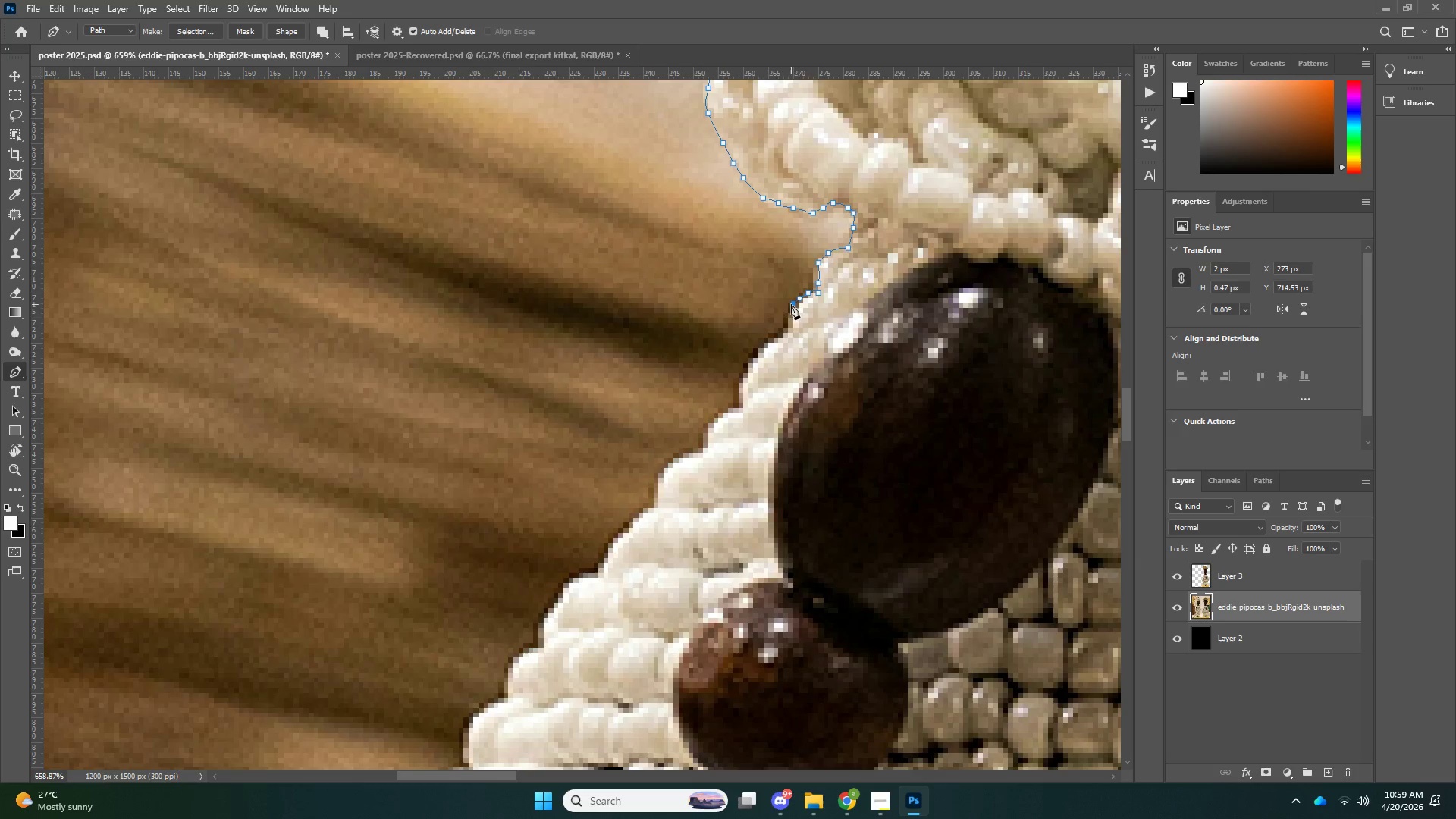 
left_click_drag(start_coordinate=[792, 303], to_coordinate=[790, 307])
 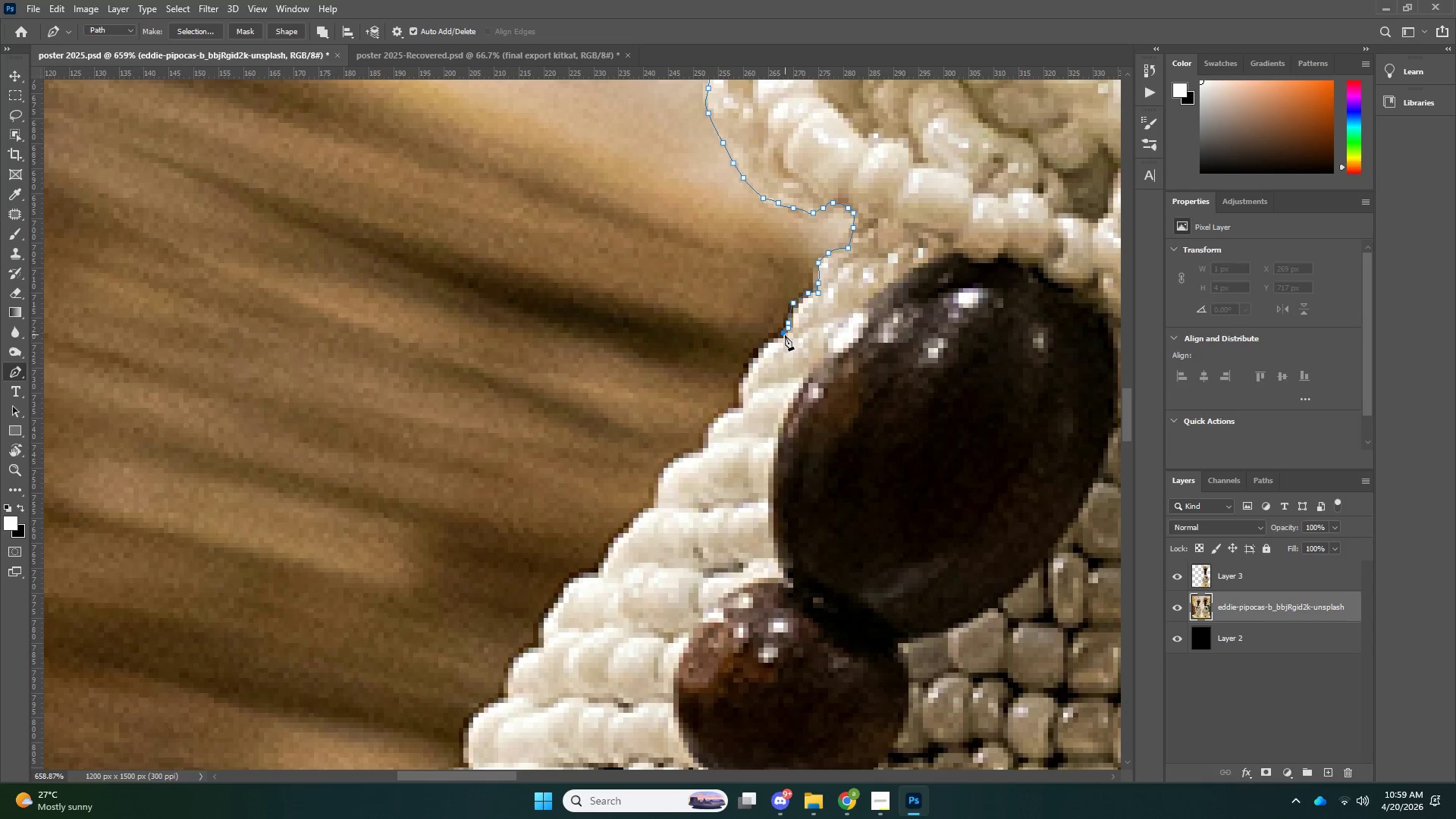 
left_click_drag(start_coordinate=[783, 339], to_coordinate=[780, 341])
 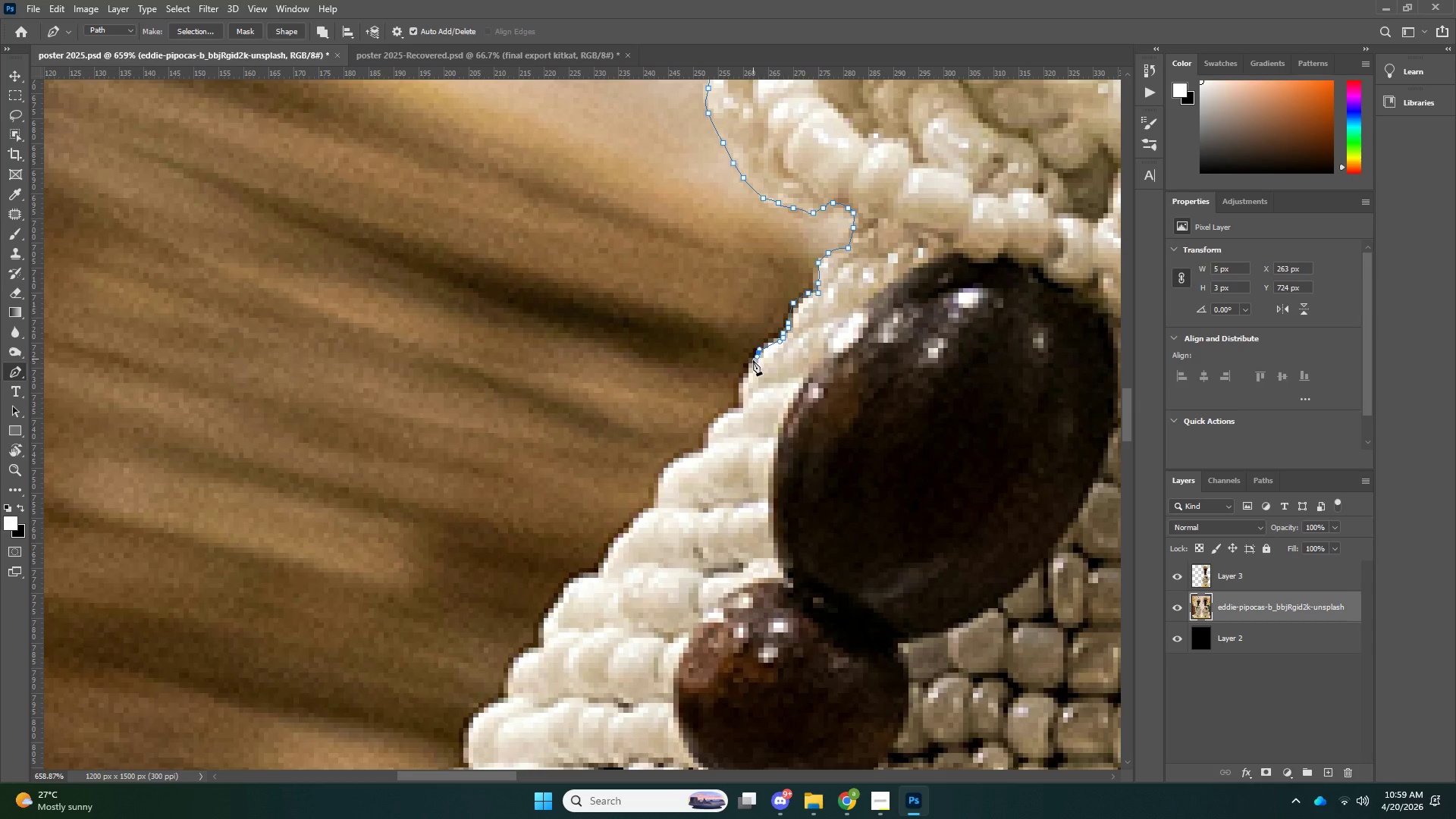 
left_click_drag(start_coordinate=[747, 366], to_coordinate=[741, 378])
 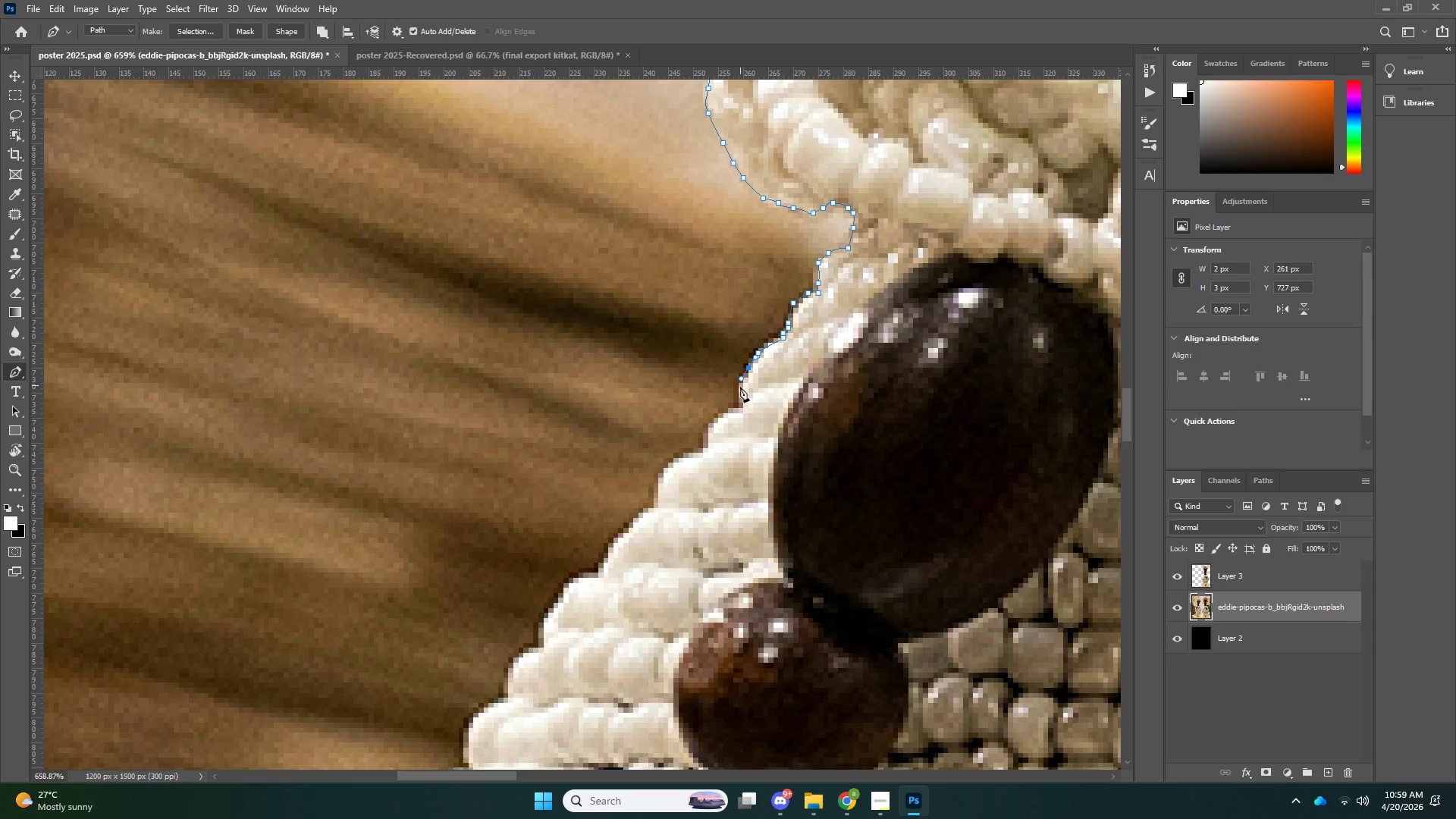 
left_click_drag(start_coordinate=[740, 388], to_coordinate=[740, 392])
 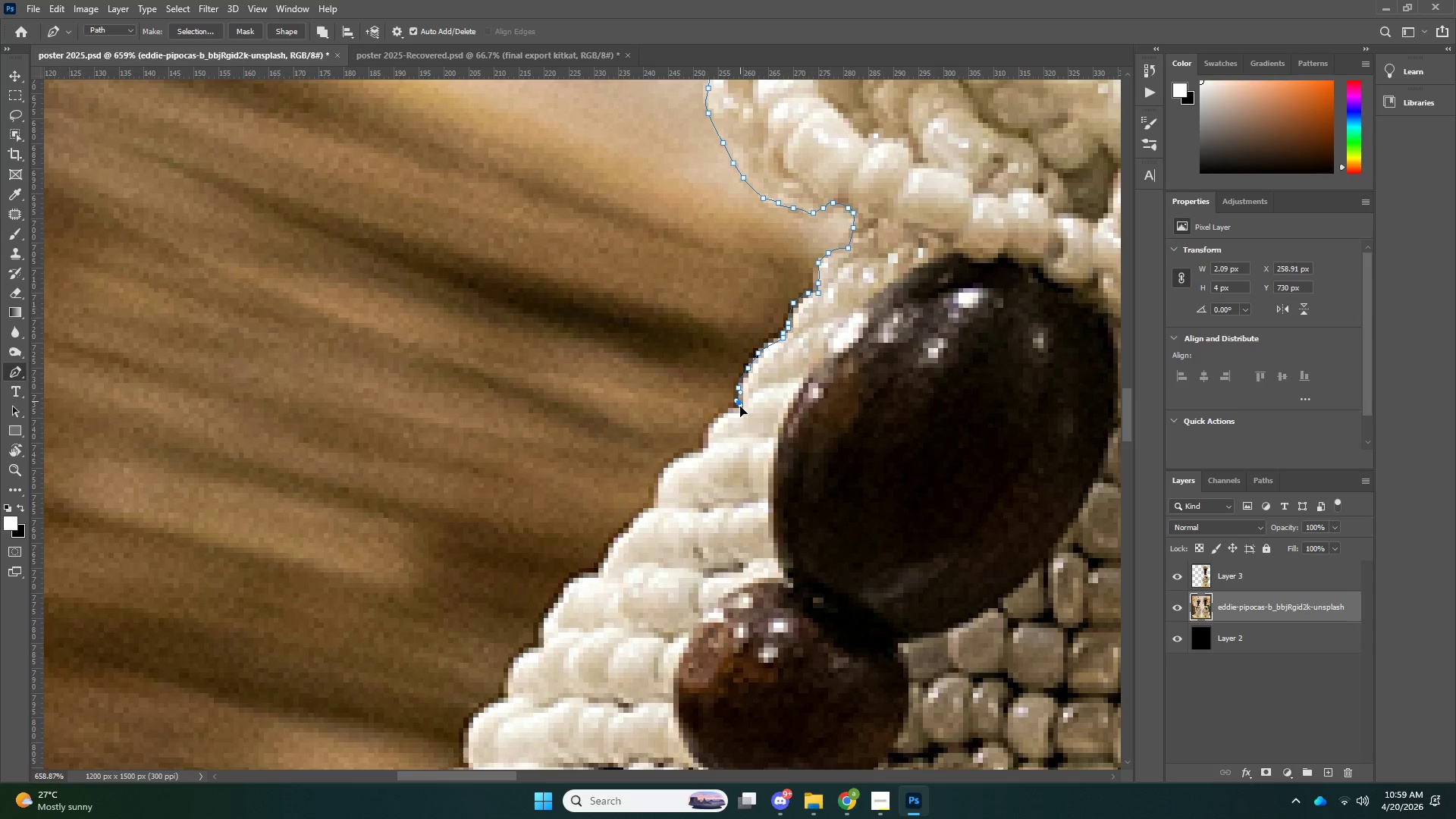 
left_click_drag(start_coordinate=[740, 401], to_coordinate=[742, 411])
 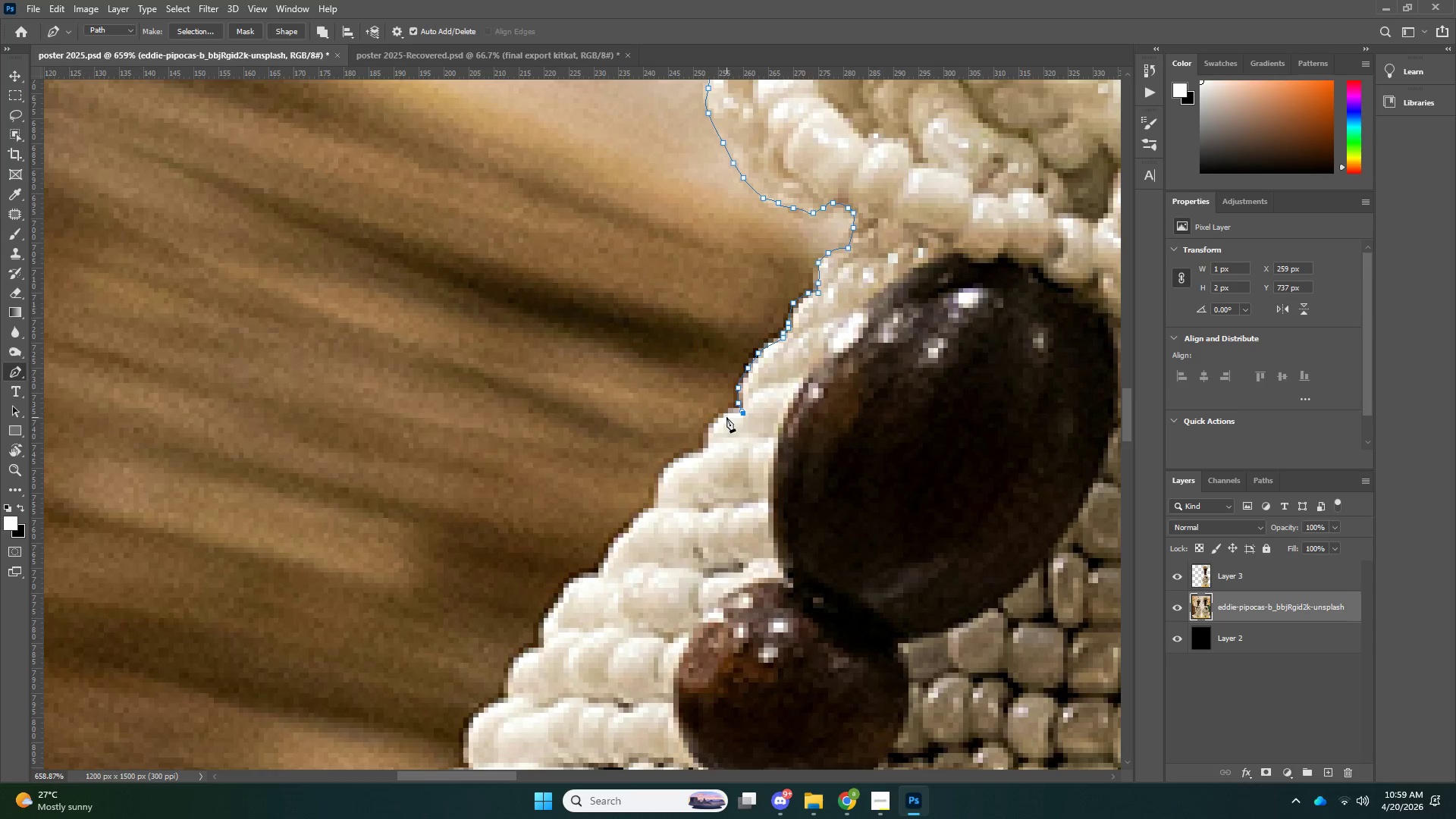 
left_click([726, 415])
 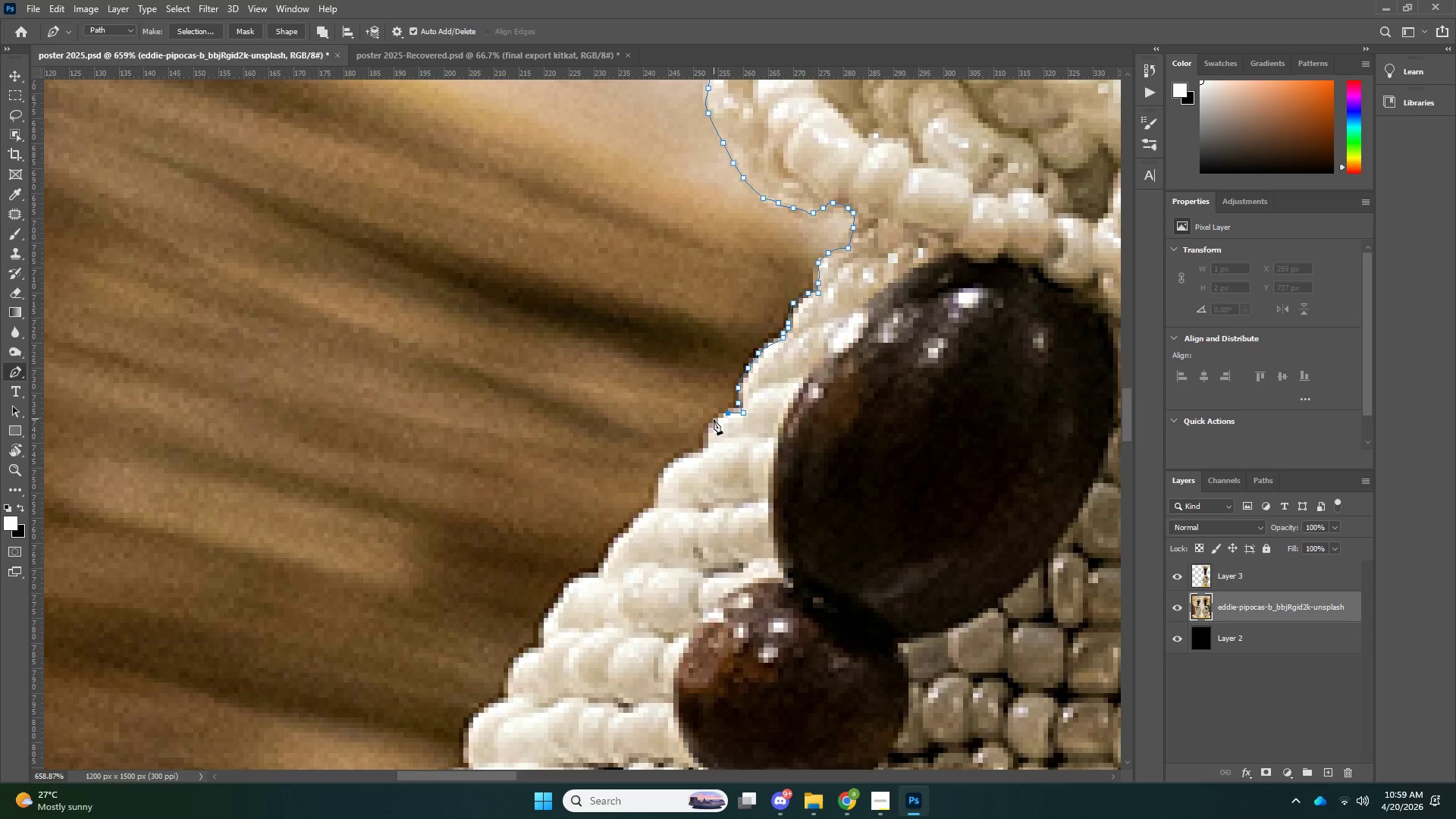 
left_click_drag(start_coordinate=[711, 421], to_coordinate=[708, 425])
 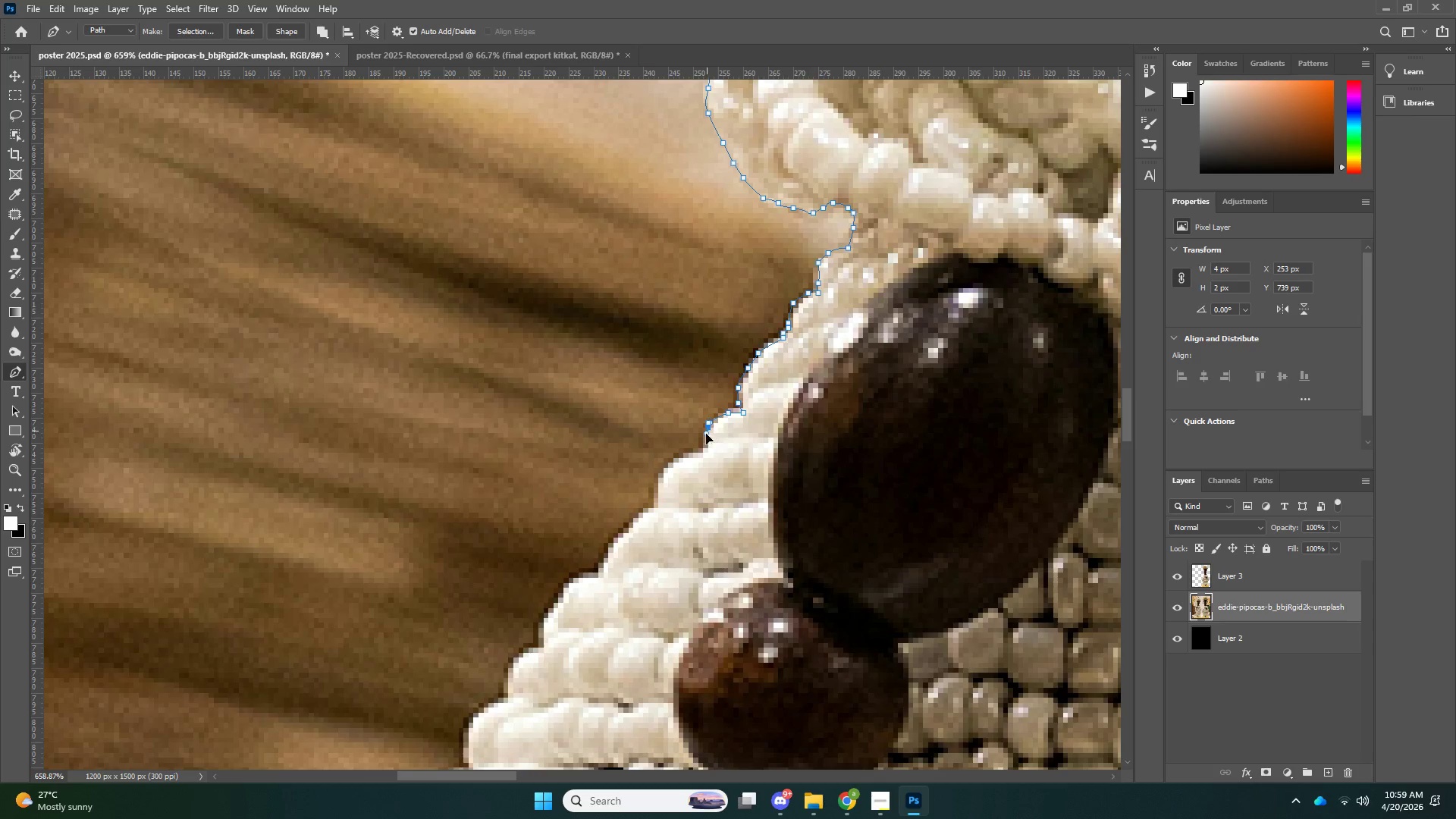 
left_click_drag(start_coordinate=[707, 428], to_coordinate=[706, 433])
 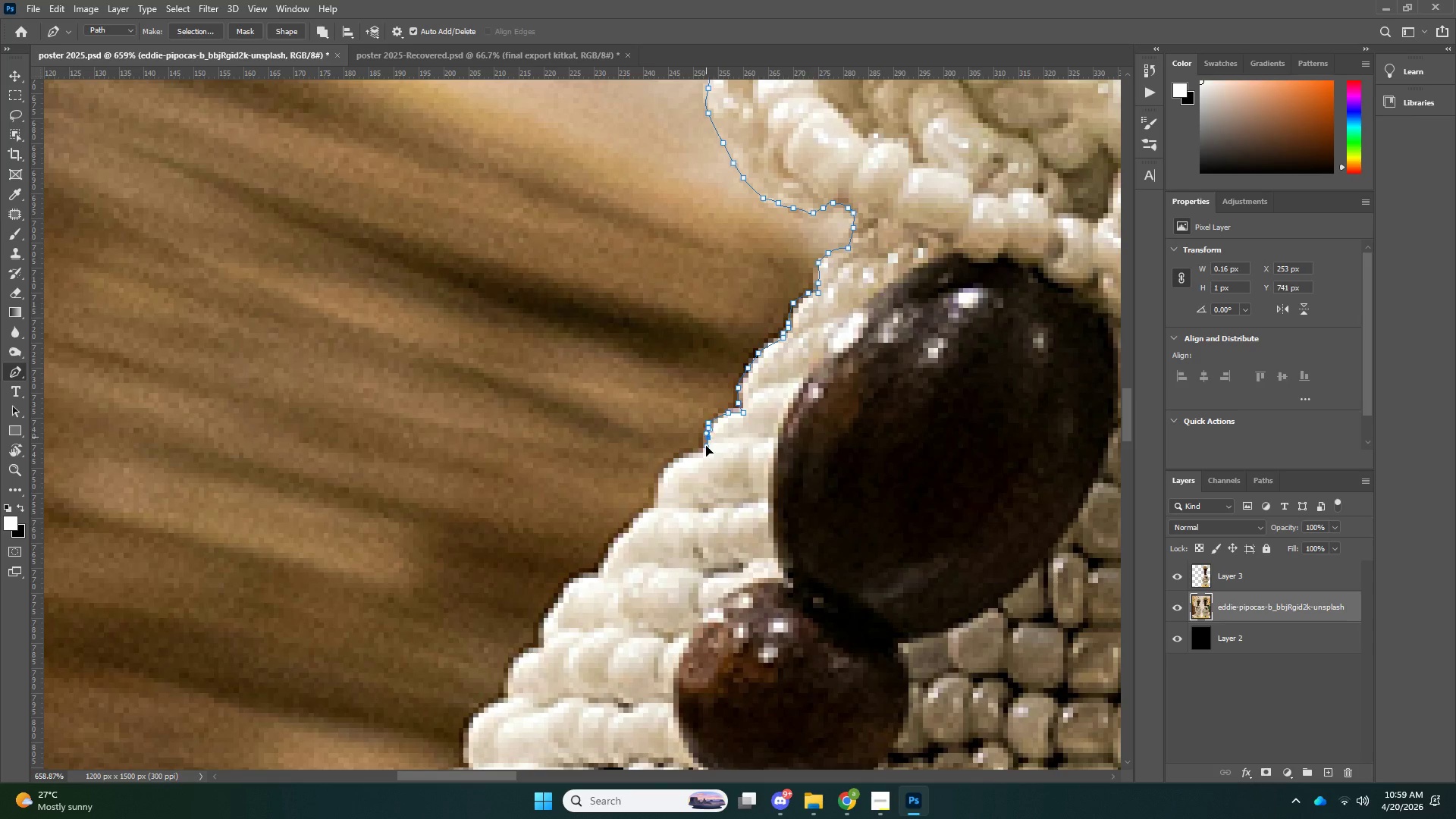 
left_click_drag(start_coordinate=[706, 437], to_coordinate=[706, 446])
 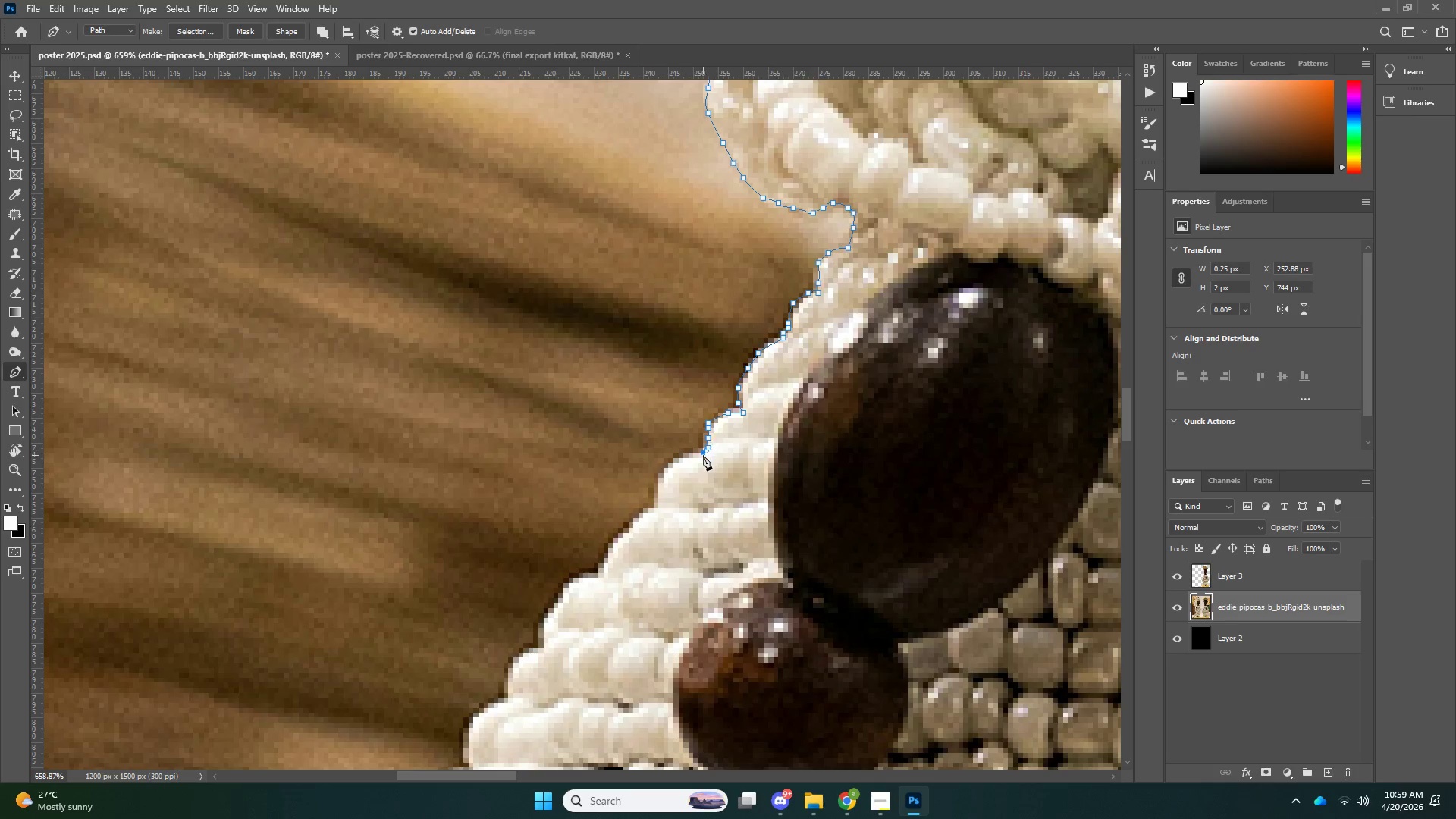 
triple_click([703, 455])
 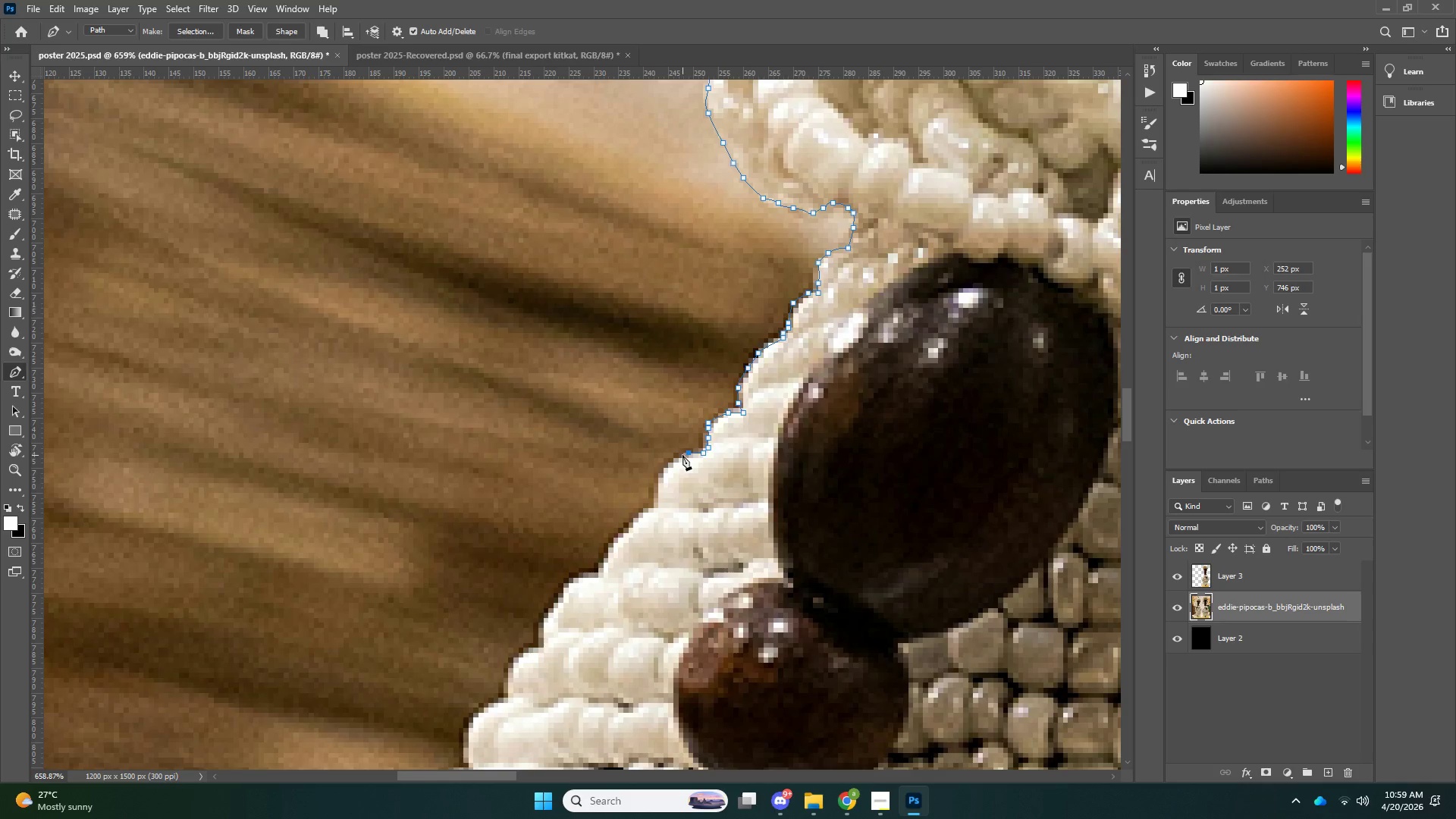 
left_click_drag(start_coordinate=[676, 458], to_coordinate=[663, 464])
 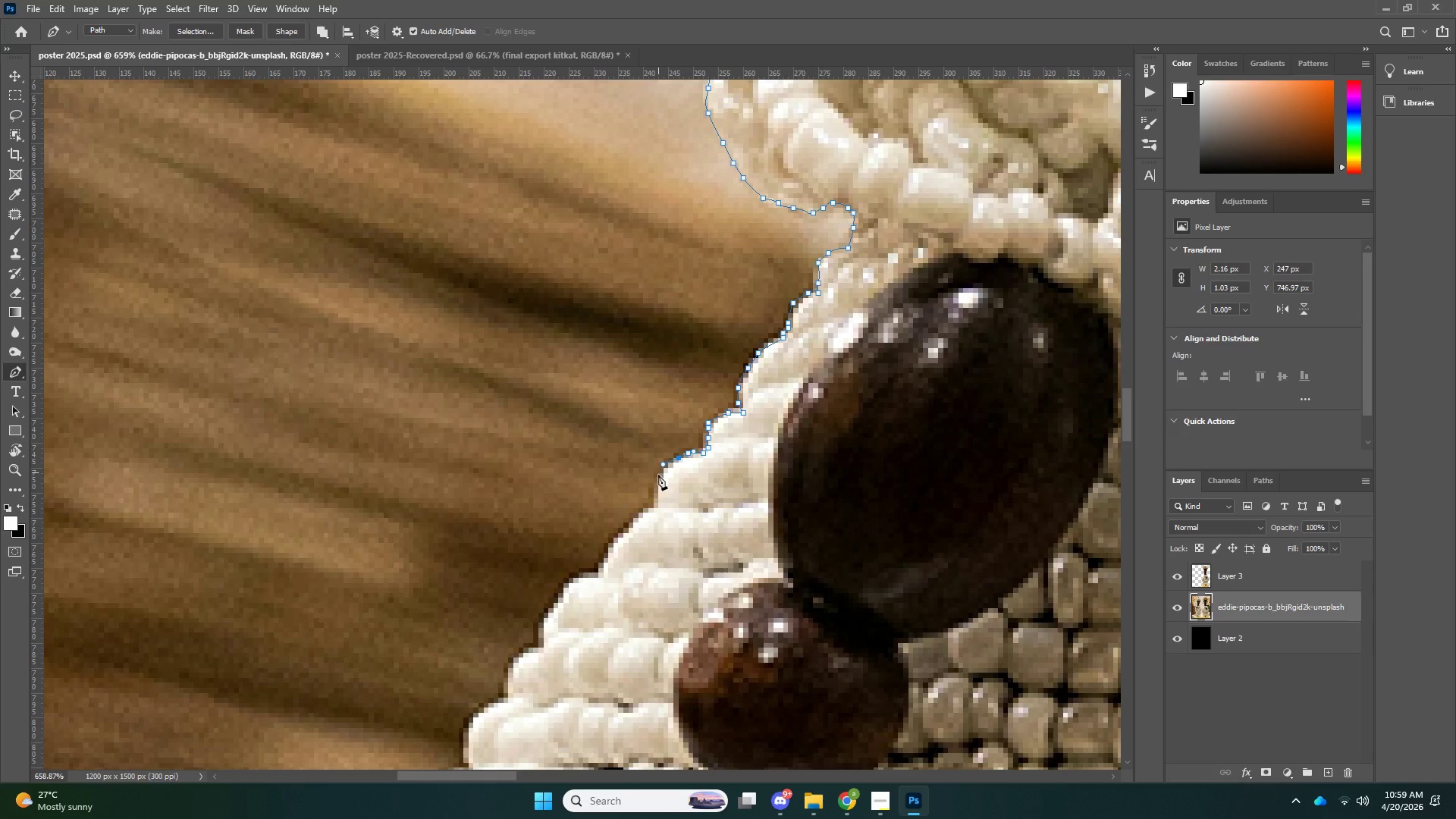 
left_click_drag(start_coordinate=[658, 472], to_coordinate=[654, 483])
 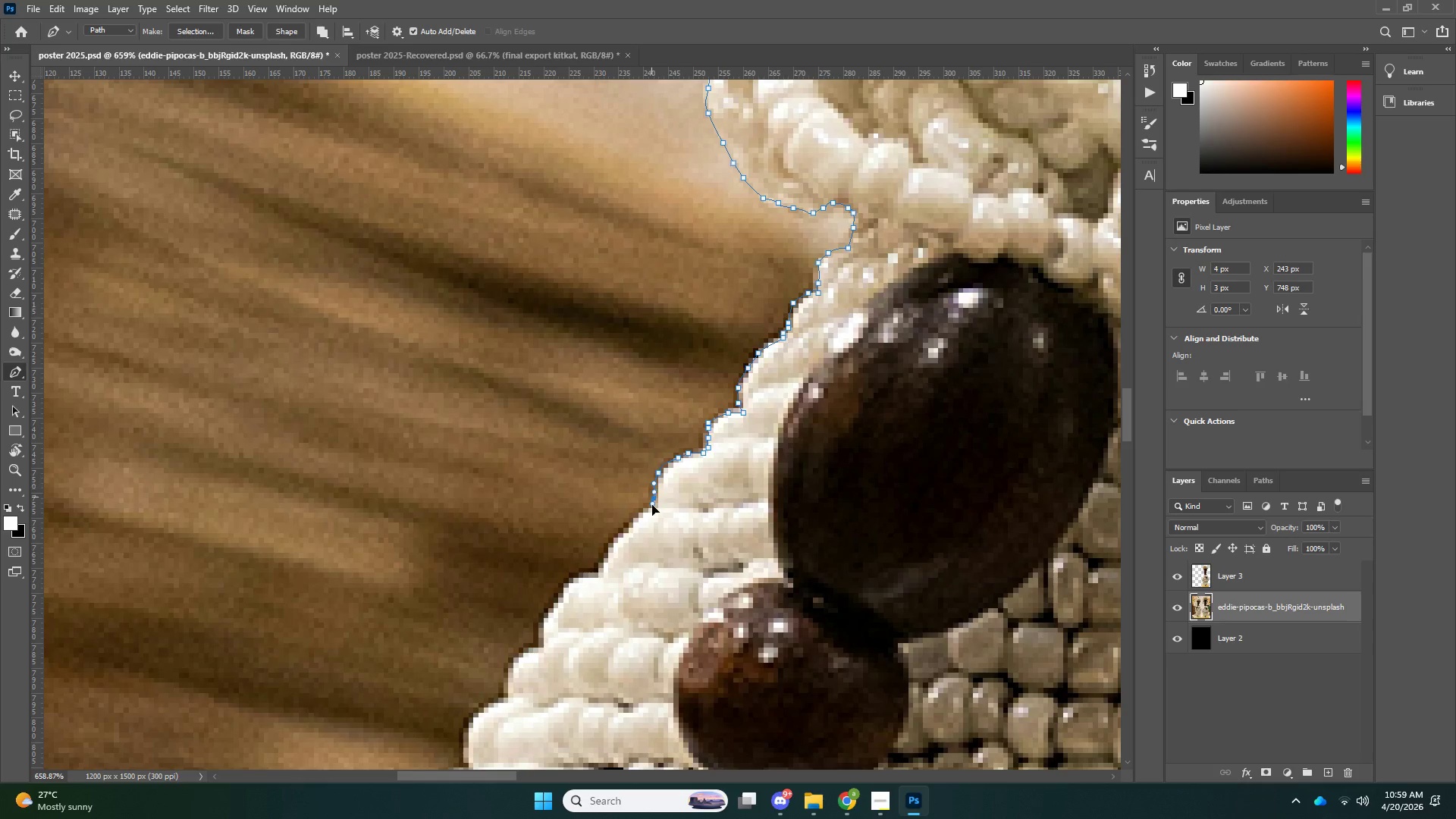 
left_click_drag(start_coordinate=[651, 497], to_coordinate=[654, 507])
 